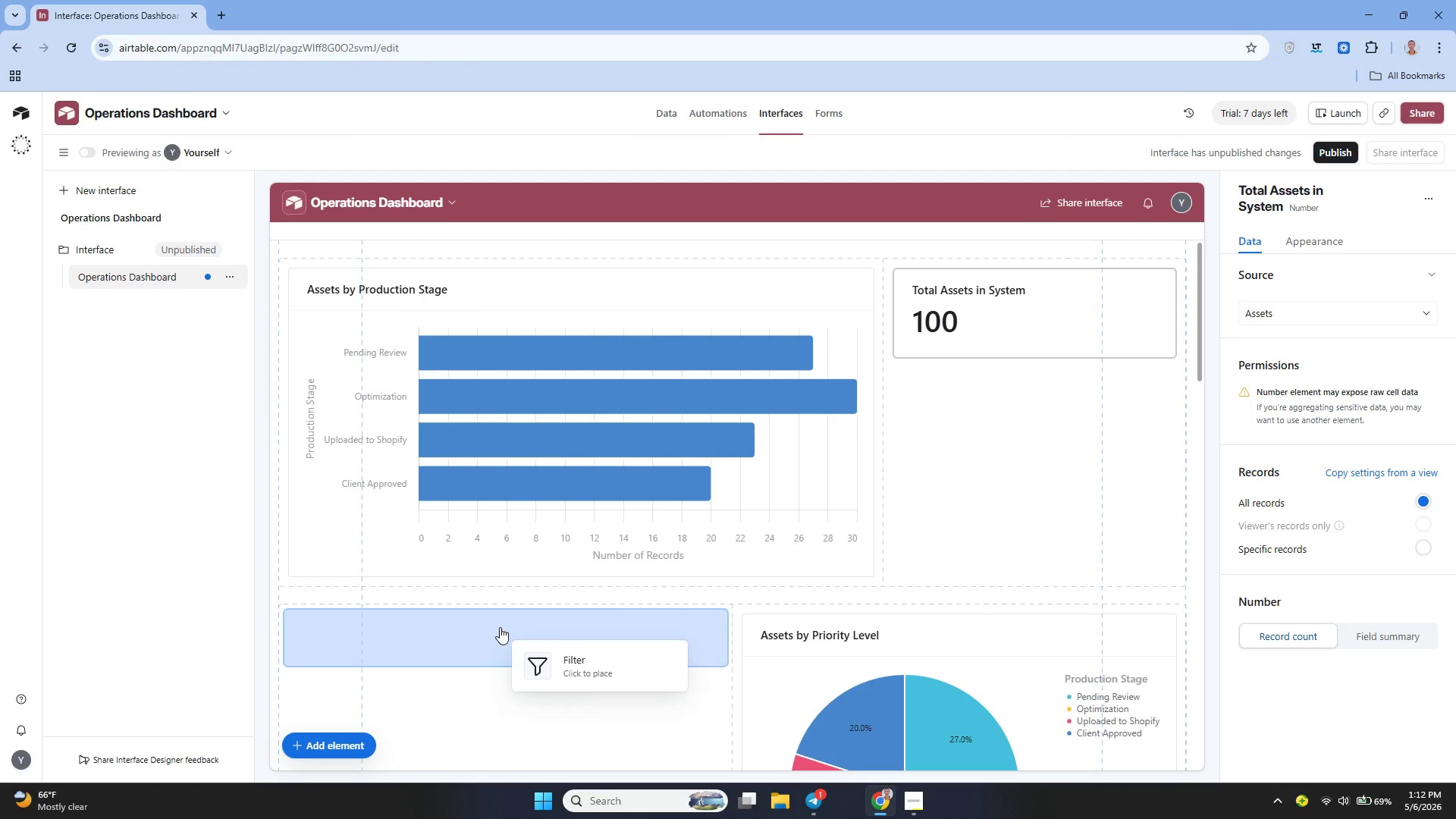 
left_click_drag(start_coordinate=[500, 626], to_coordinate=[422, 262])
 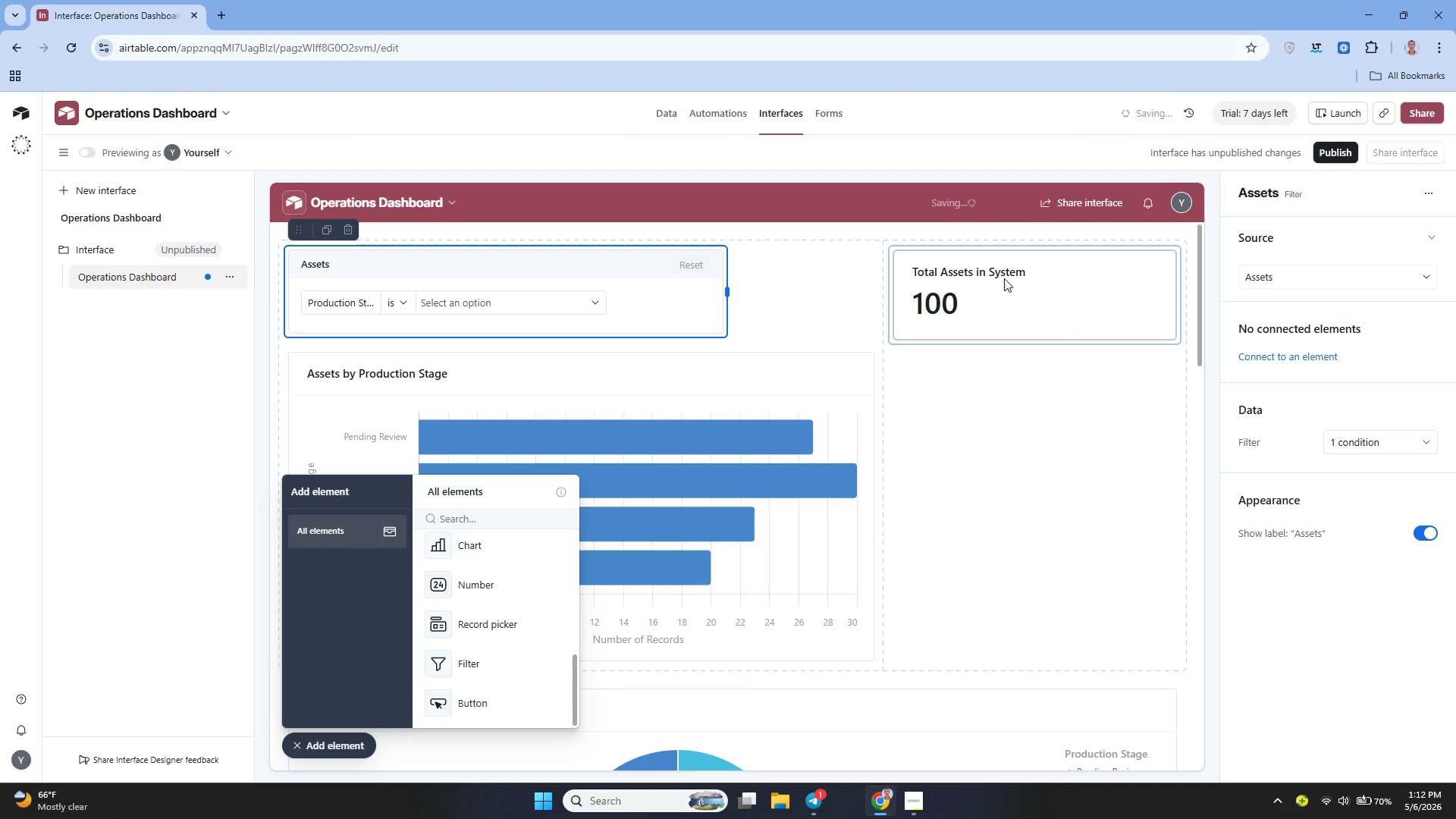 
left_click_drag(start_coordinate=[1005, 278], to_coordinate=[908, 290])
 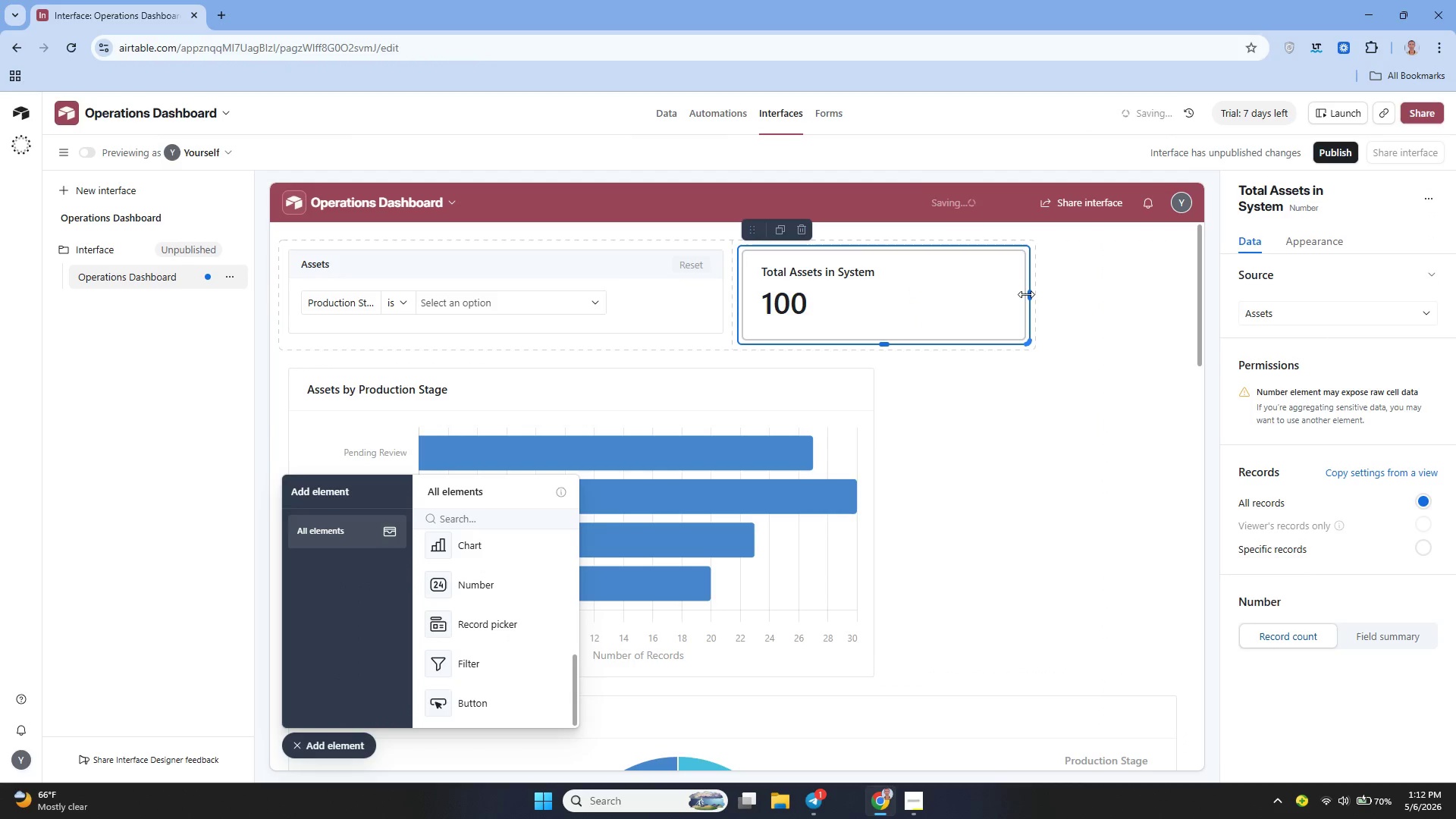 
left_click_drag(start_coordinate=[1026, 294], to_coordinate=[1196, 302])
 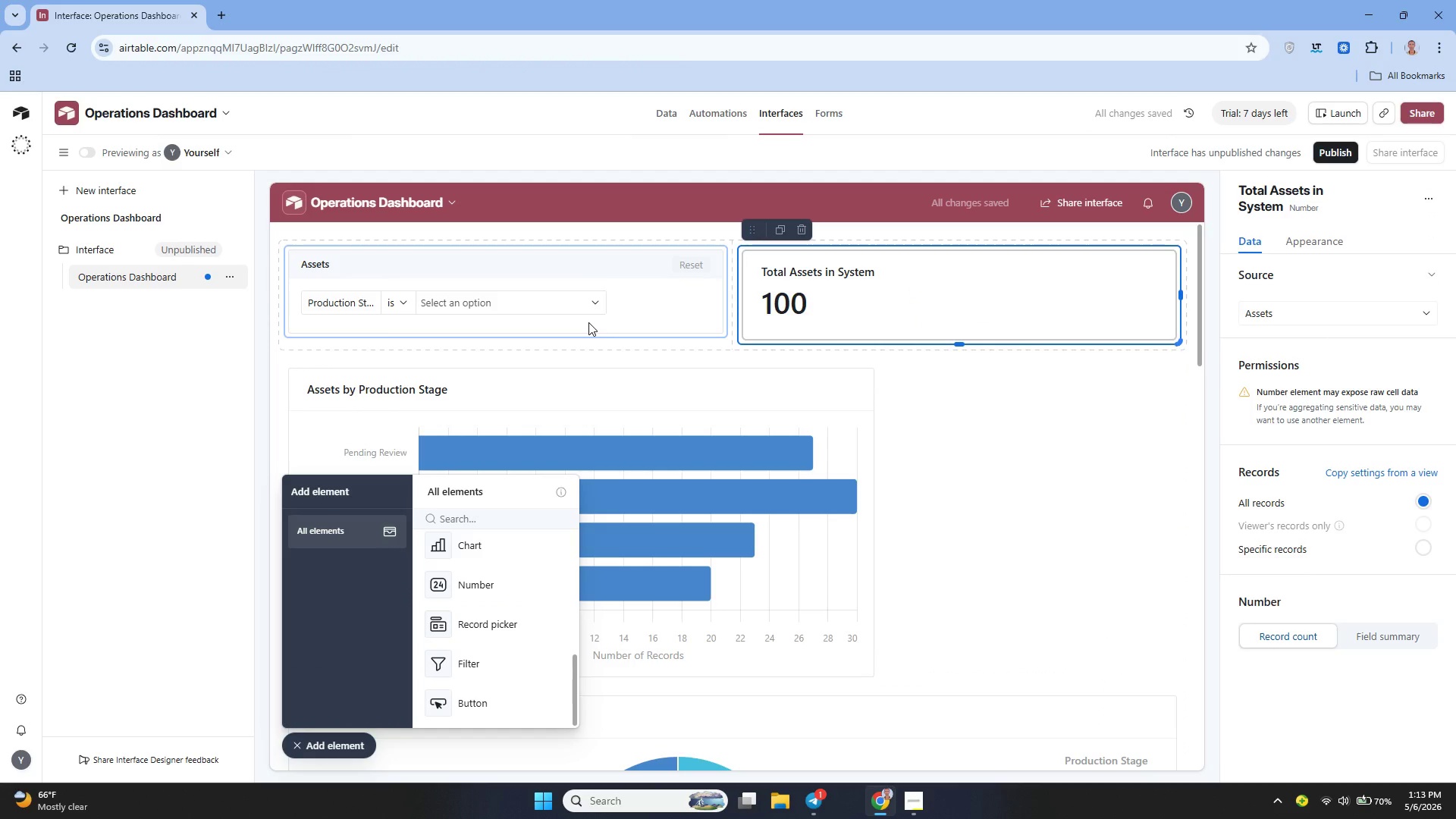 
wait(8.38)
 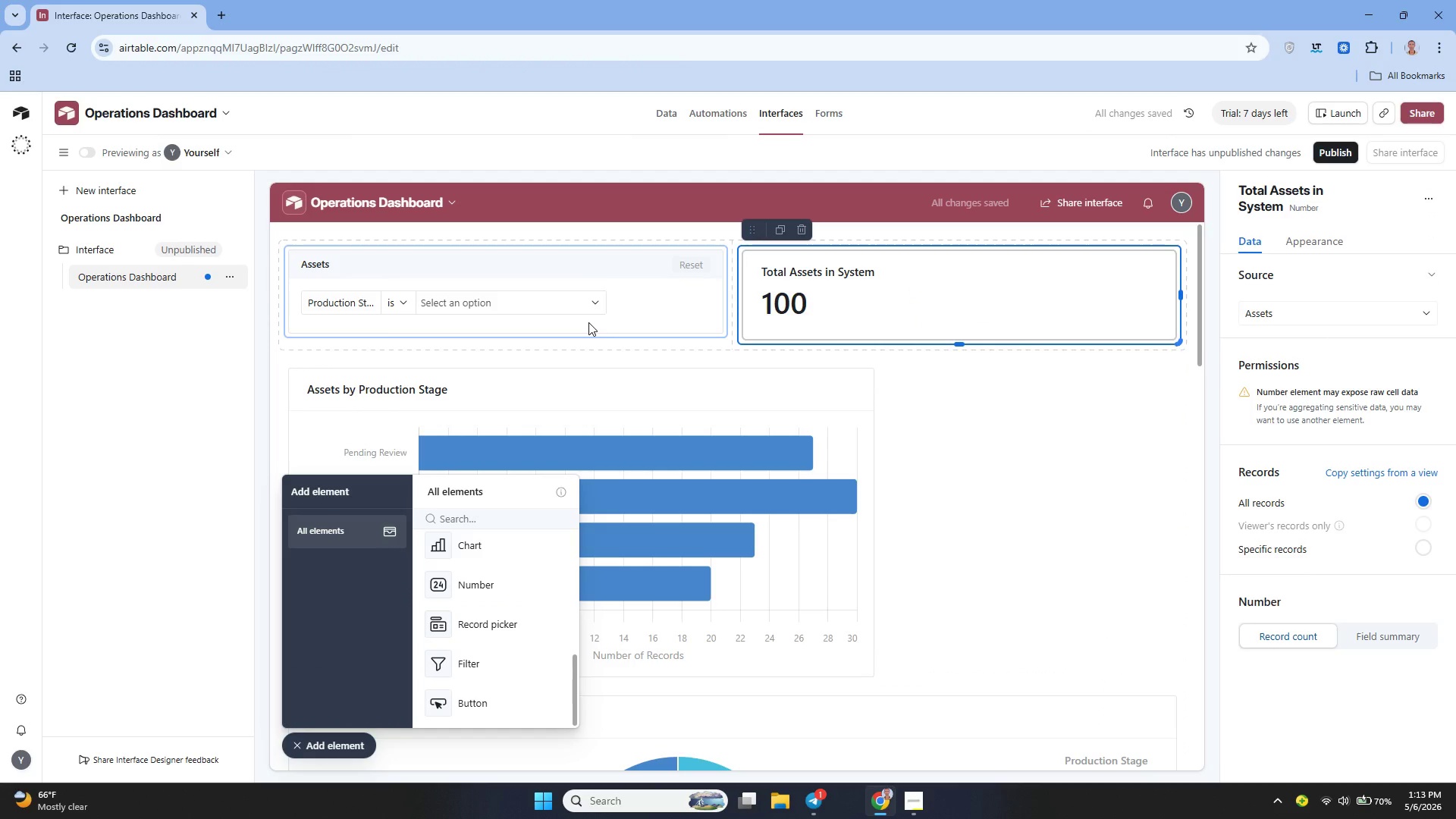 
left_click([466, 307])
 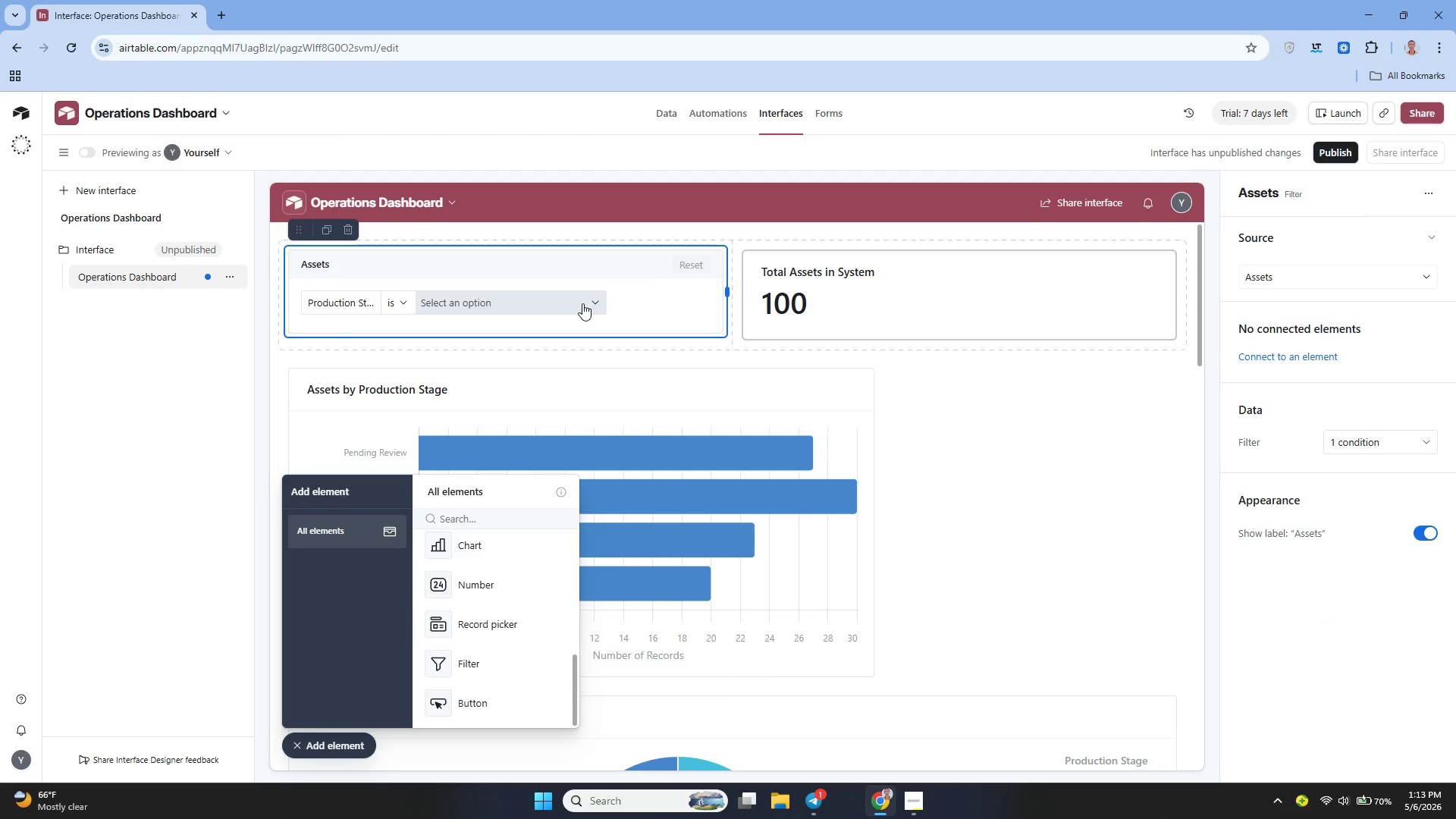 
left_click([599, 307])
 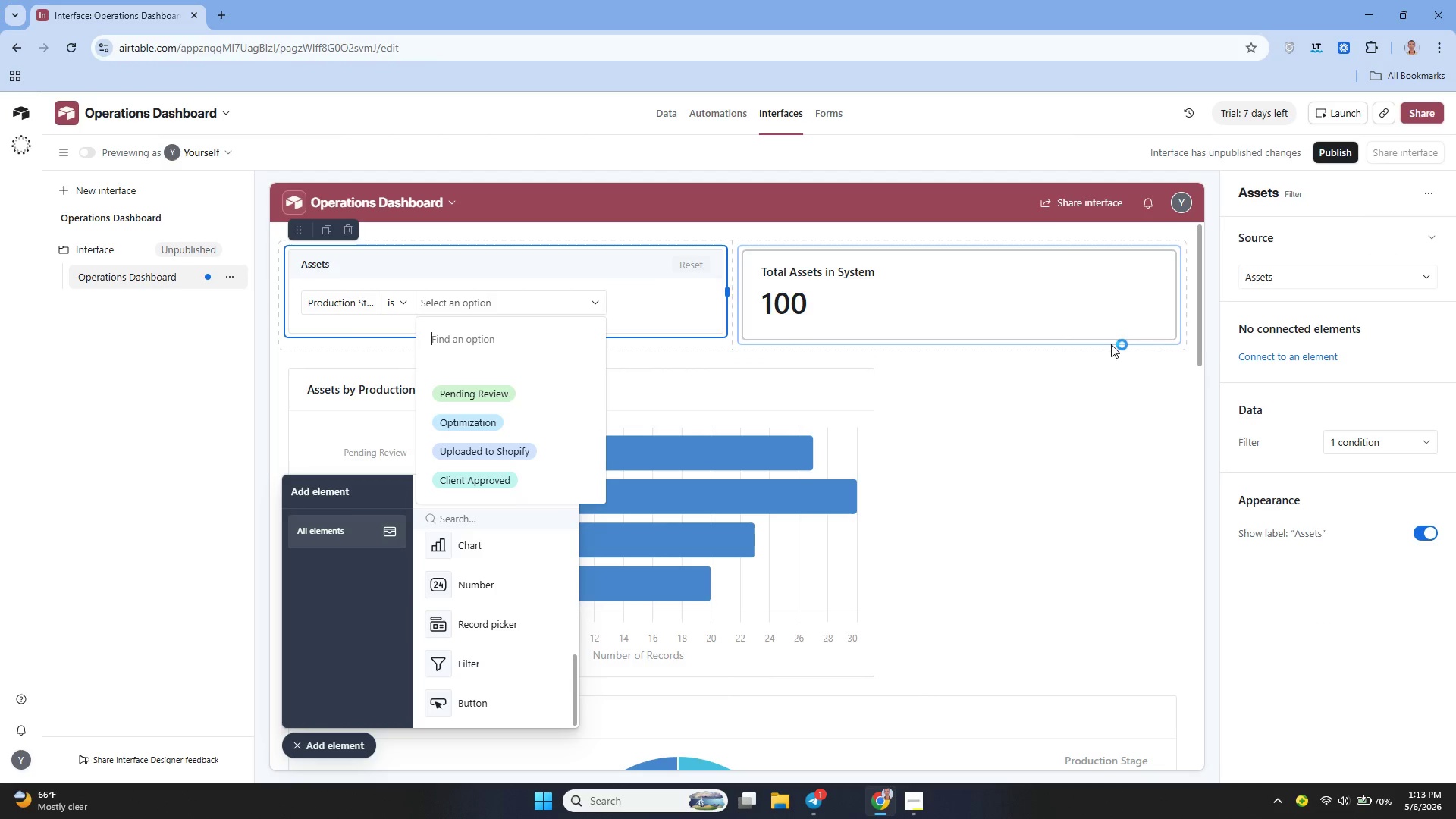 
left_click([1245, 359])
 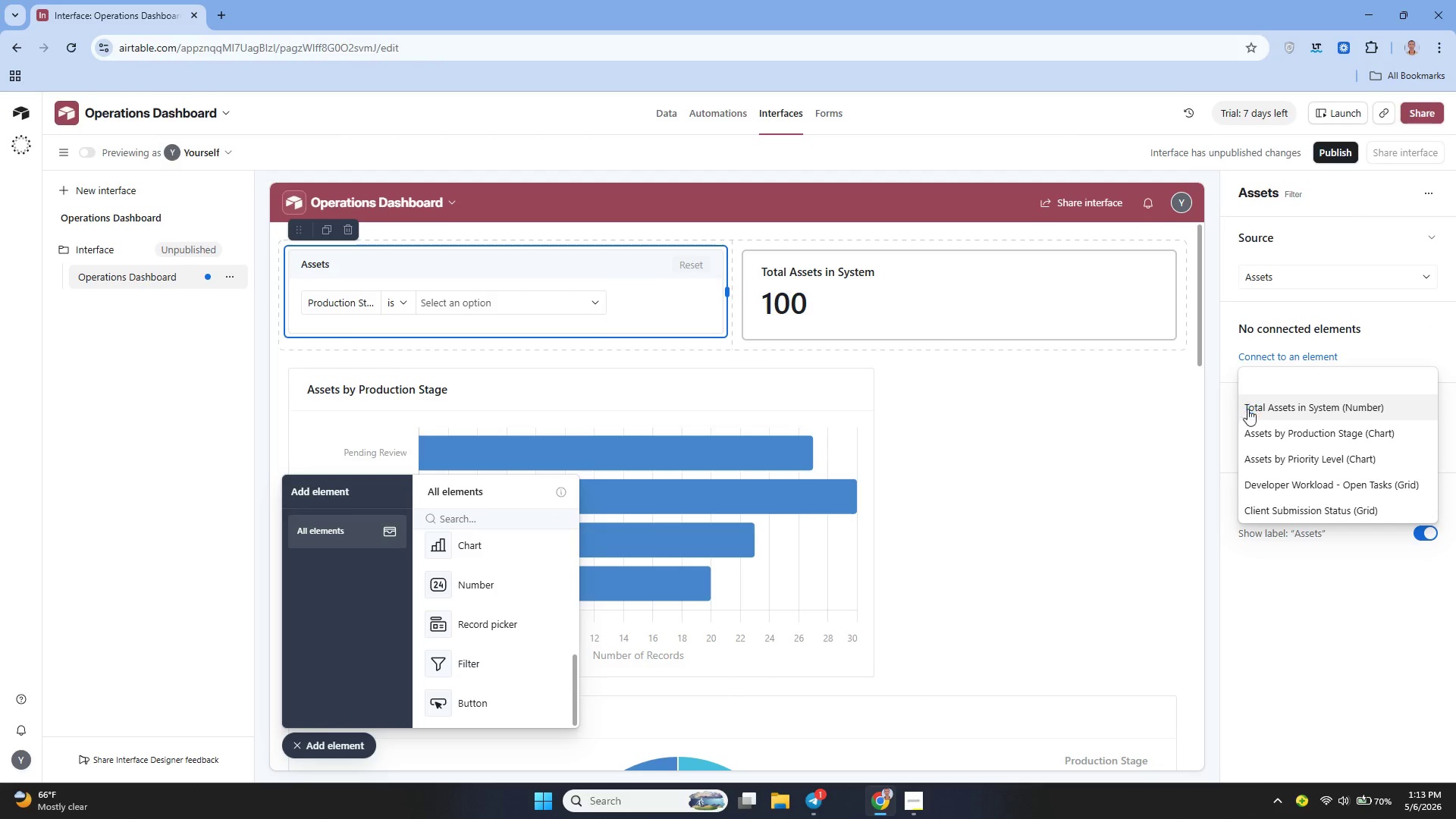 
left_click([1258, 409])
 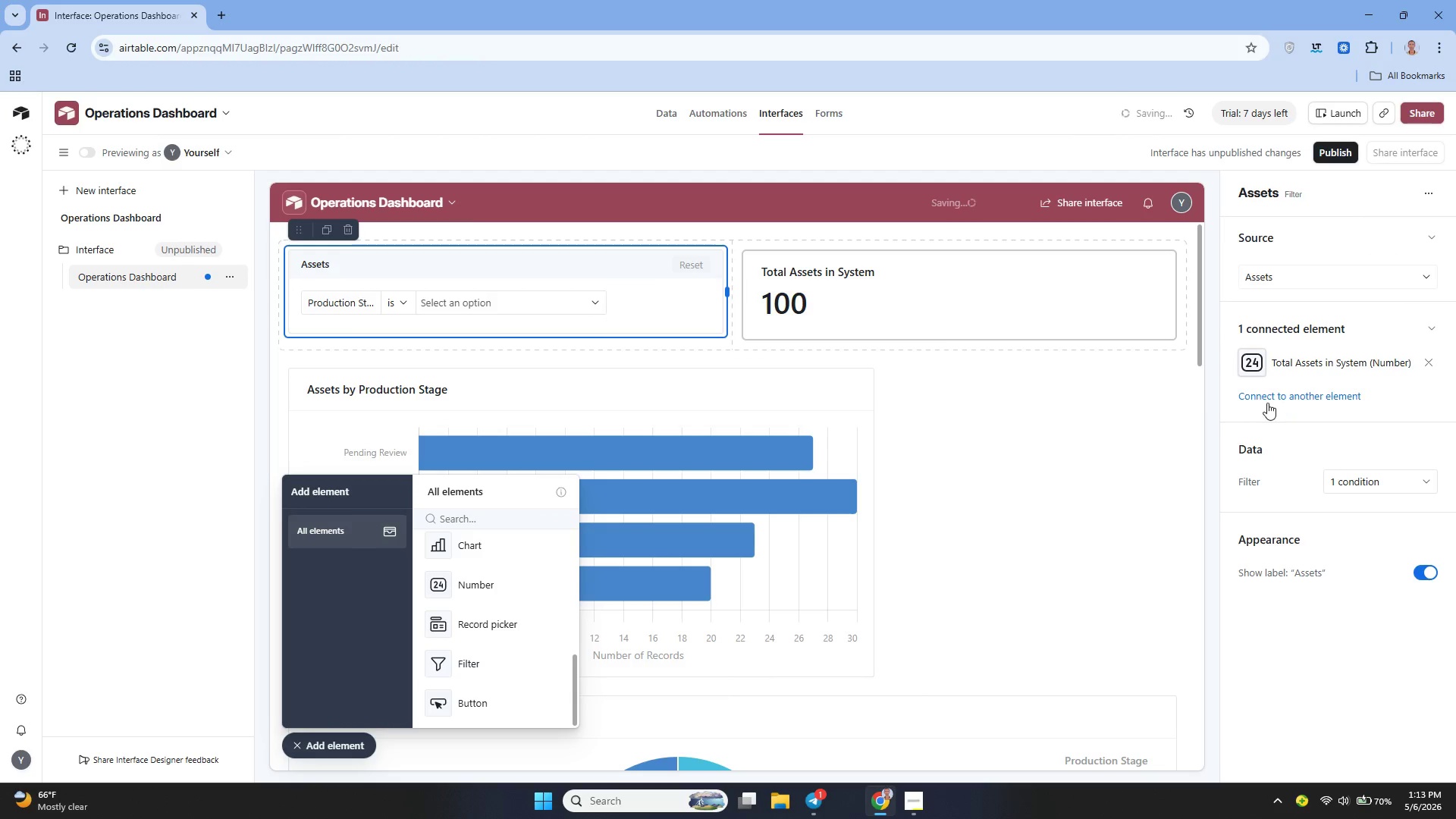 
left_click([1261, 399])
 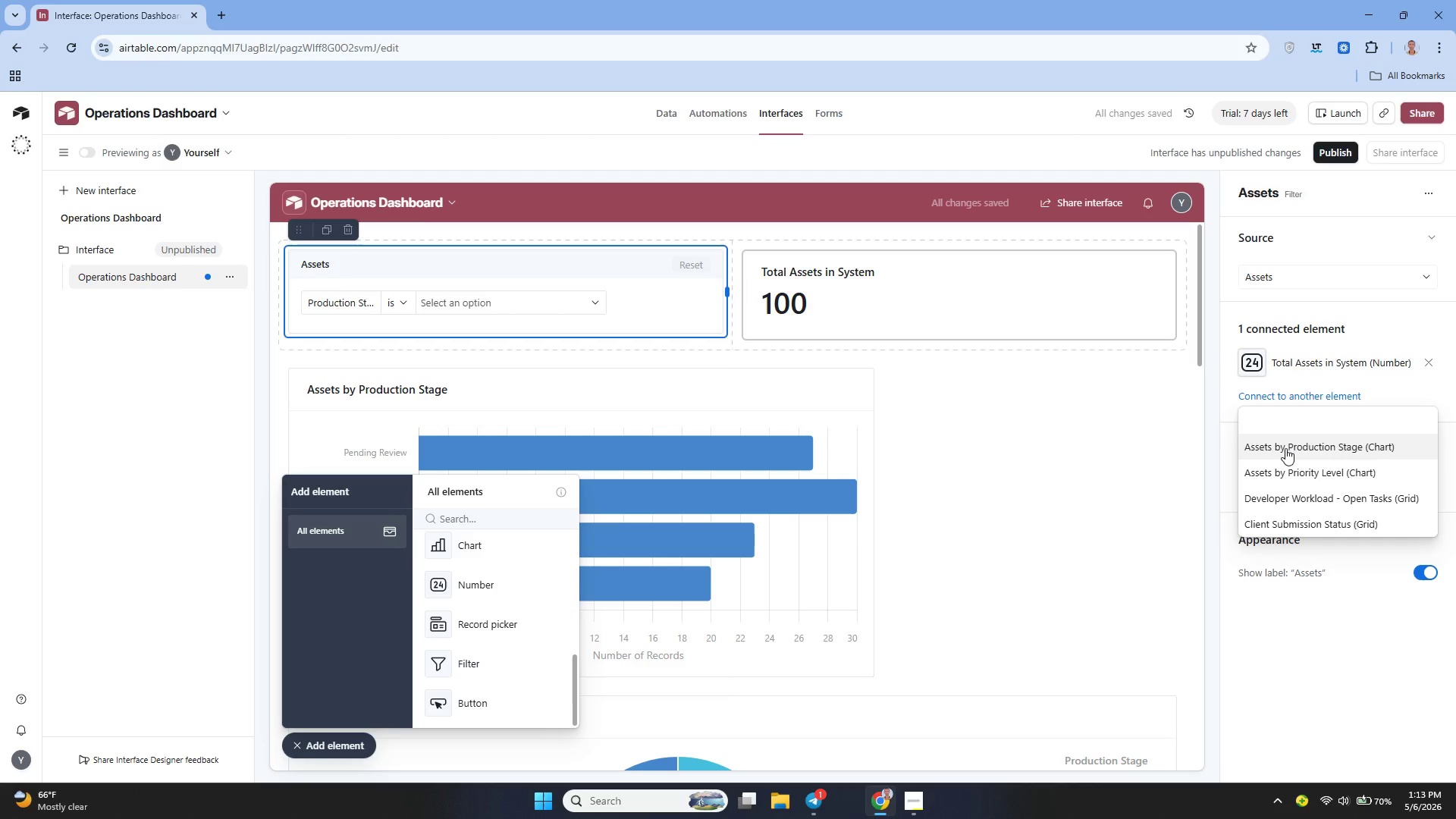 
left_click([1285, 448])
 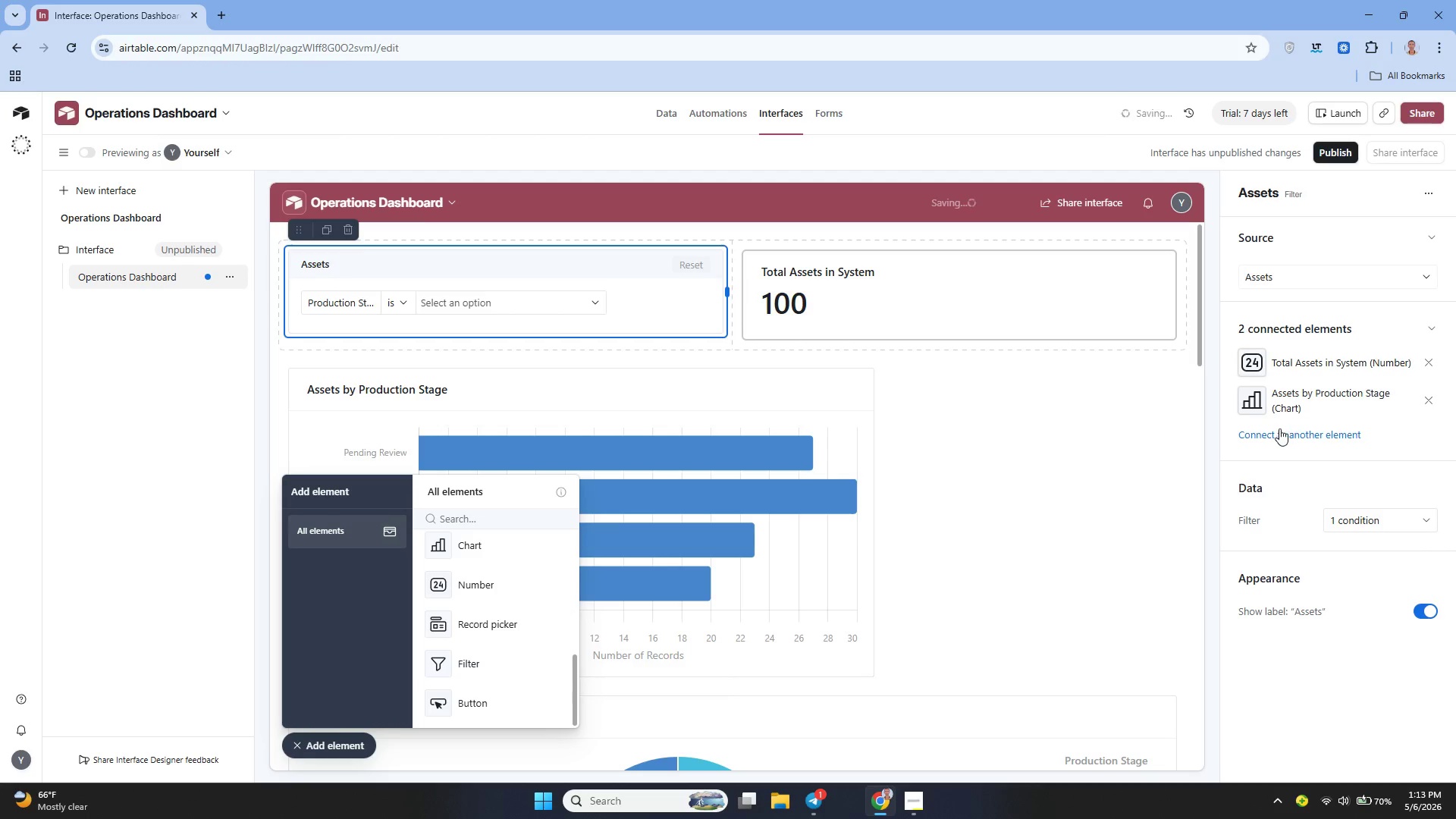 
left_click([1278, 434])
 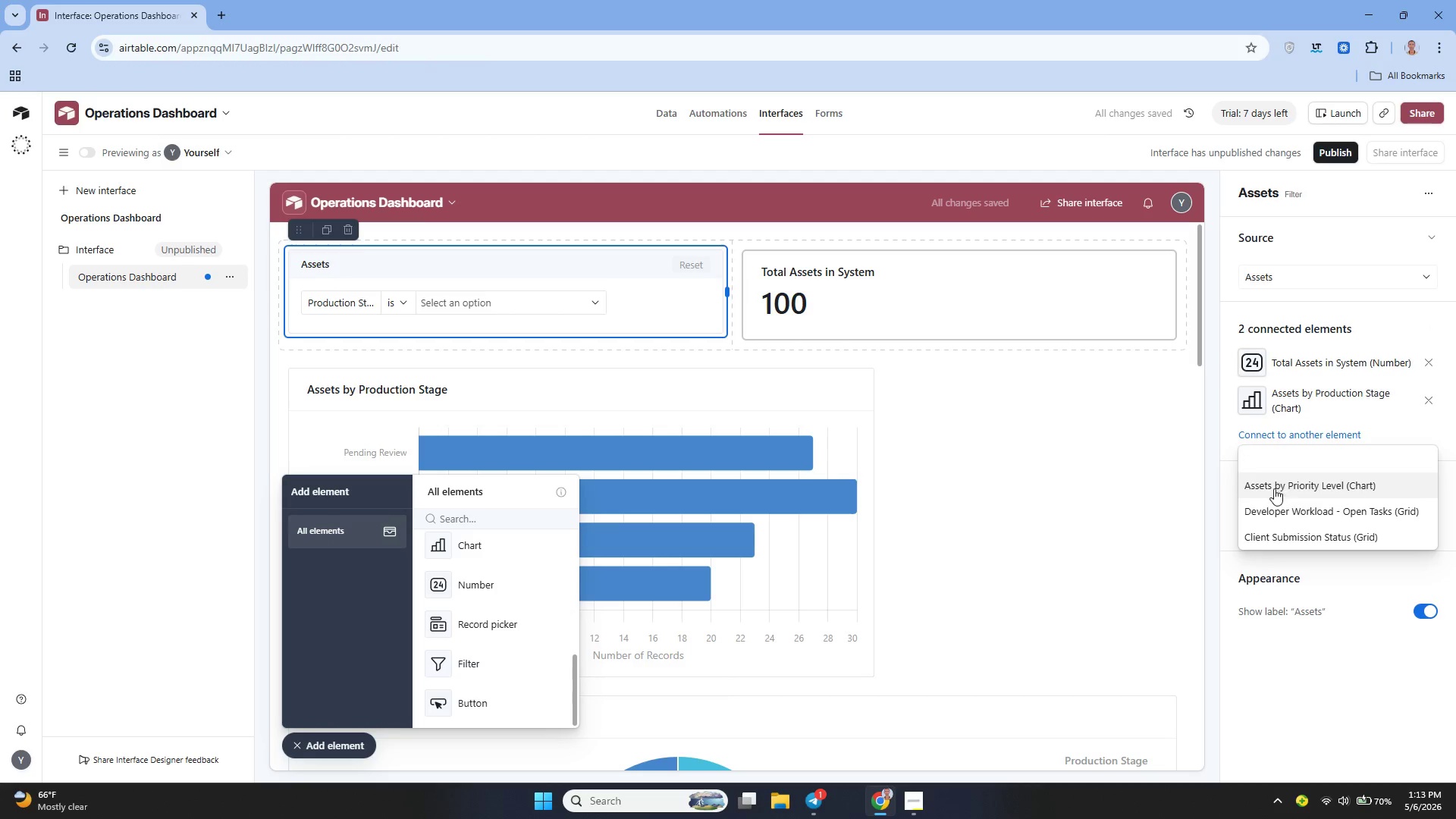 
left_click([1272, 488])
 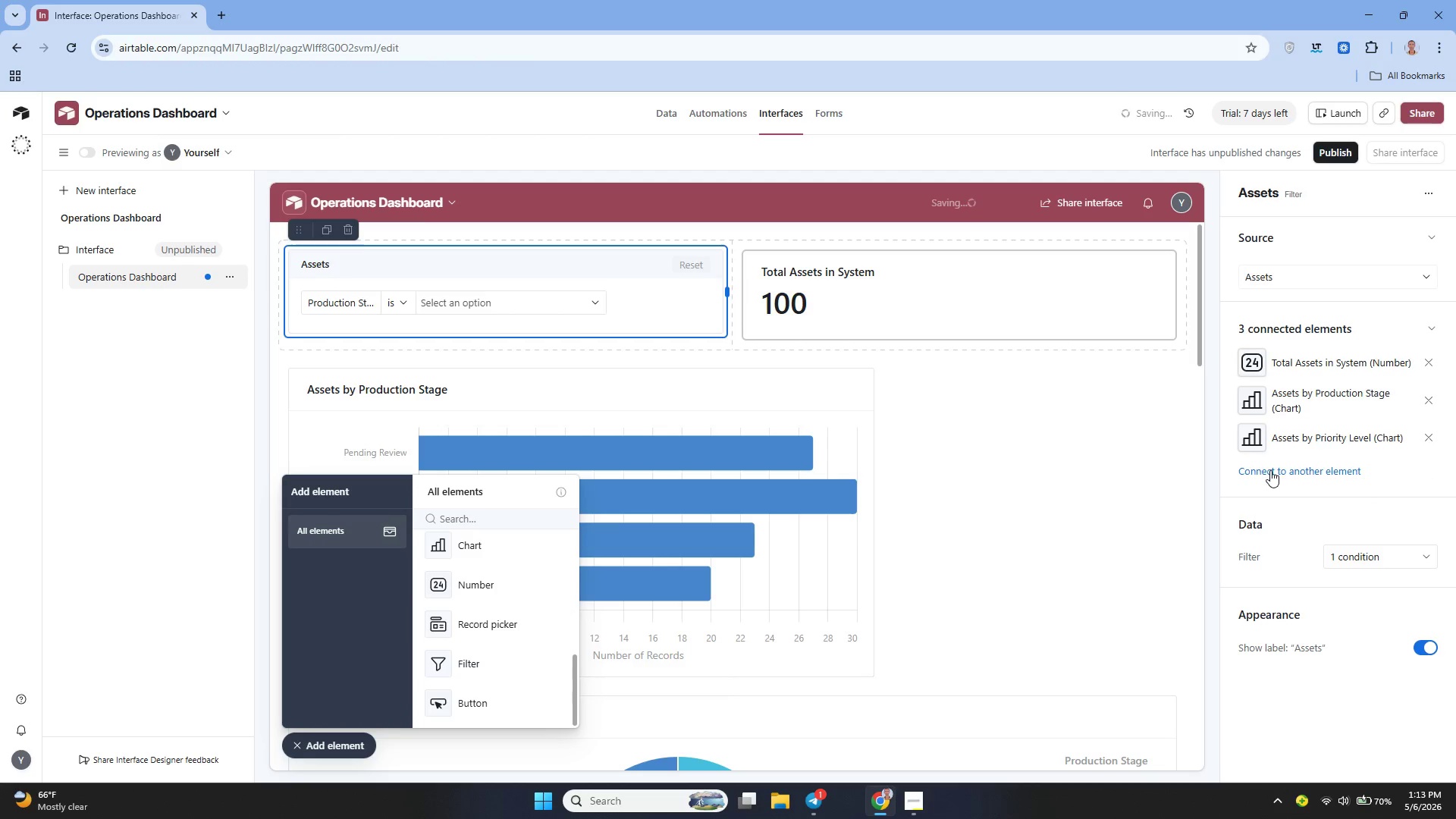 
left_click([1269, 472])
 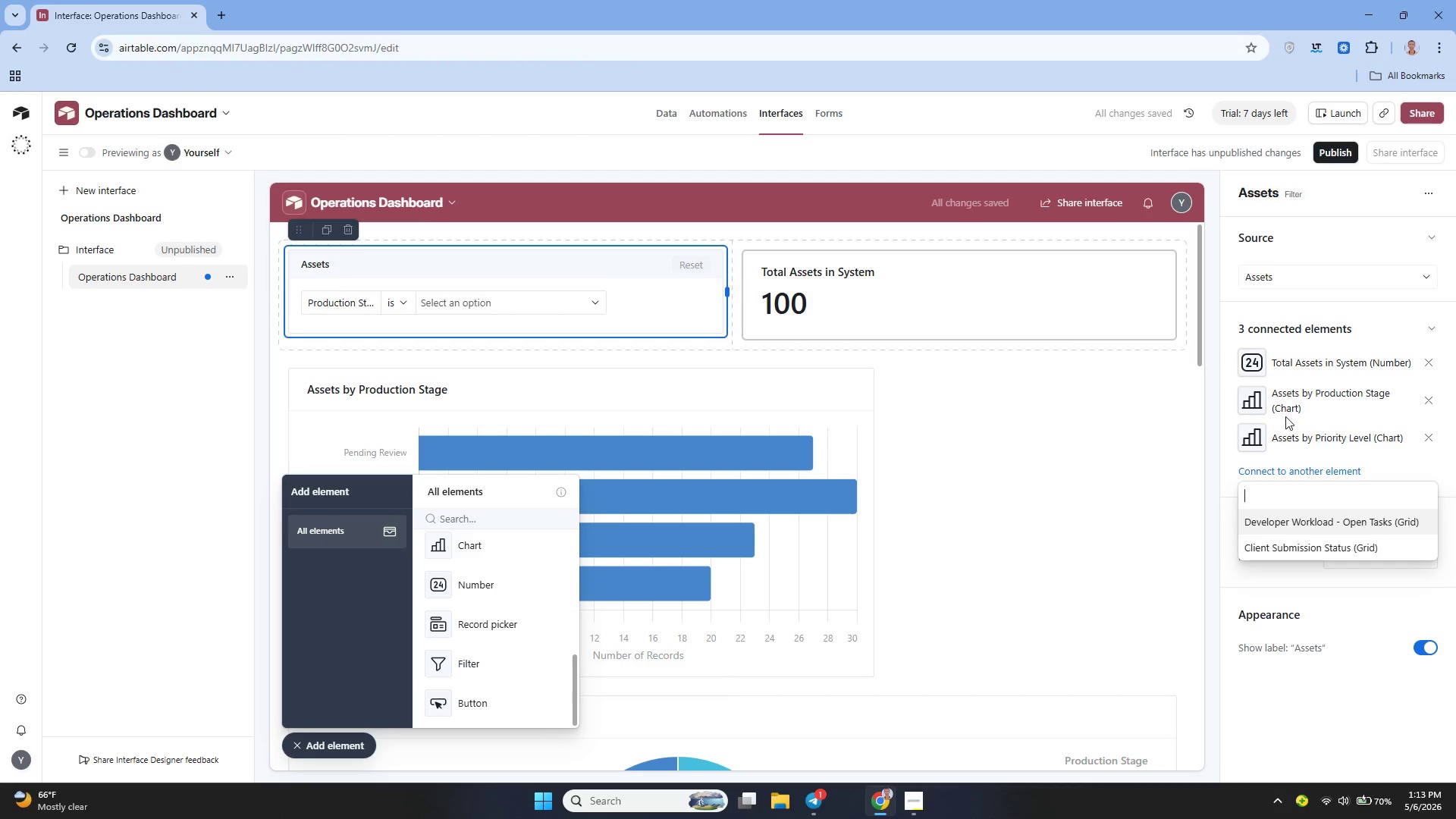 
left_click_drag(start_coordinate=[1288, 379], to_coordinate=[1292, 361])
 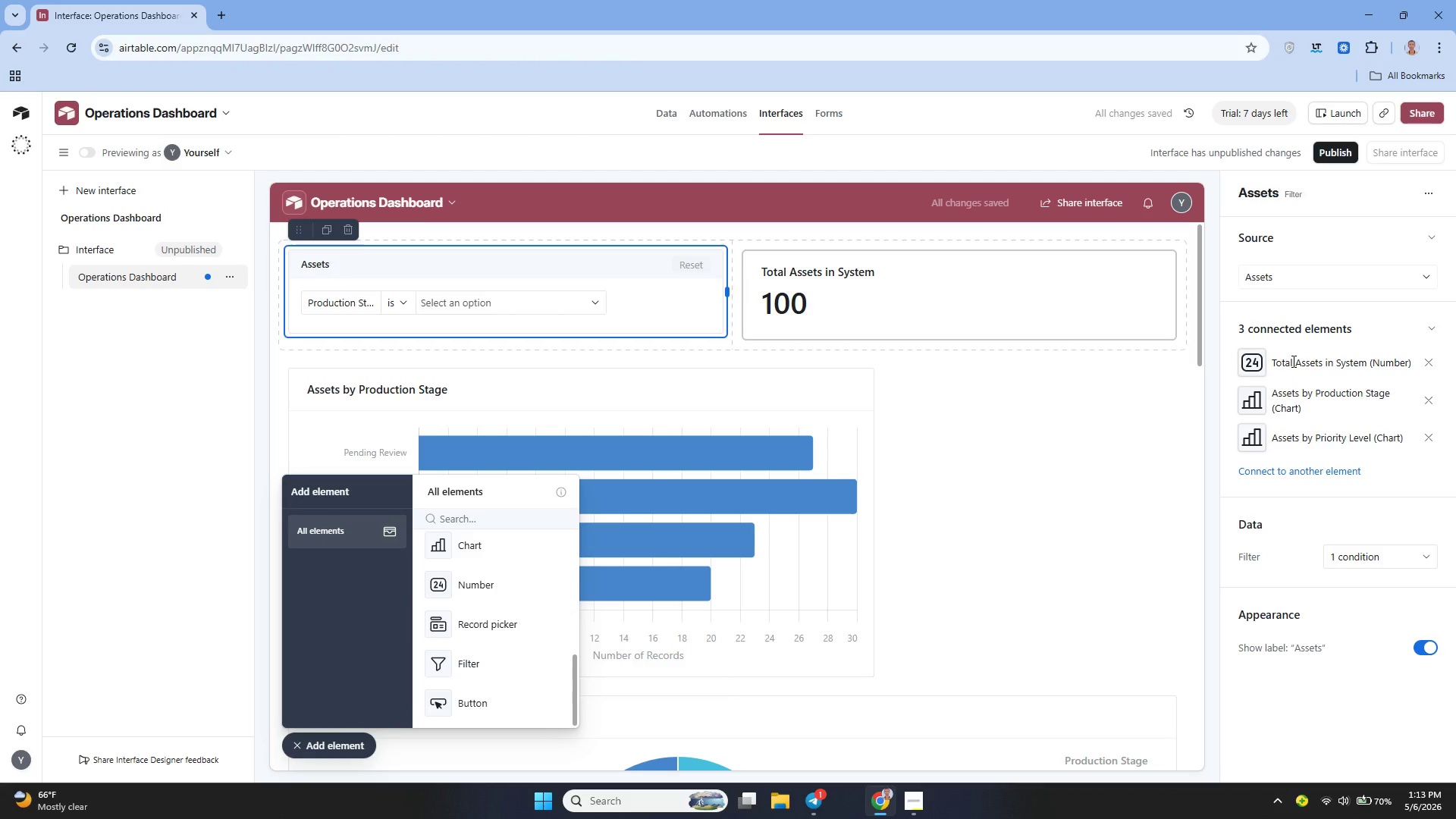 
left_click([1292, 361])
 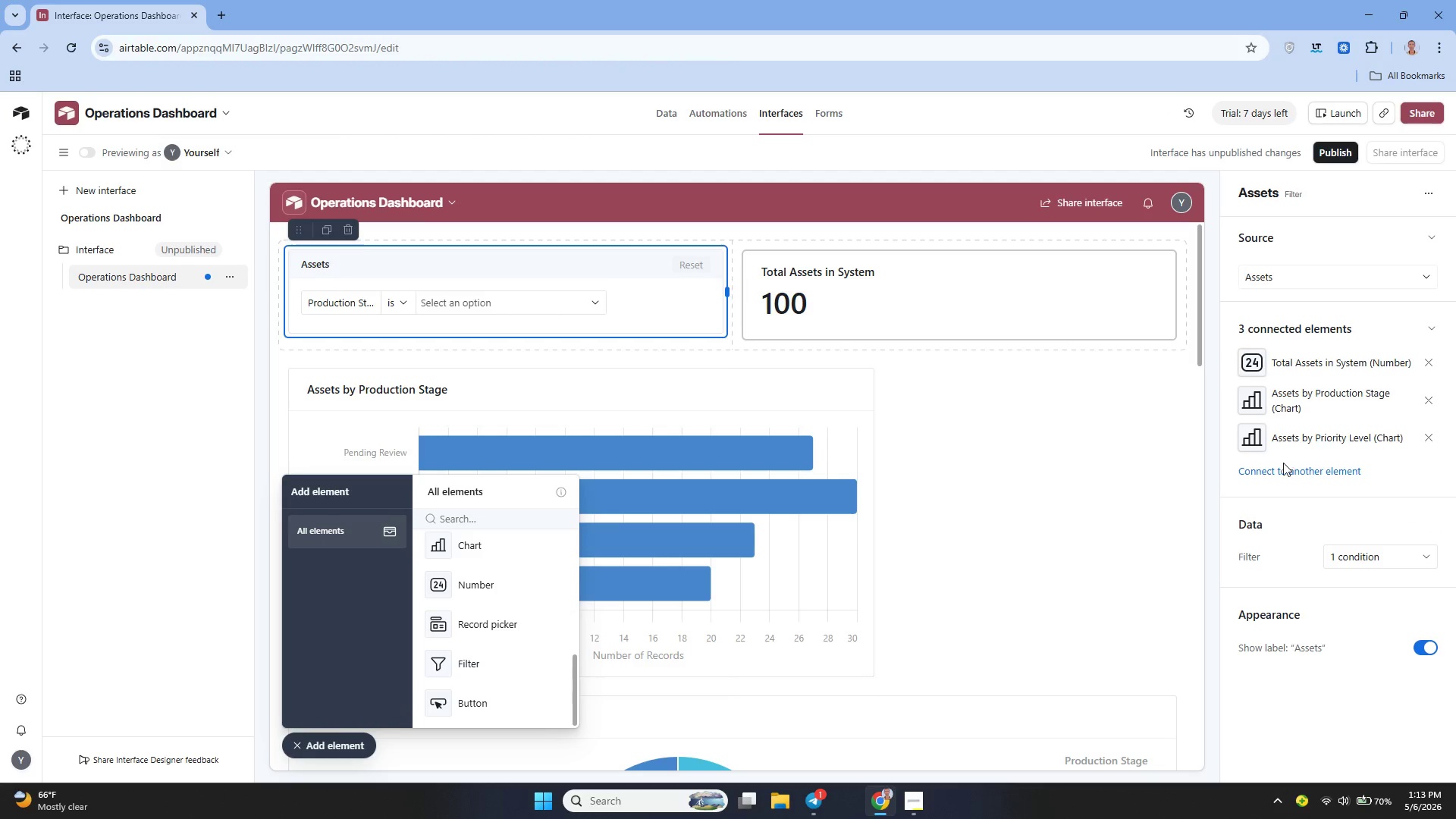 
left_click([1280, 468])
 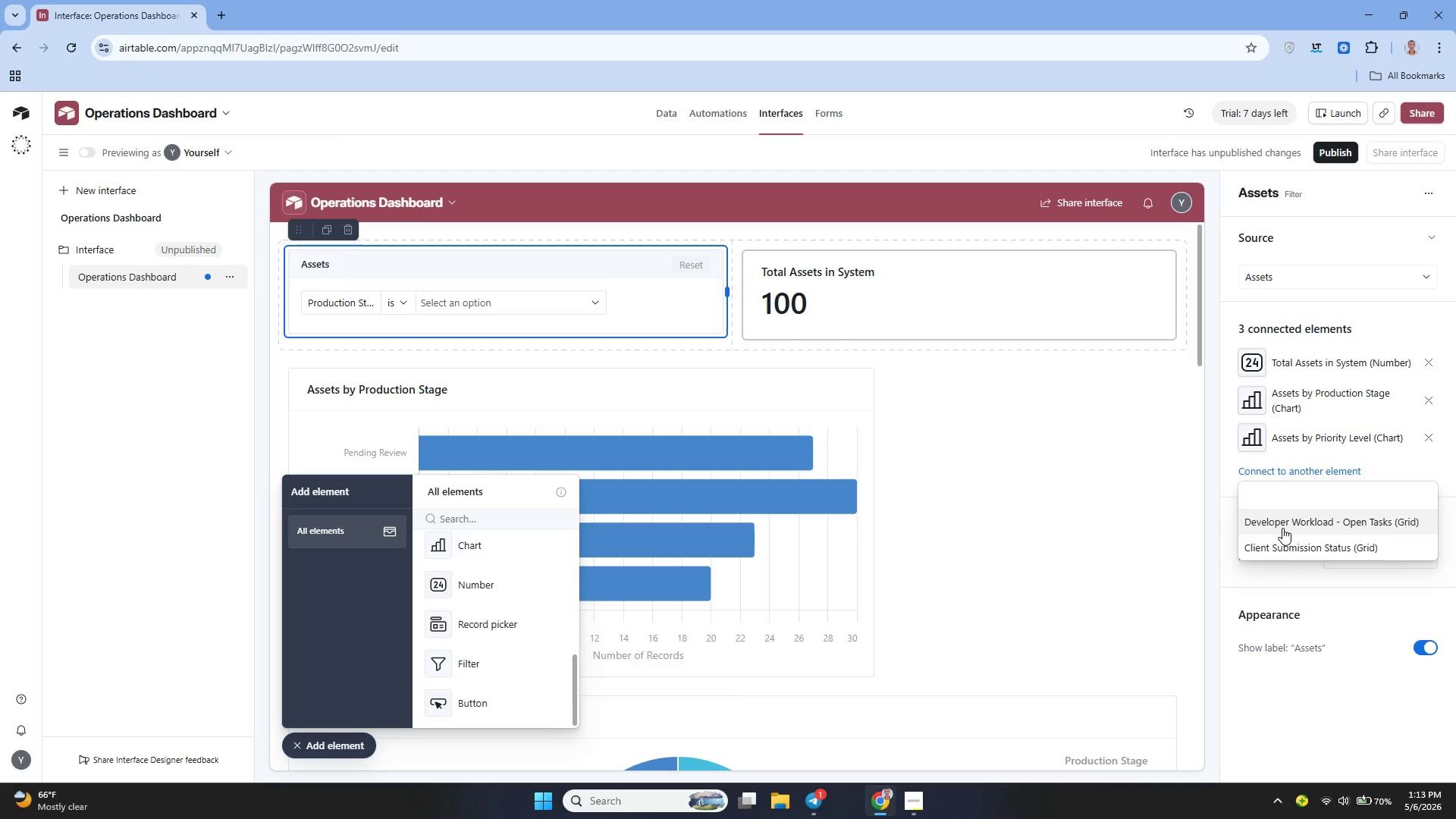 
left_click([1282, 528])
 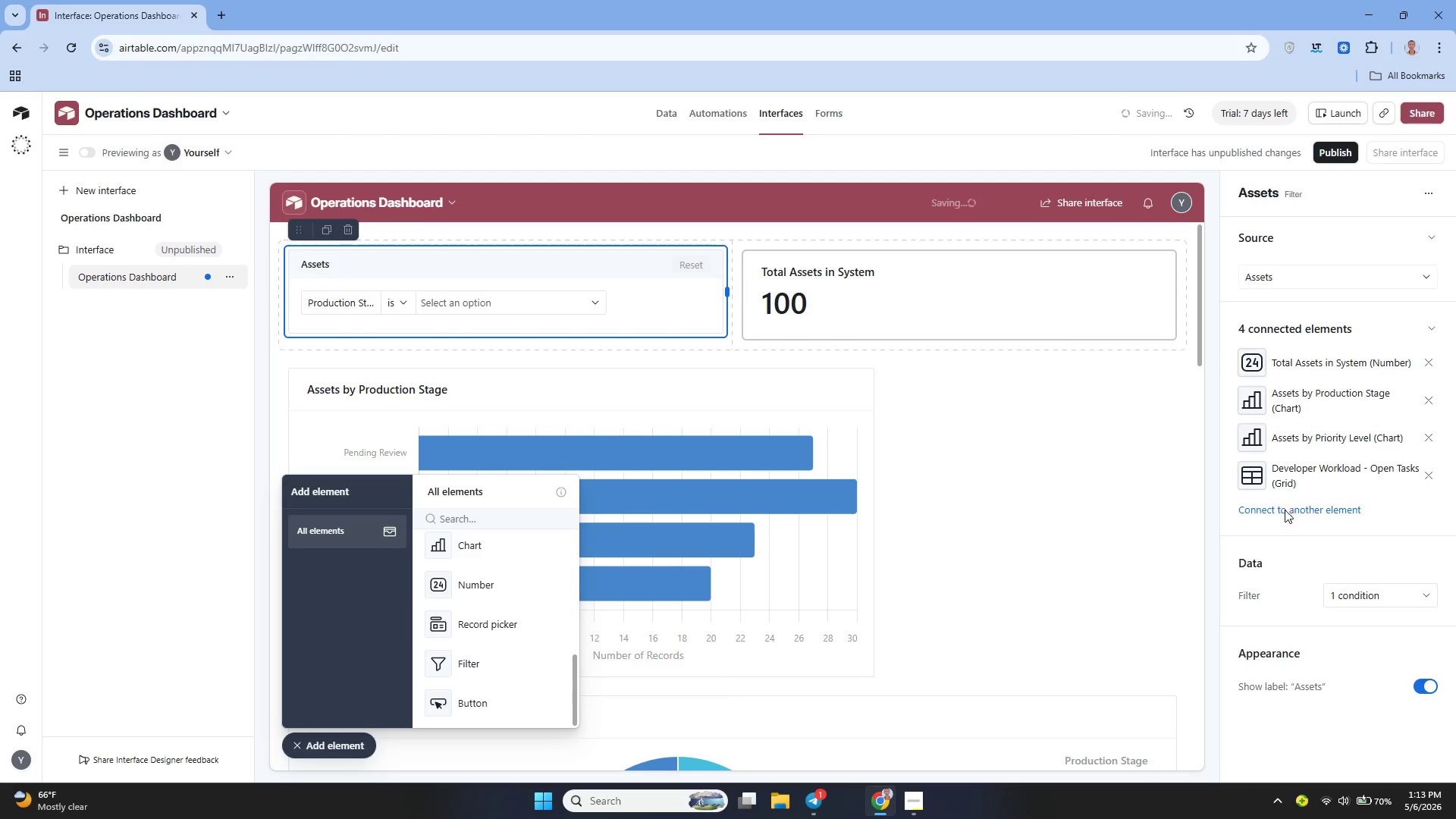 
left_click([1285, 510])
 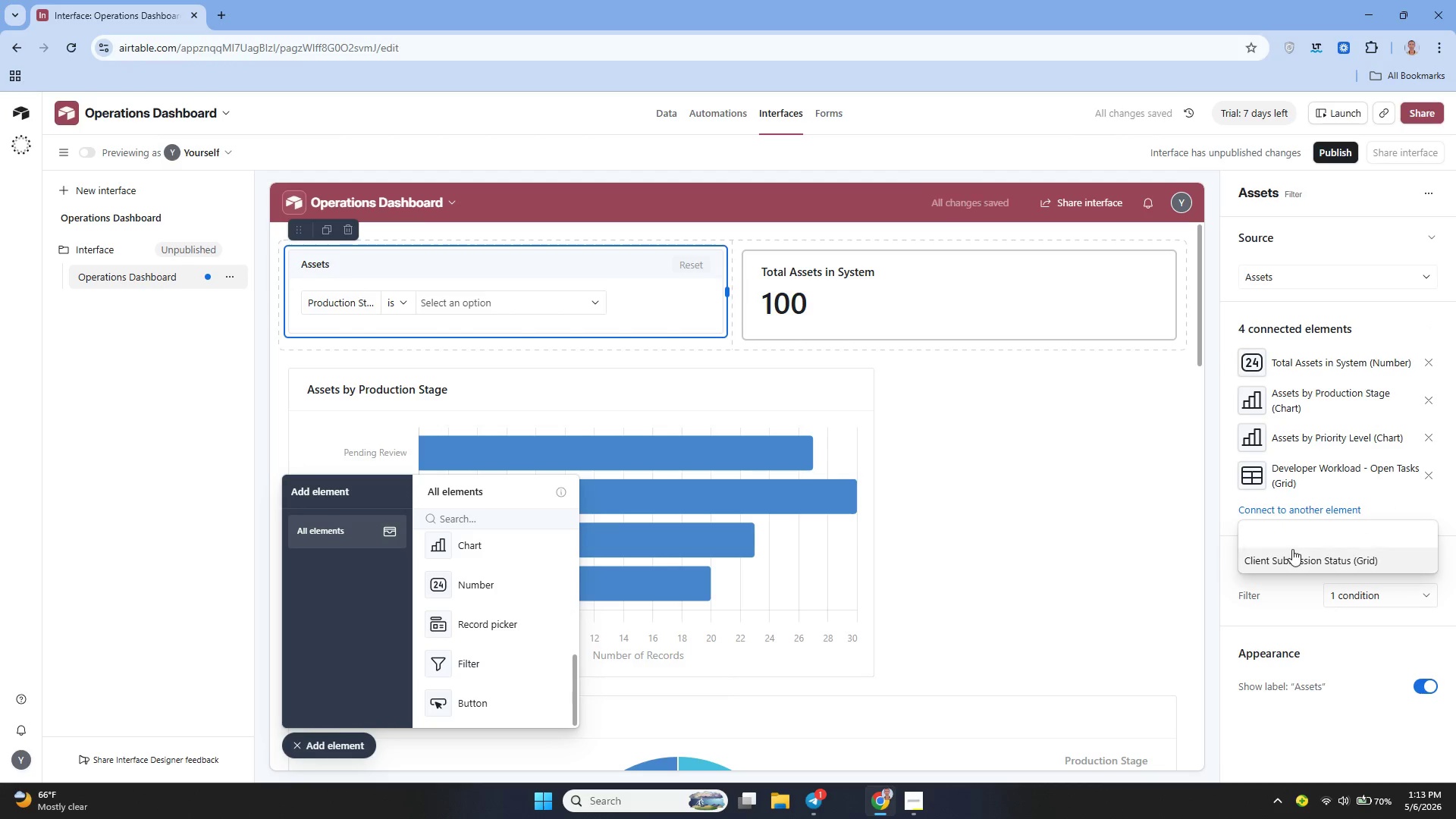 
left_click([1292, 549])
 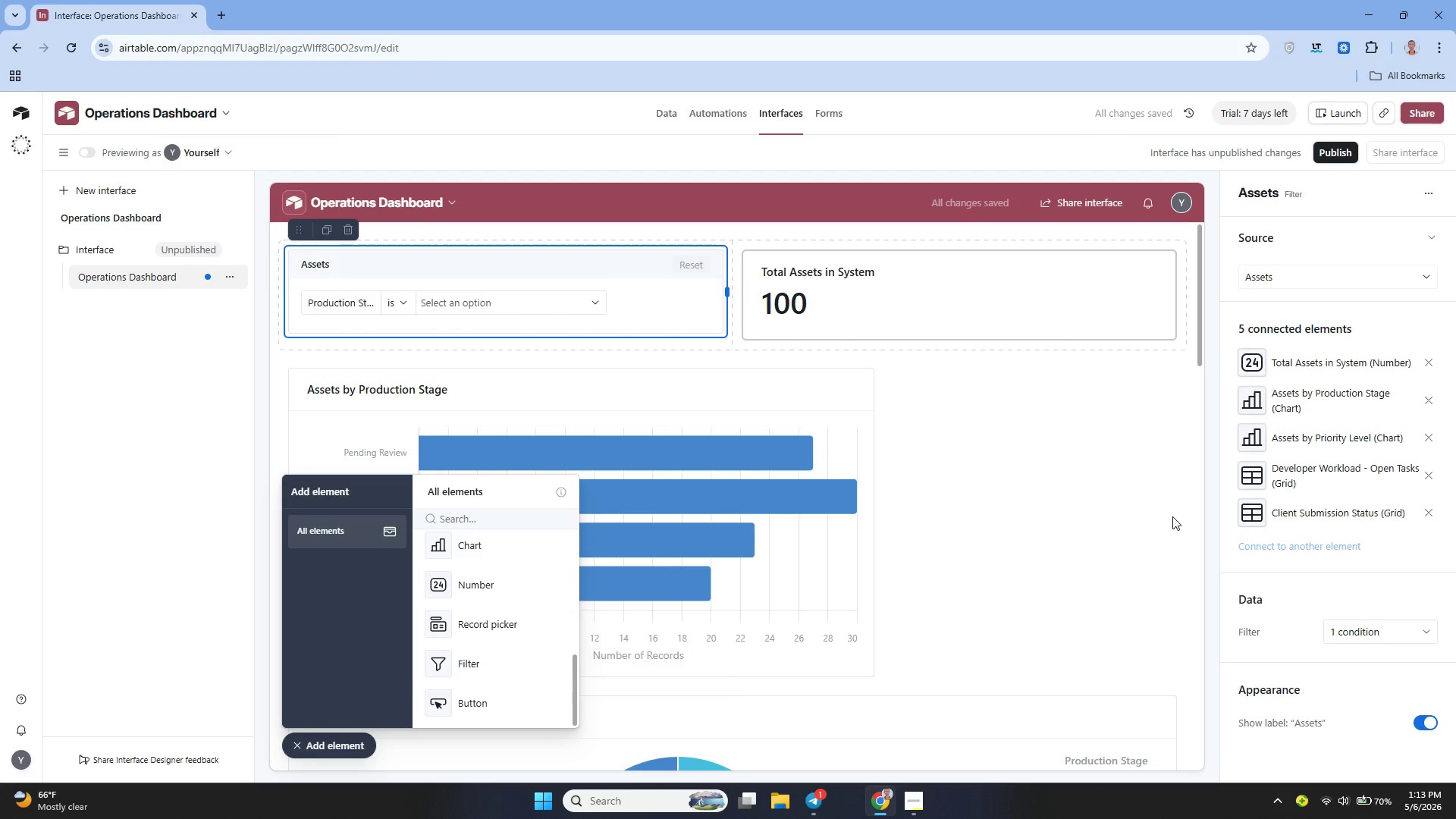 
wait(9.91)
 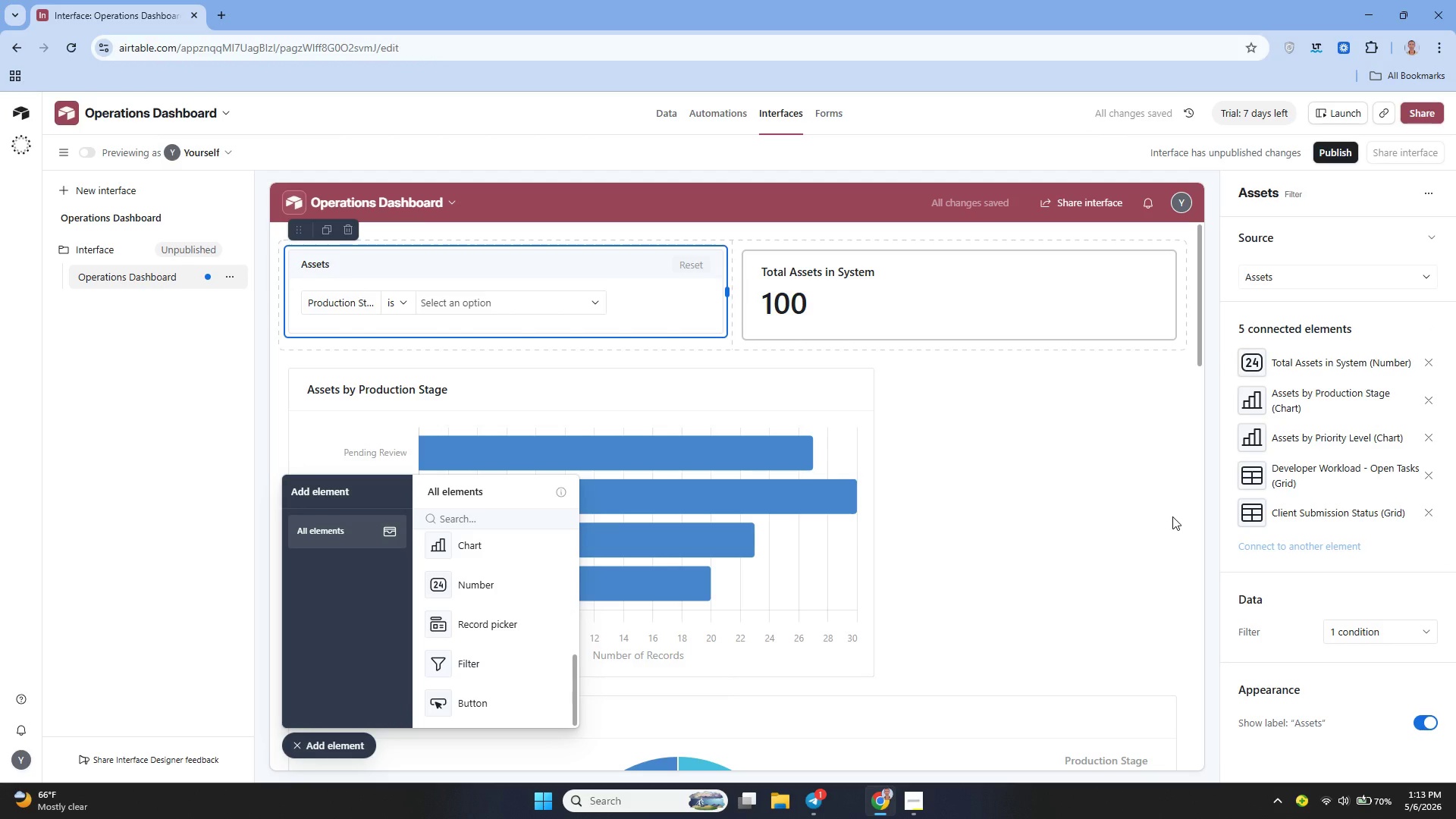 
left_click([1001, 449])
 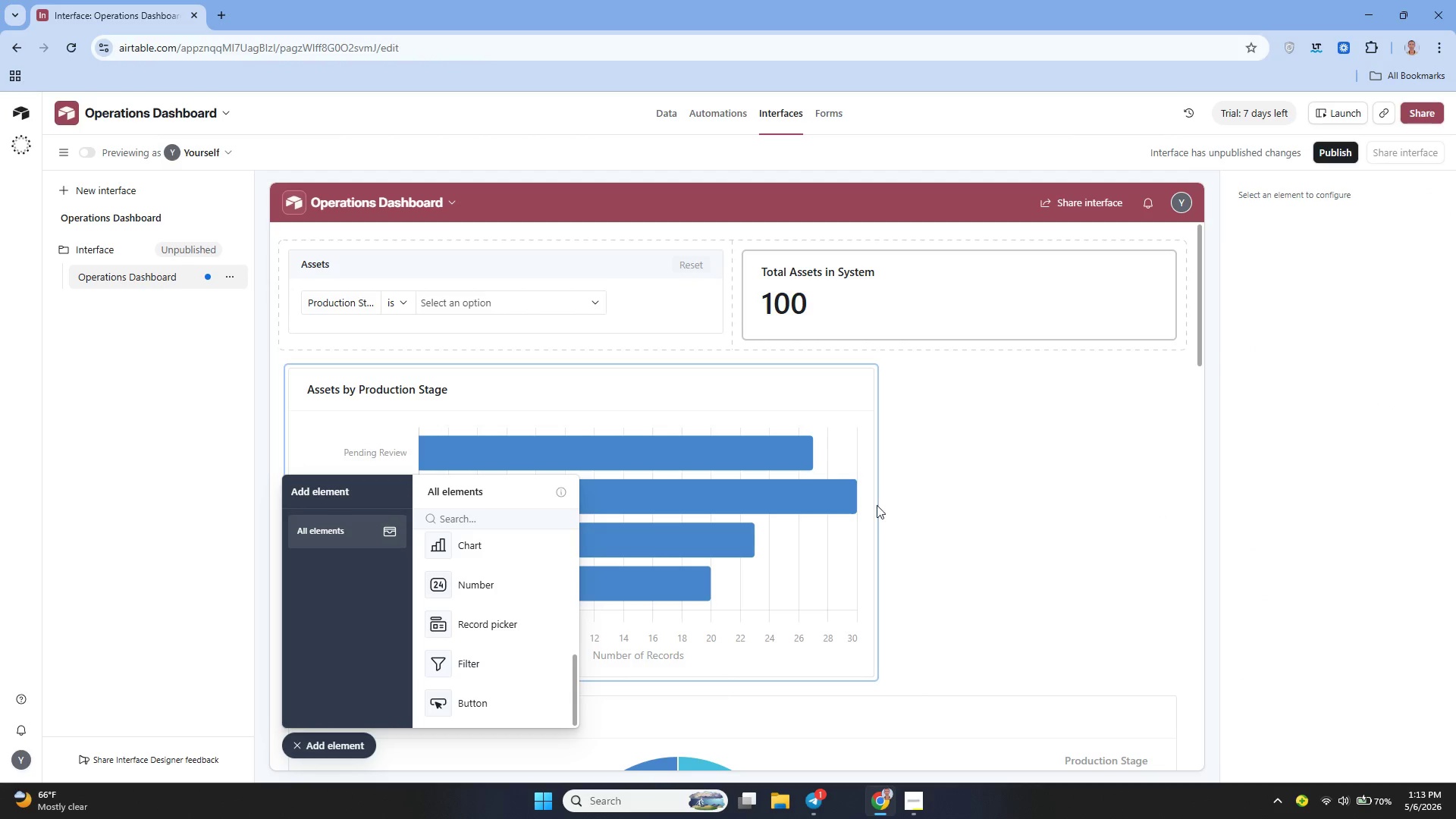 
left_click([876, 505])
 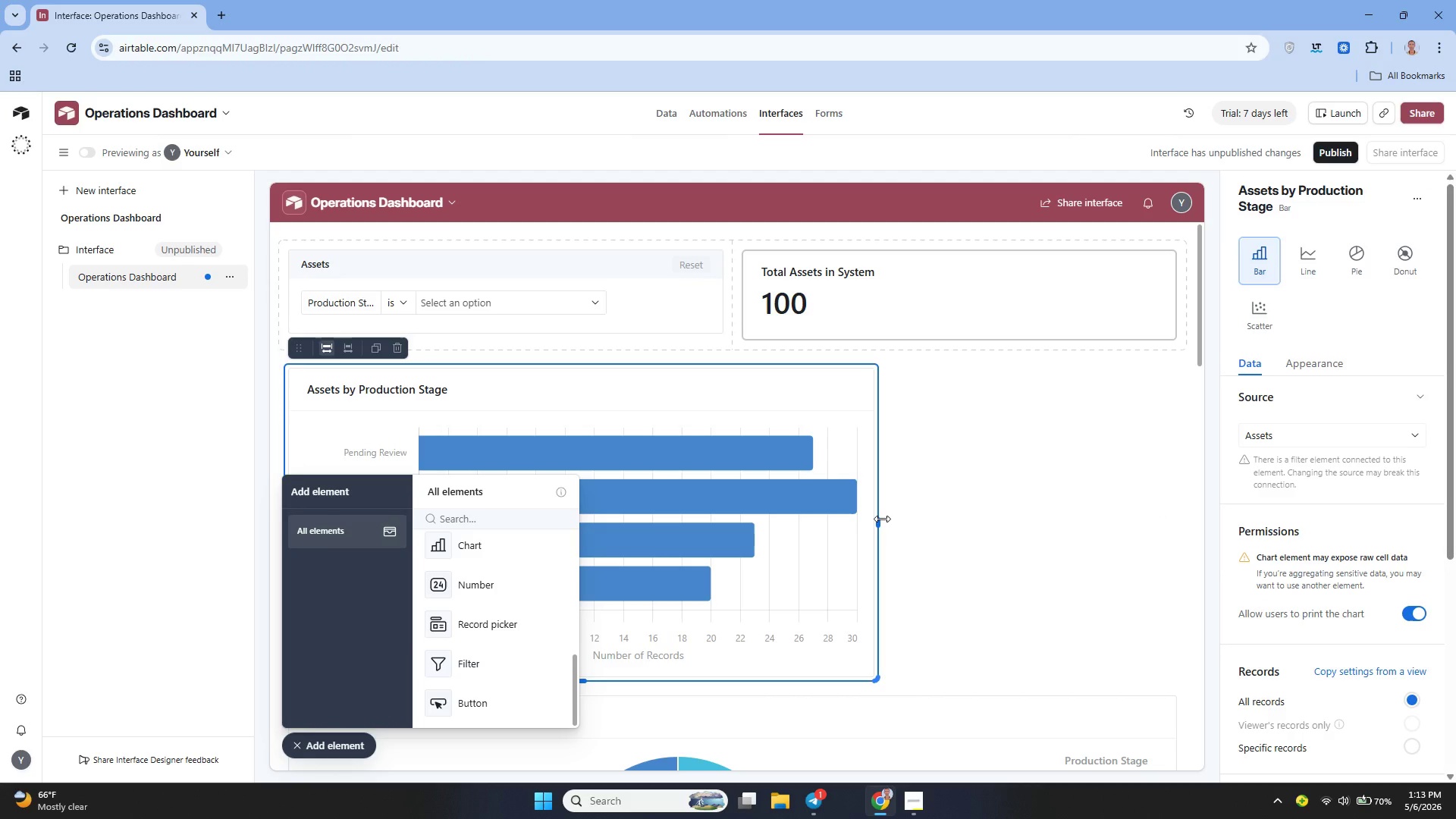 
left_click_drag(start_coordinate=[882, 519], to_coordinate=[1228, 475])
 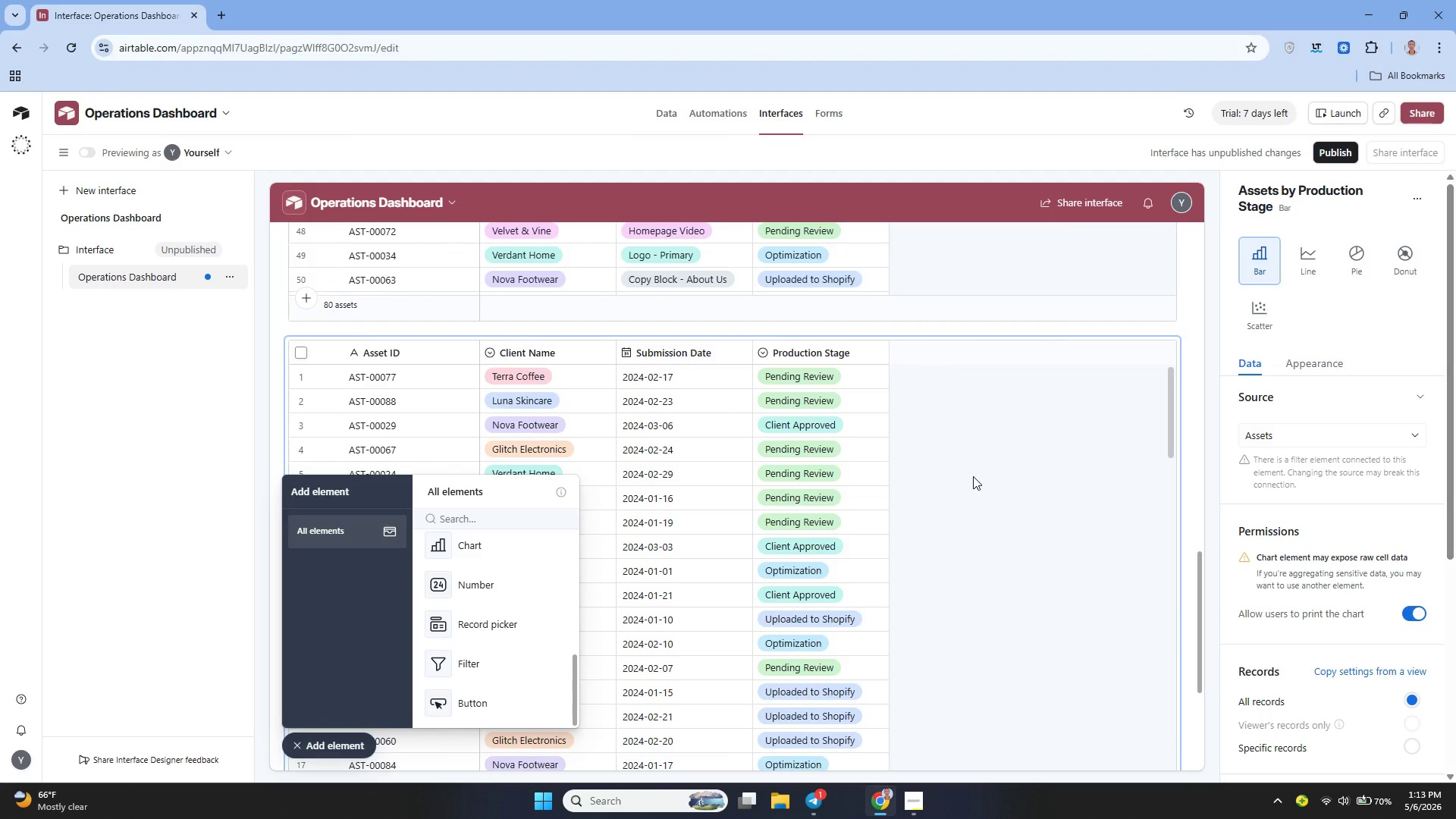 
wait(17.24)
 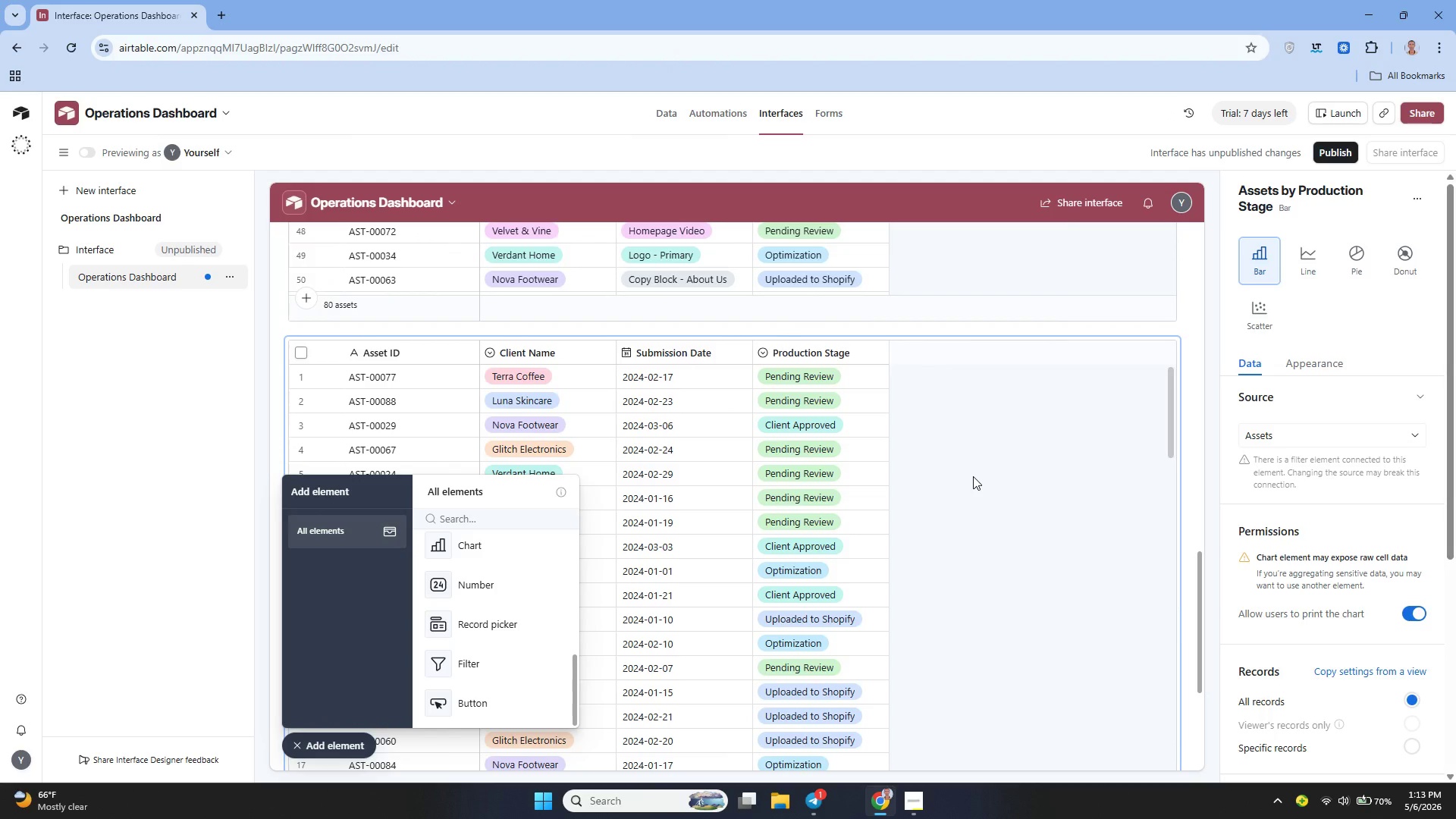 
mouse_move([1491, 780])
 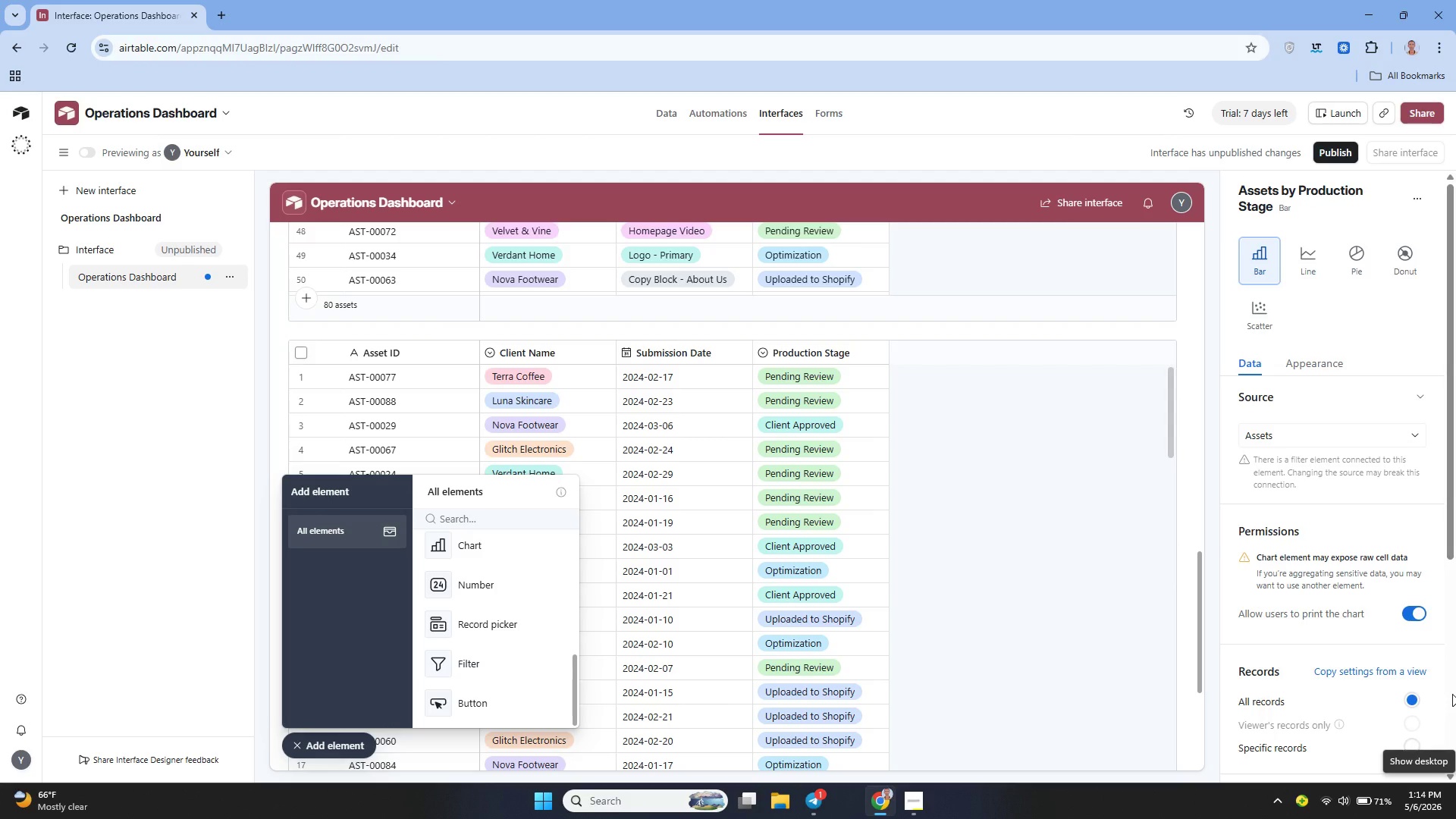 
mouse_move([1451, 694])
 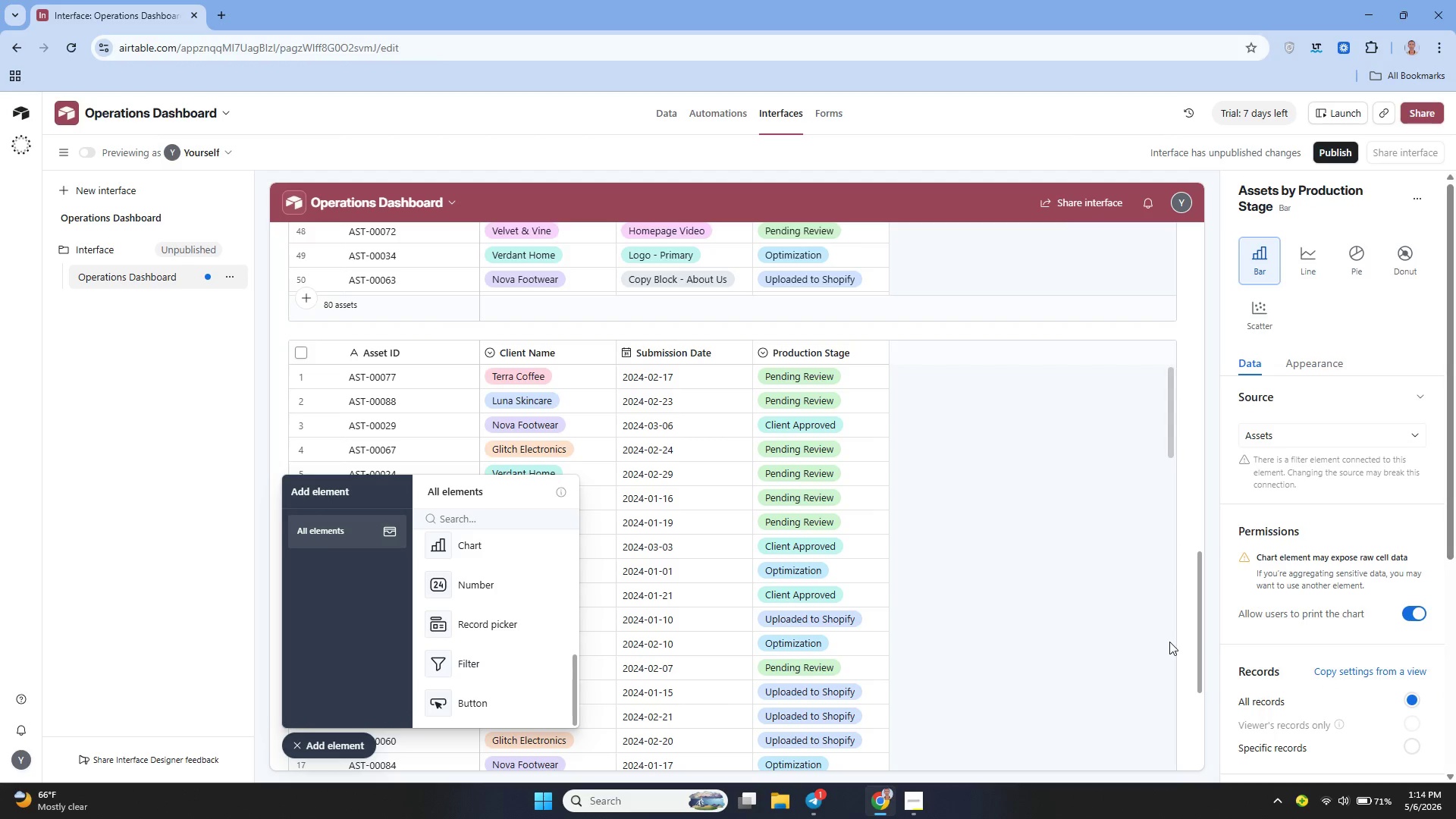 
left_click([1117, 623])
 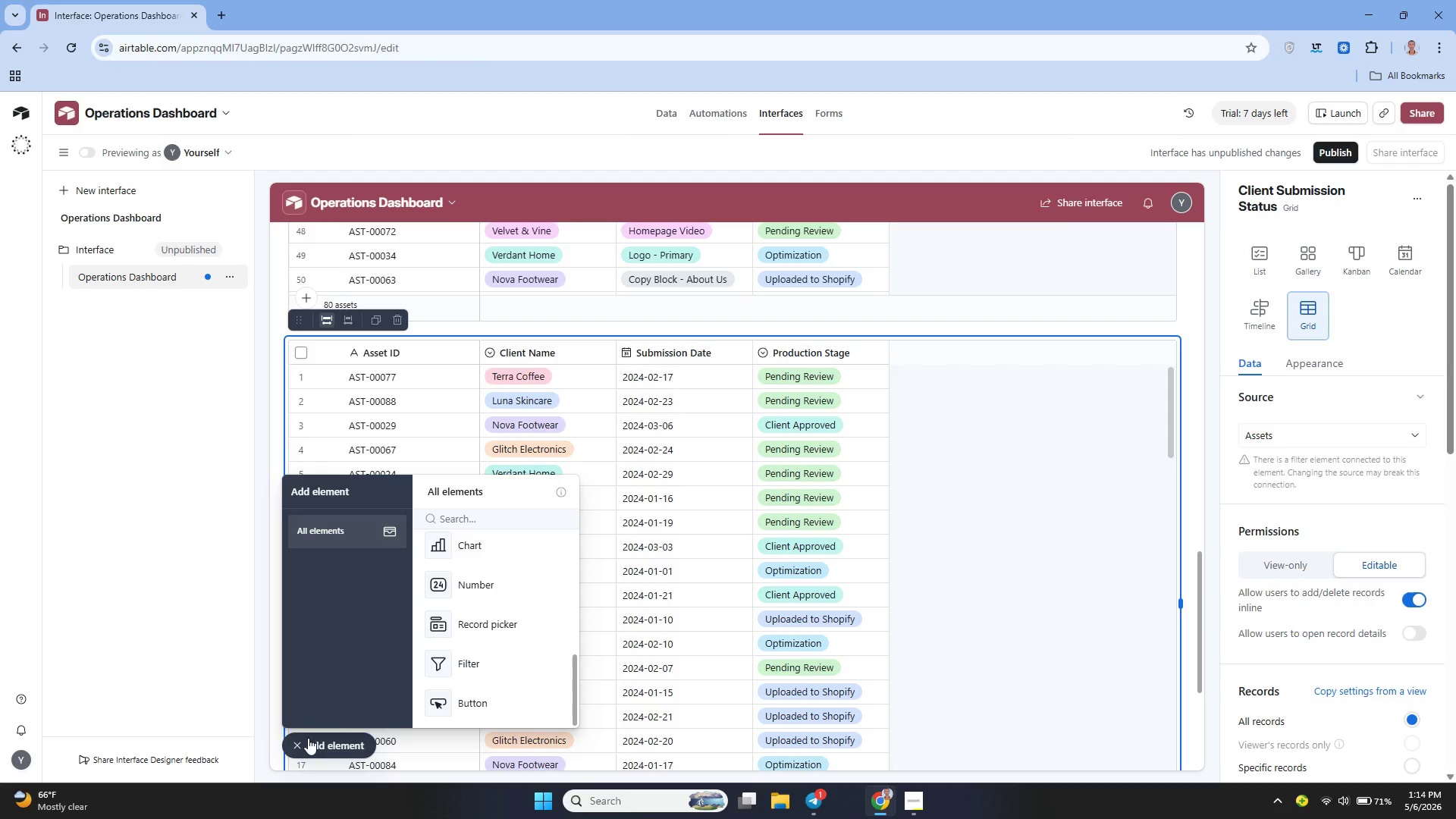 
left_click([316, 744])
 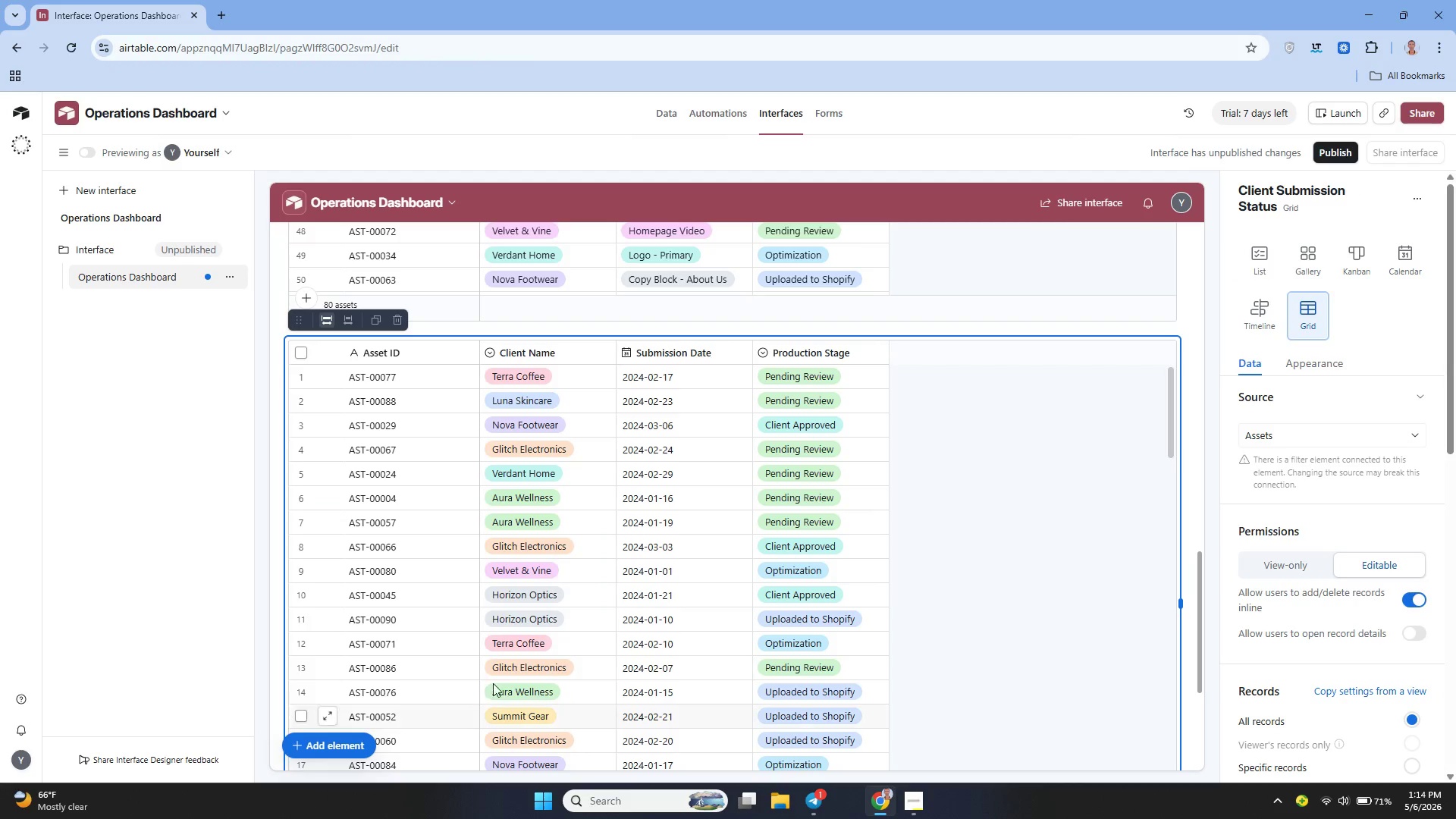 
mouse_move([564, 645])
 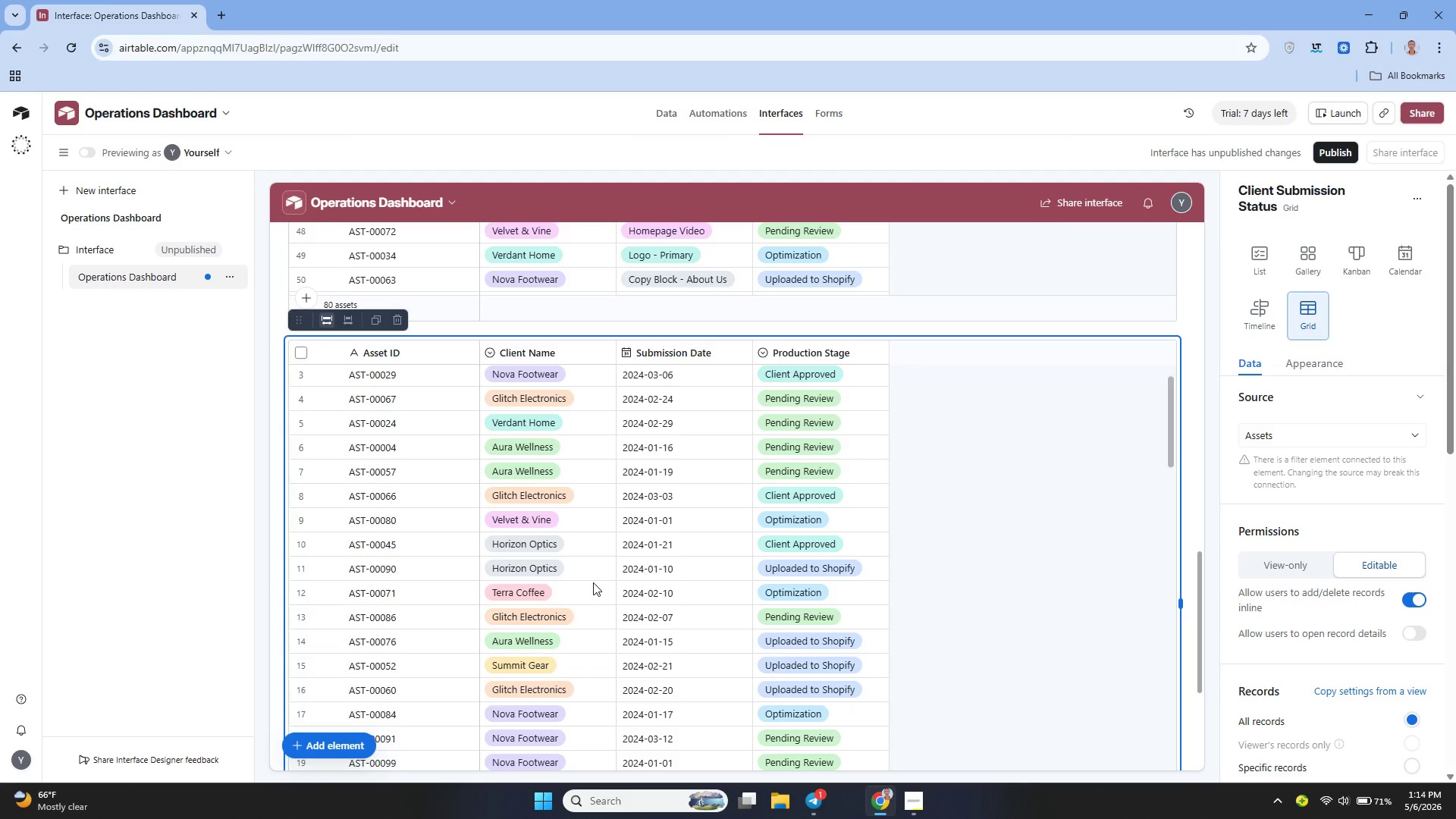 
wait(9.87)
 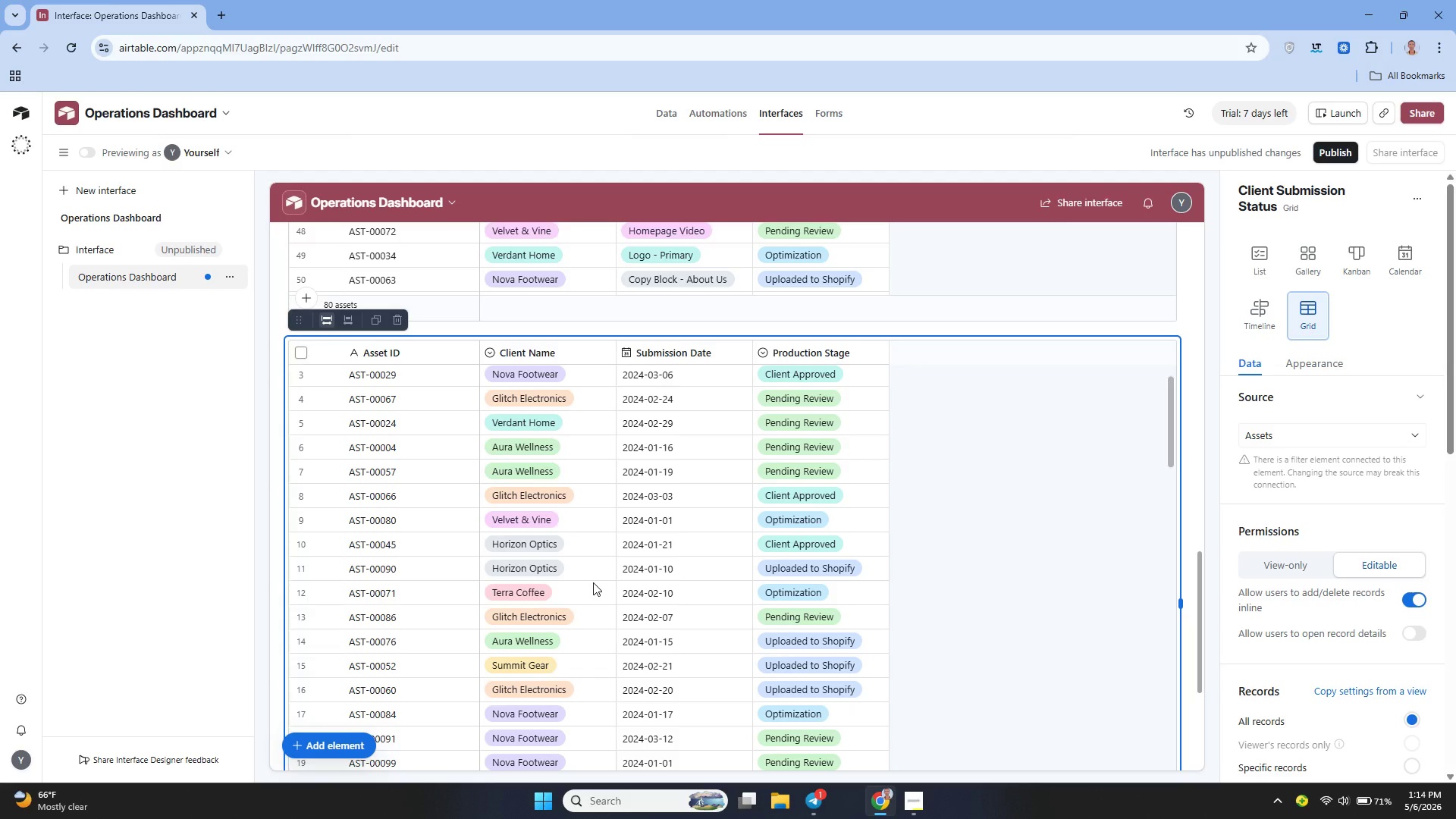 
left_click([663, 110])
 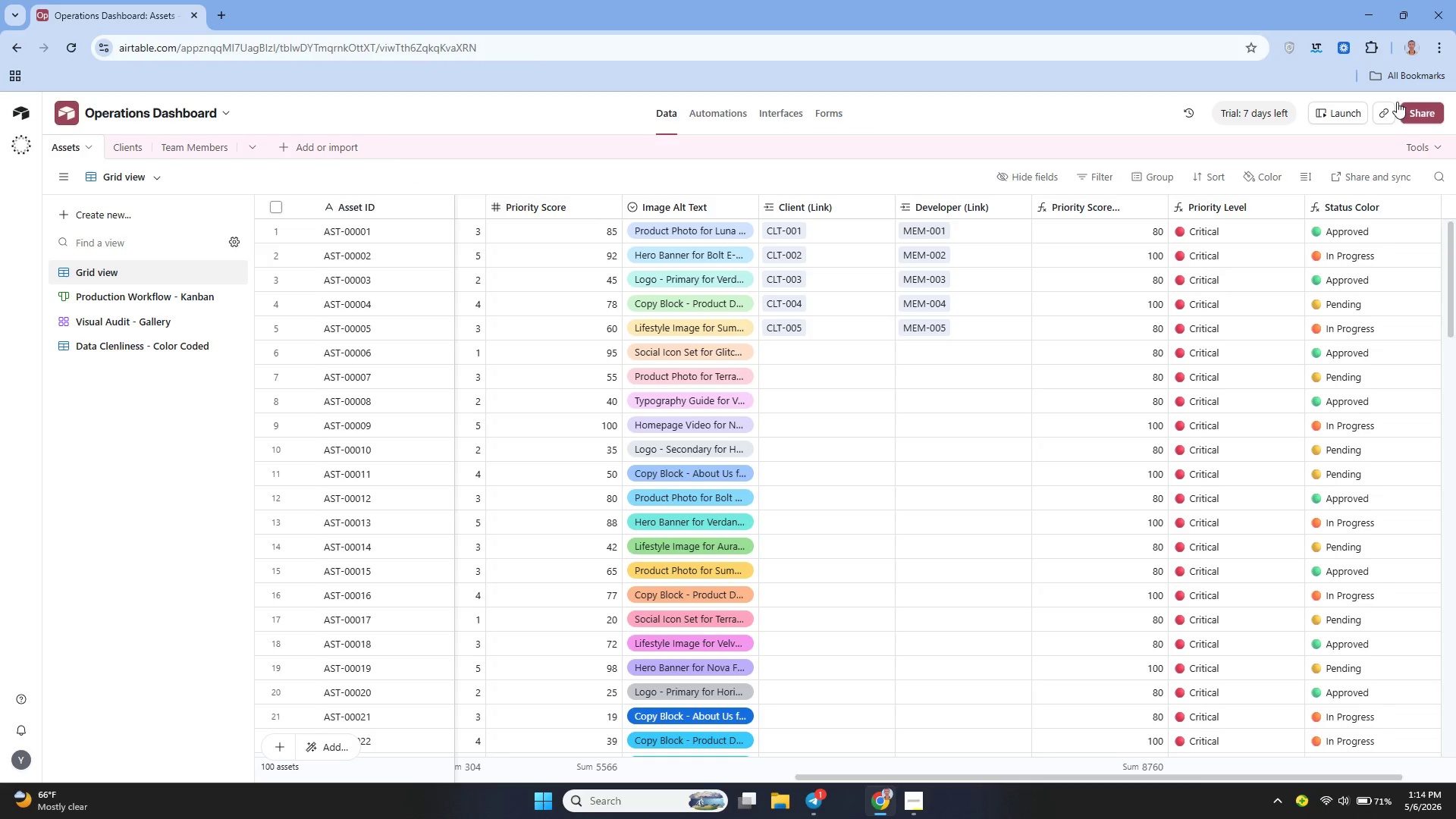 
left_click([1423, 111])
 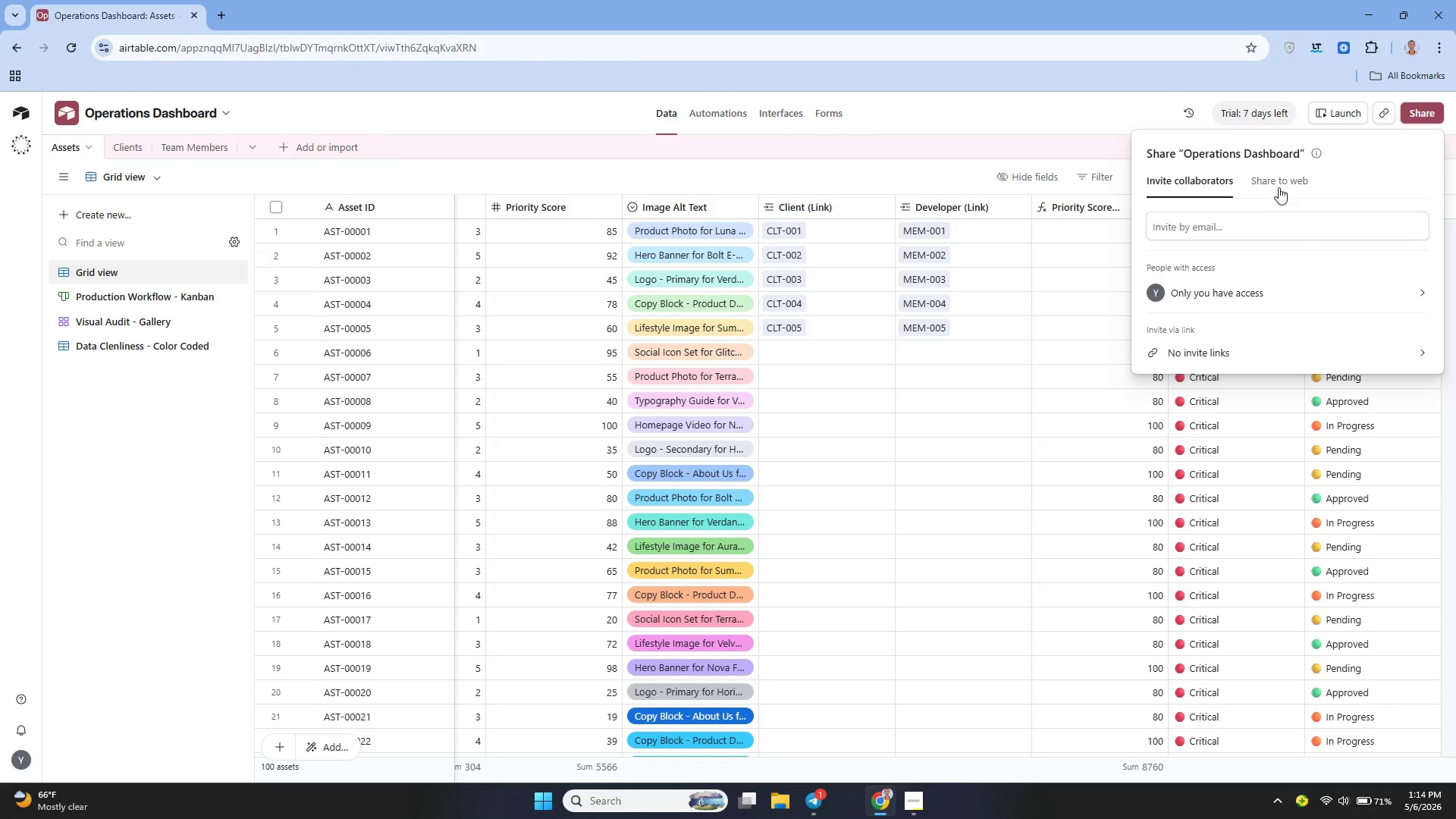 
left_click([1282, 187])
 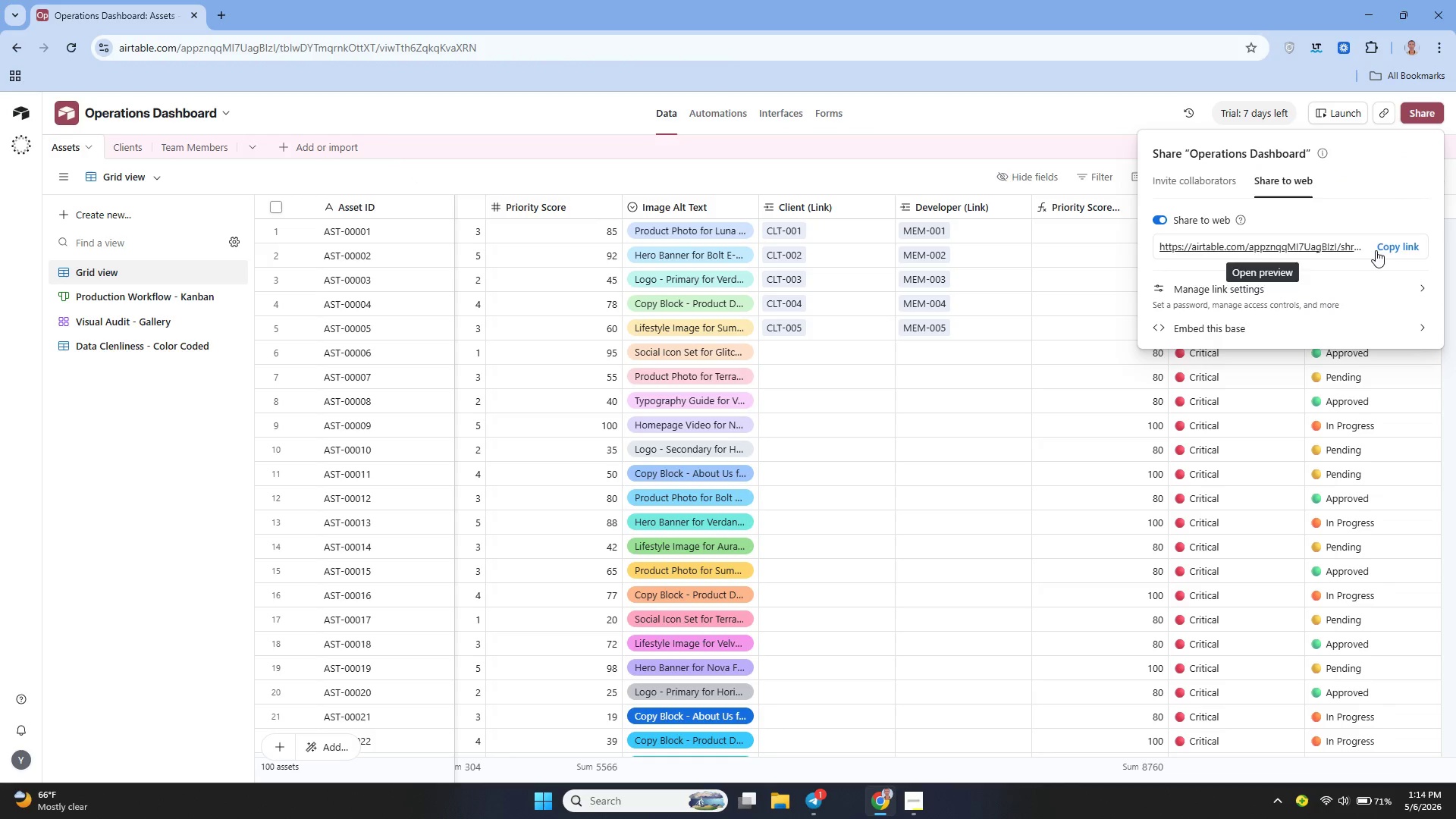 
left_click([1393, 240])
 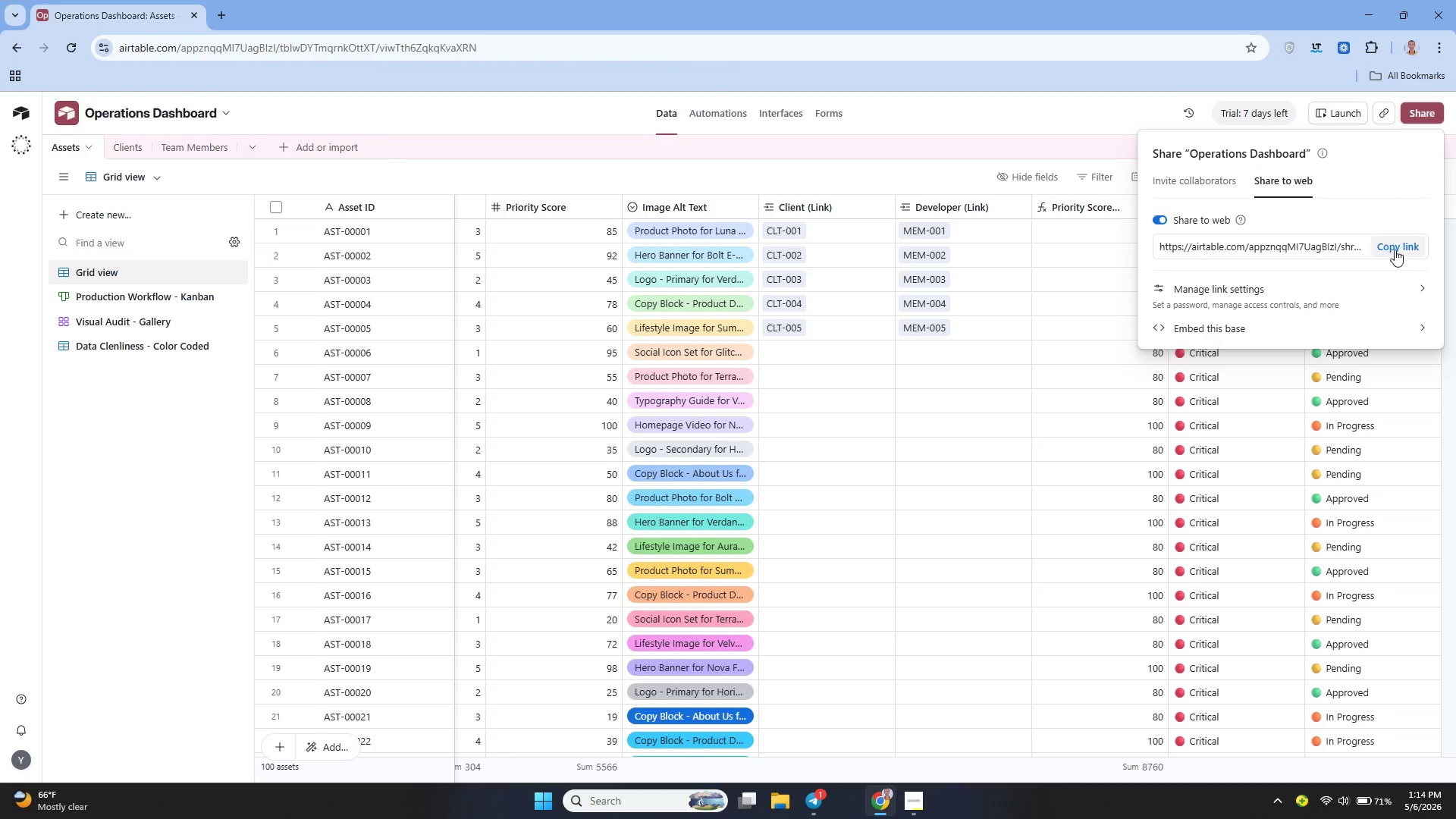 
left_click([1398, 248])
 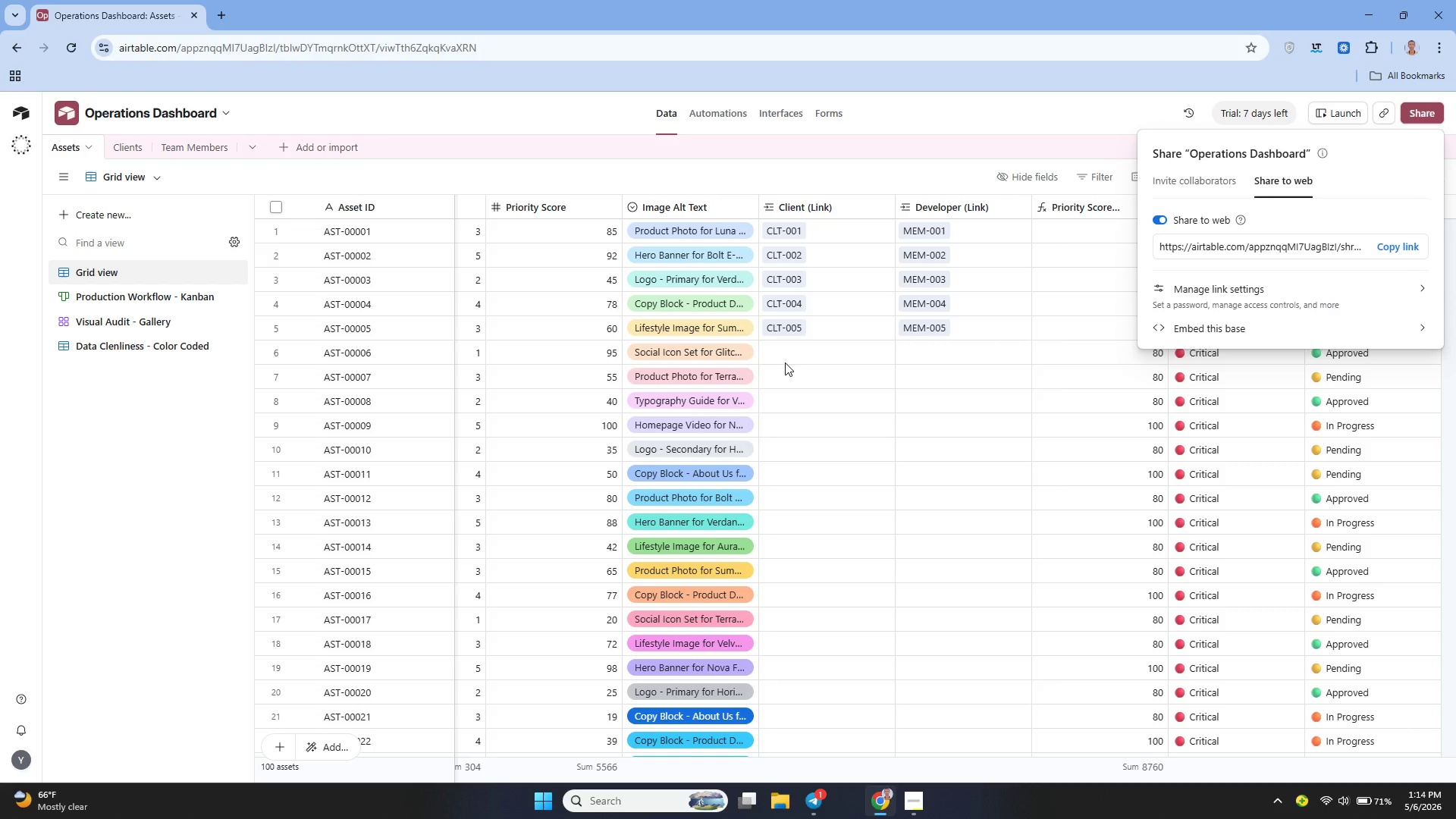 
wait(10.28)
 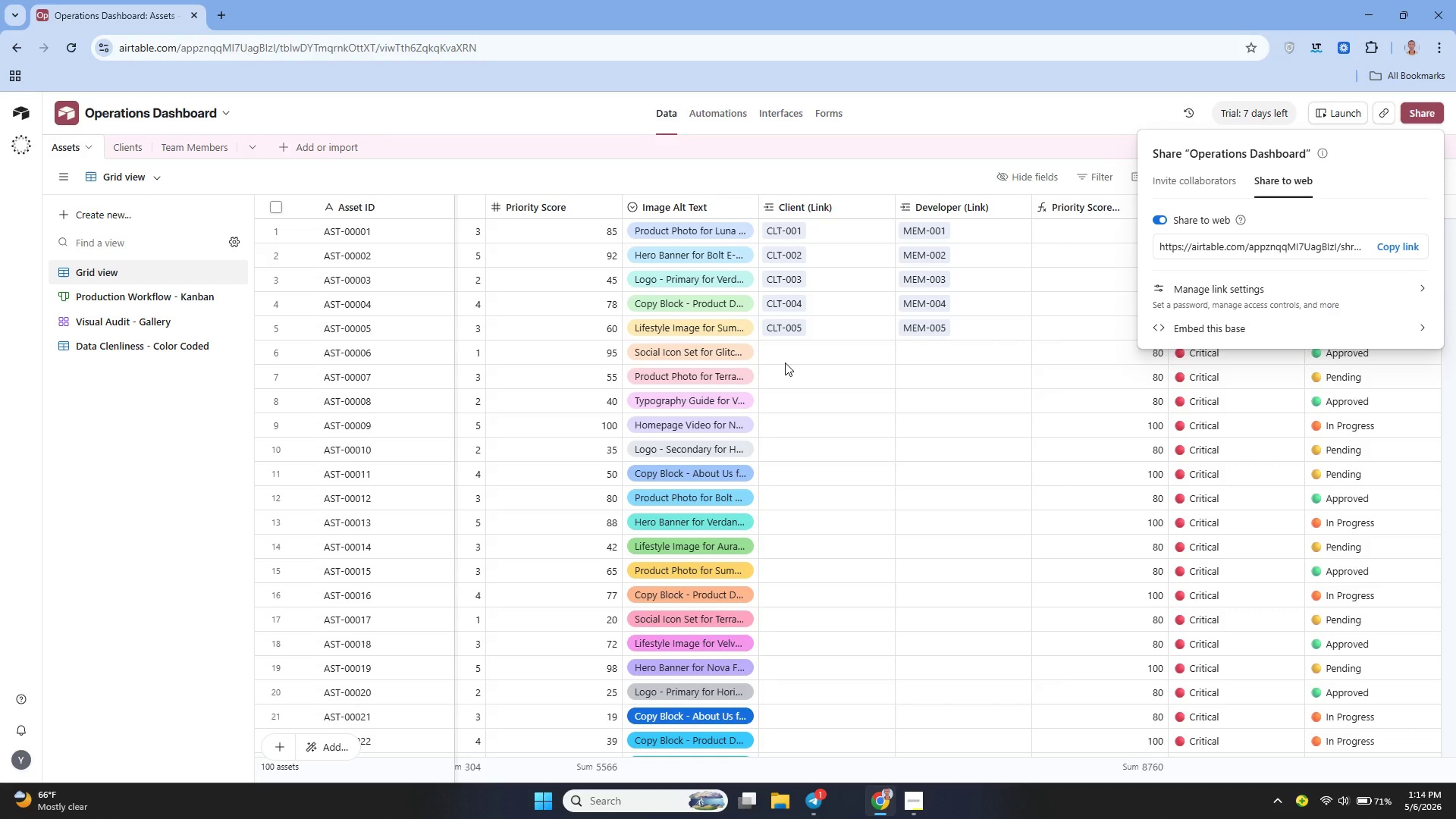 
left_click([763, 112])
 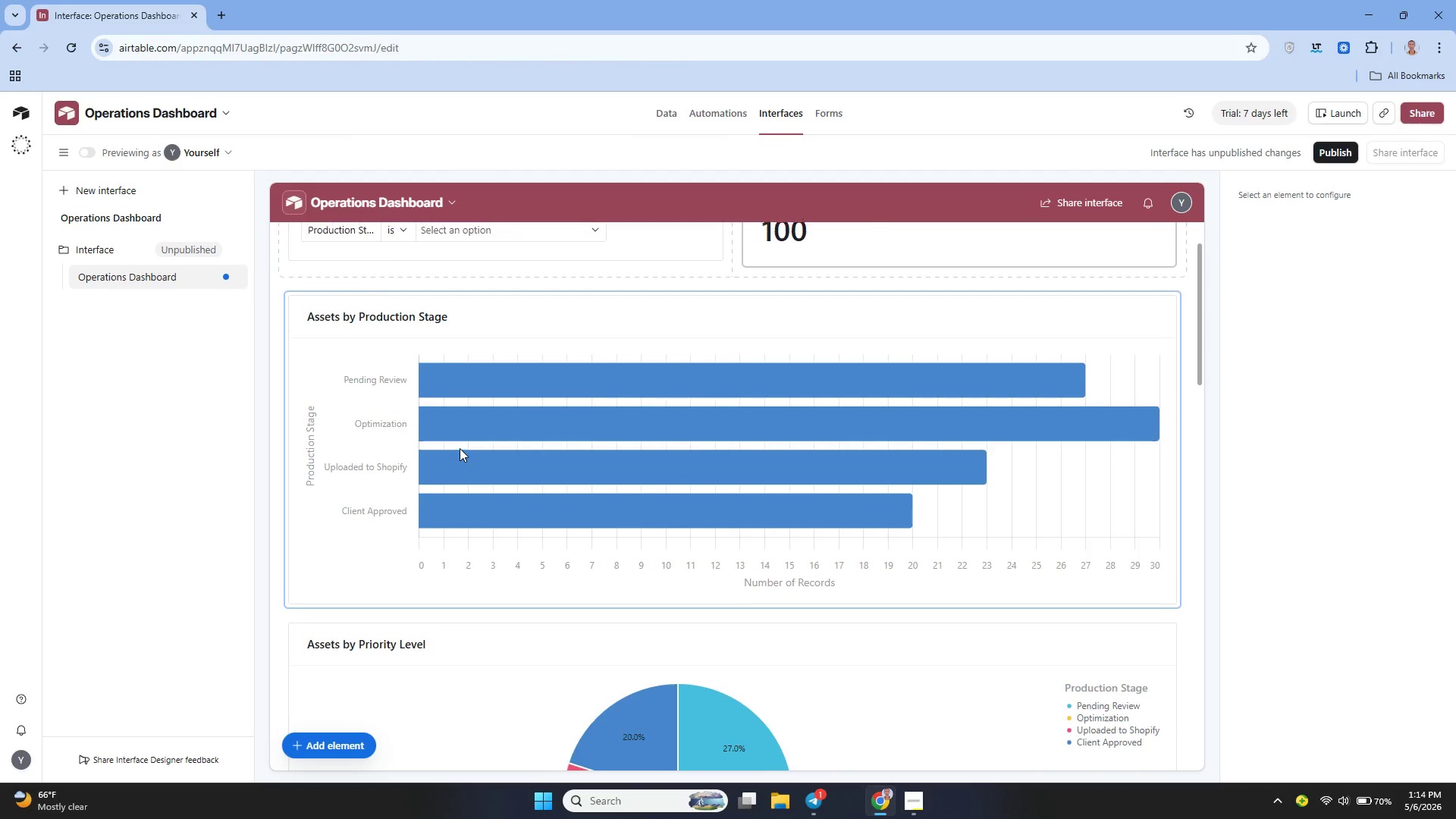 
wait(15.88)
 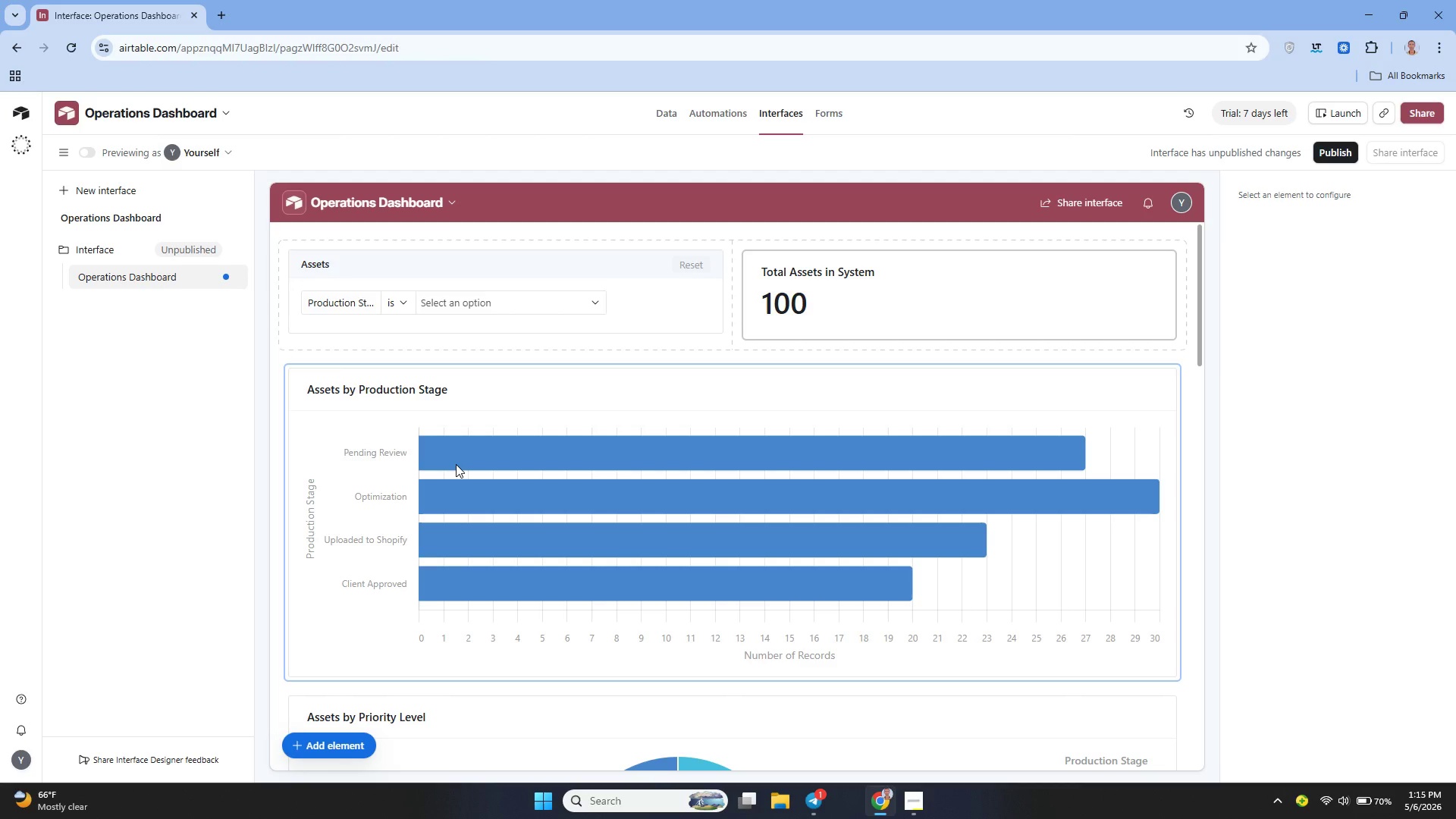 
key(Meta+Shift+S)
 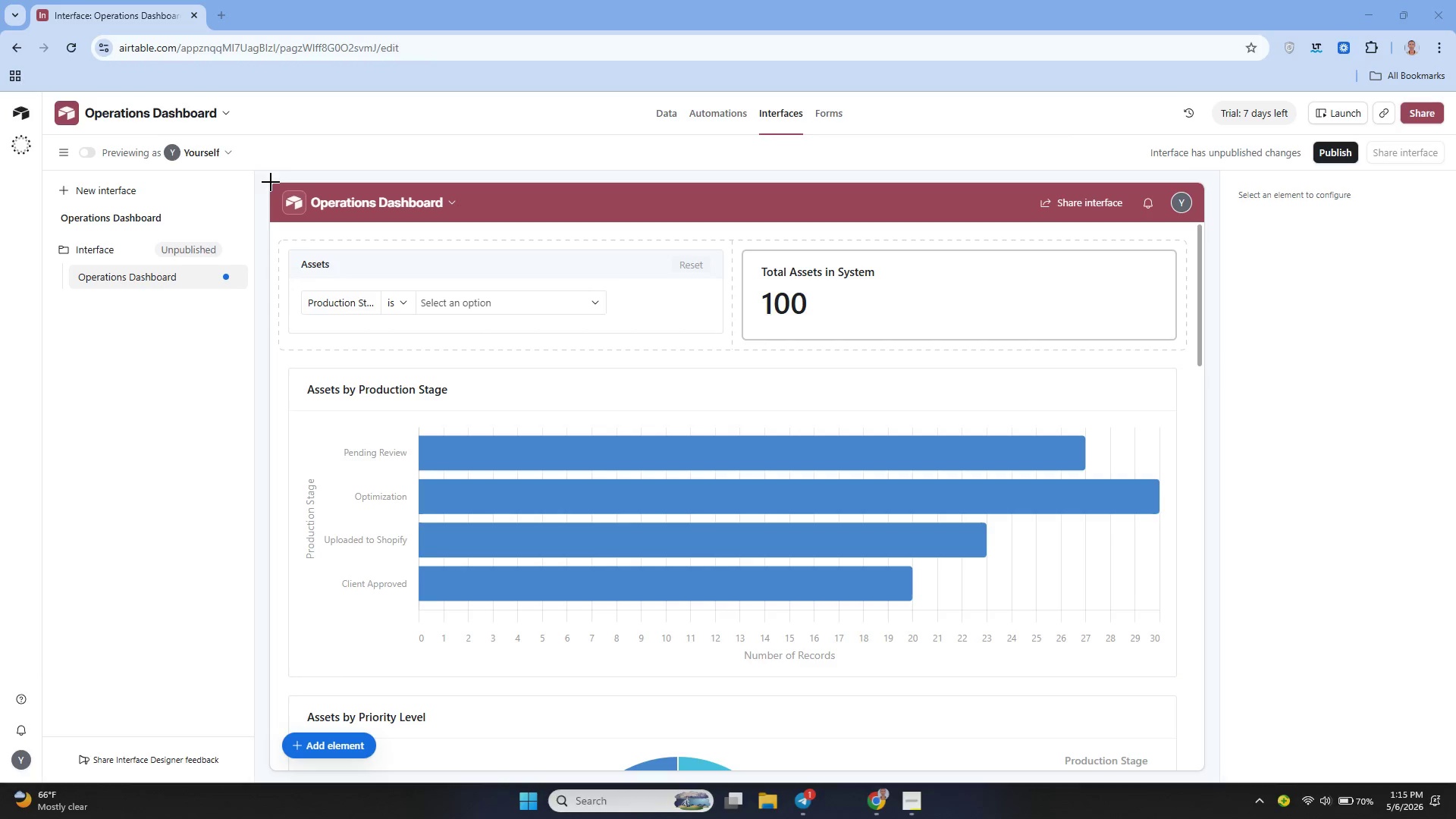 
left_click_drag(start_coordinate=[271, 182], to_coordinate=[1201, 692])
 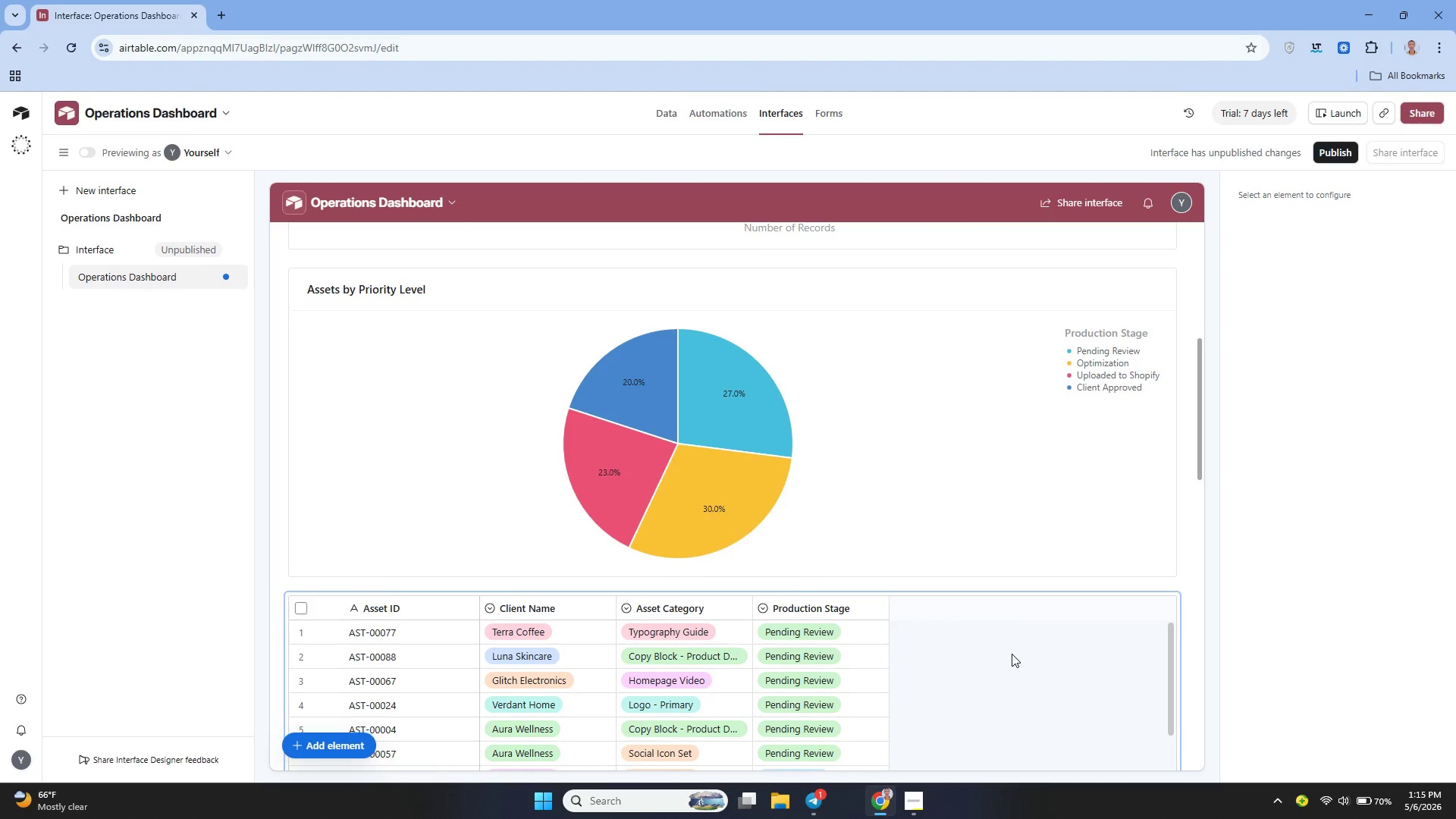 
wait(12.11)
 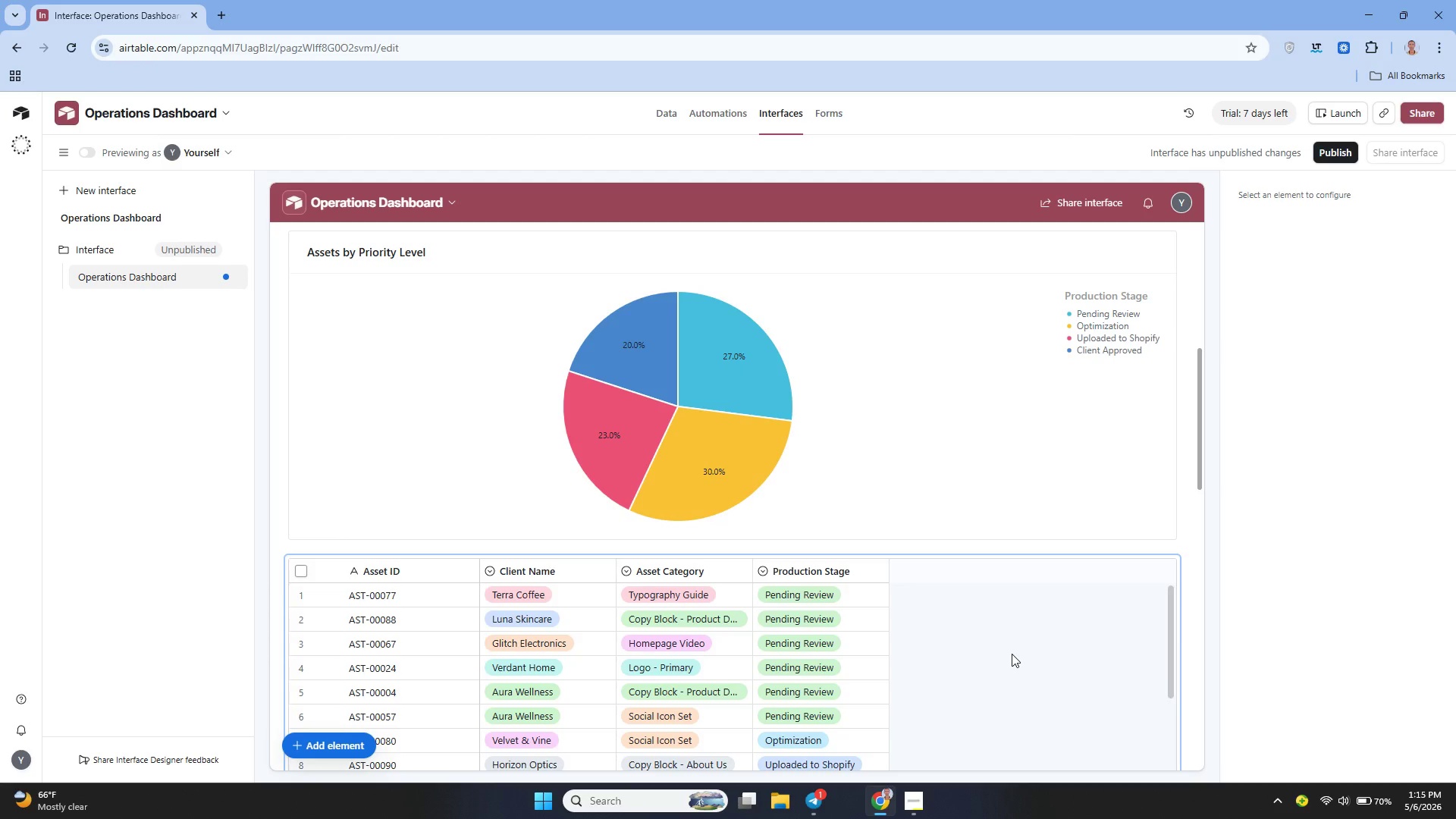 
key(Meta+Shift+S)
 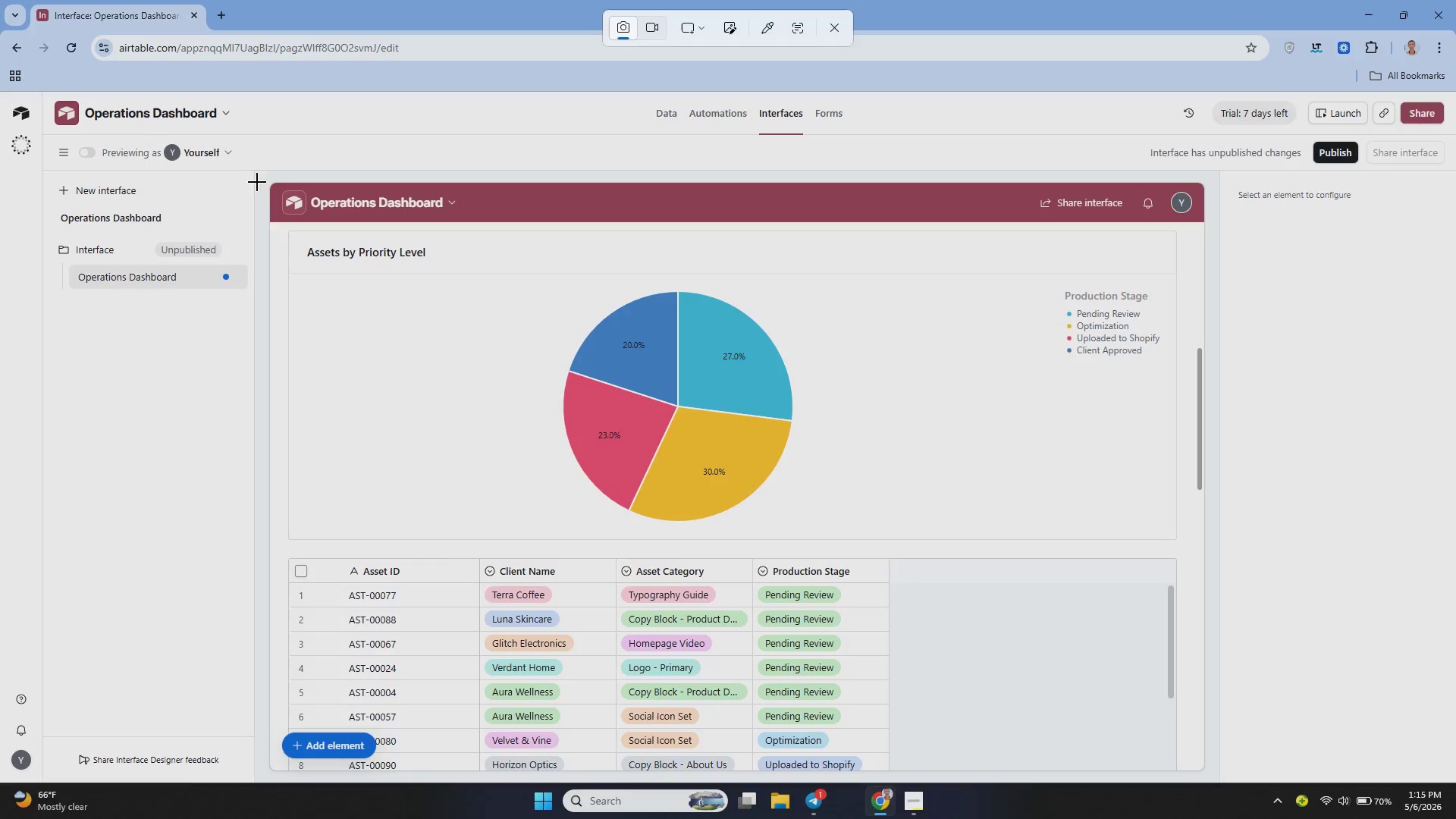 
left_click_drag(start_coordinate=[265, 182], to_coordinate=[1197, 752])
 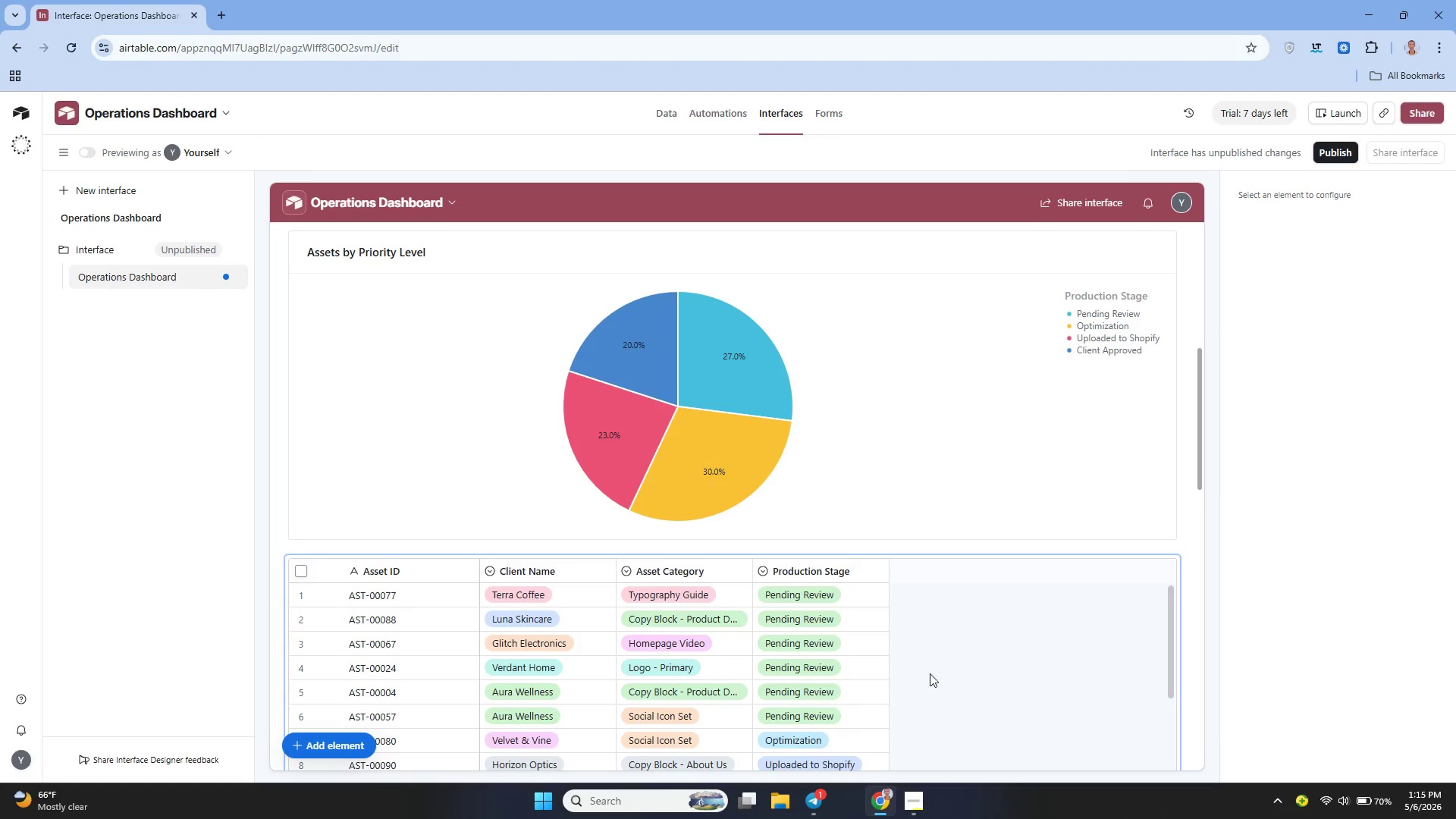 
wait(11.11)
 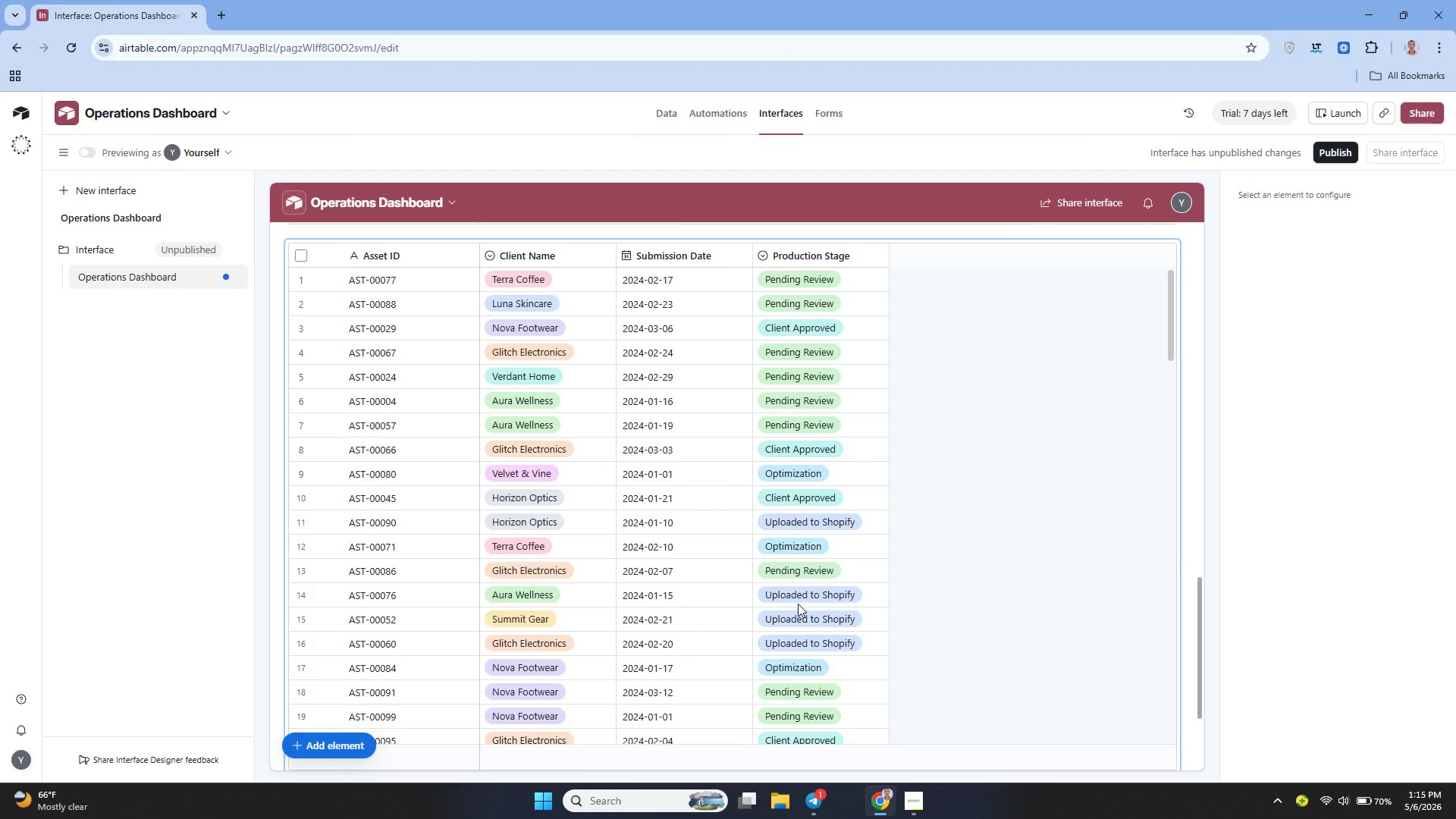 
key(Meta+Shift+S)
 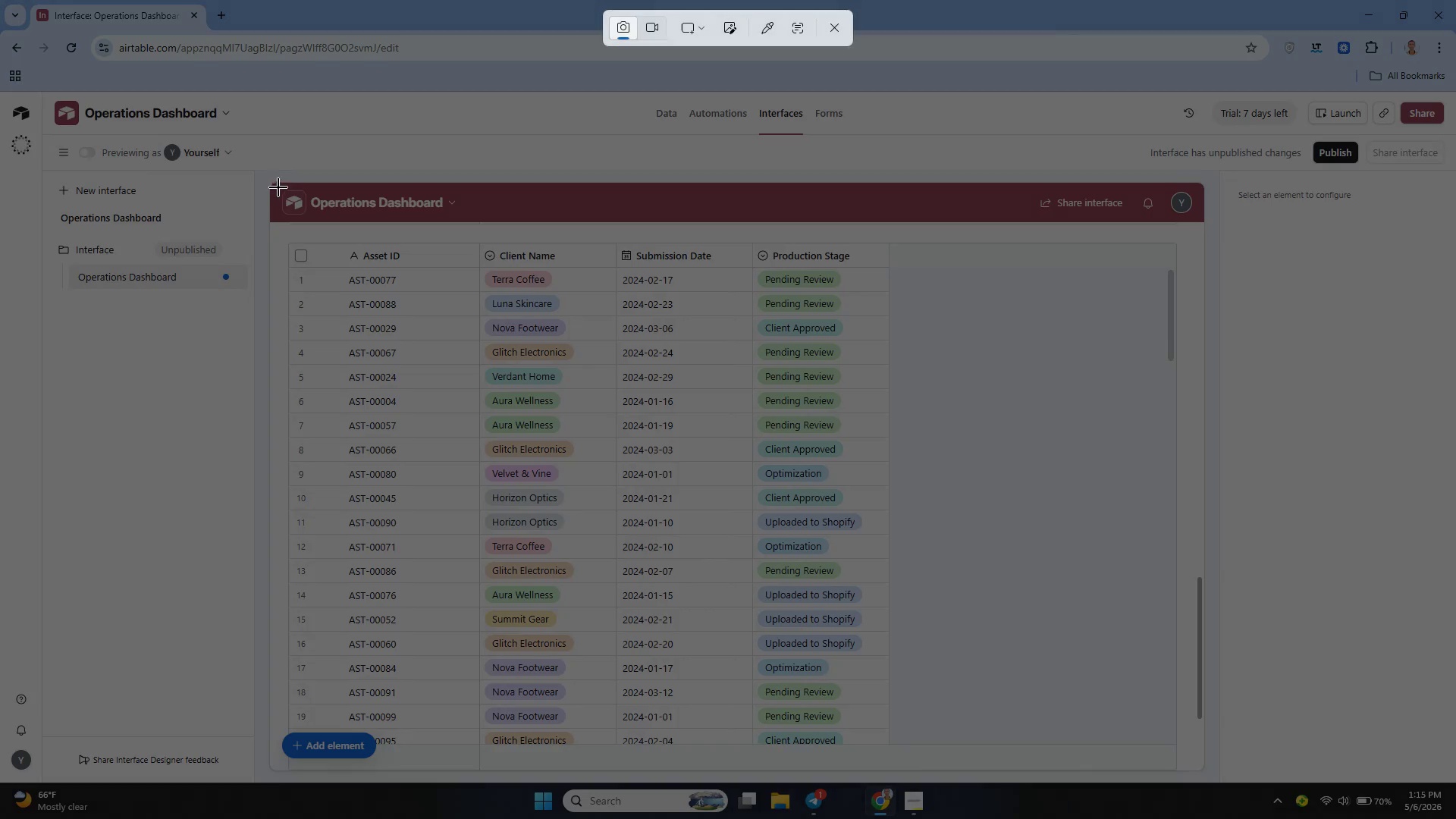 
left_click([271, 174])
 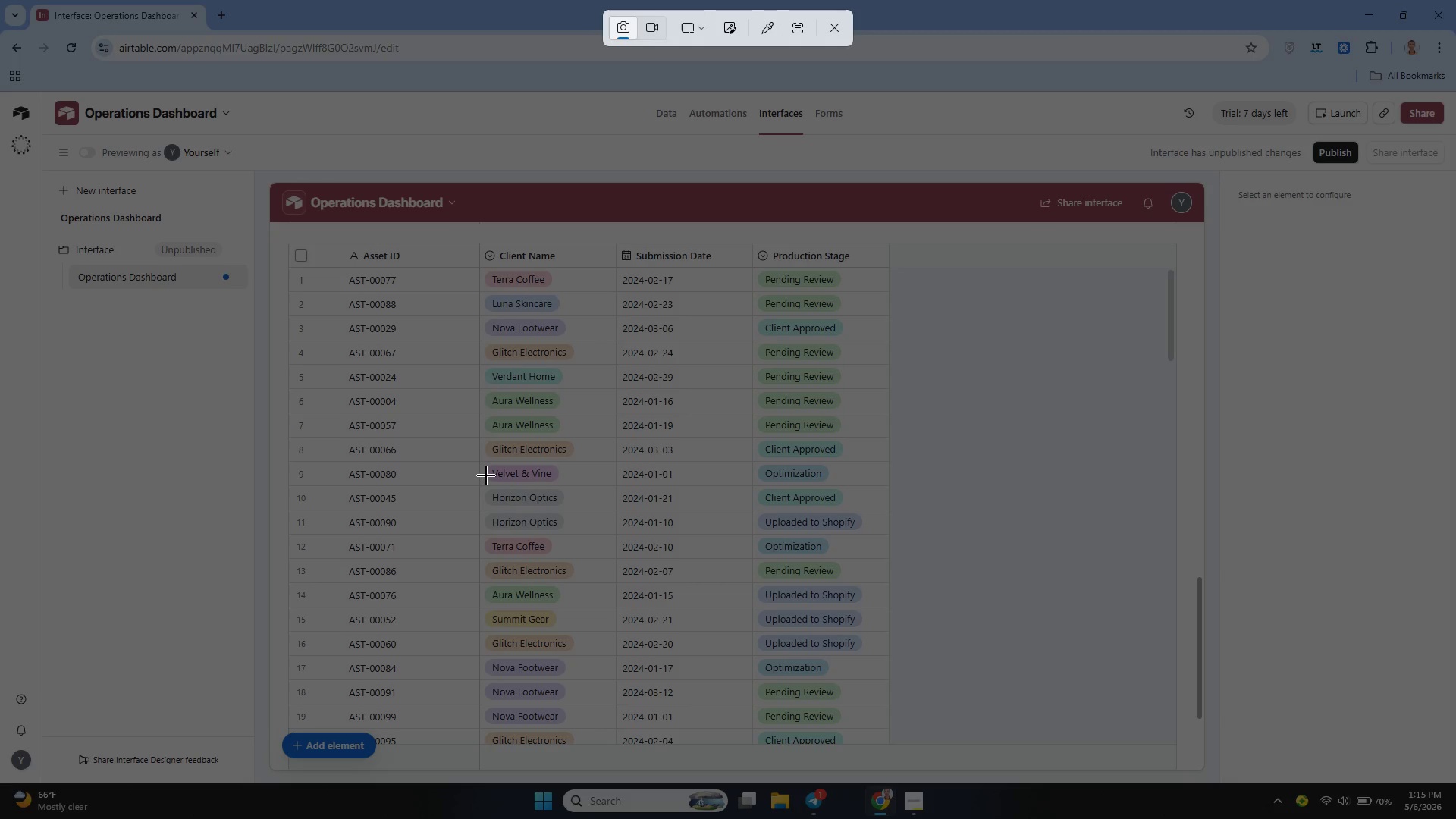 
scroll: coordinate [486, 475], scroll_direction: up, amount: 3.0
 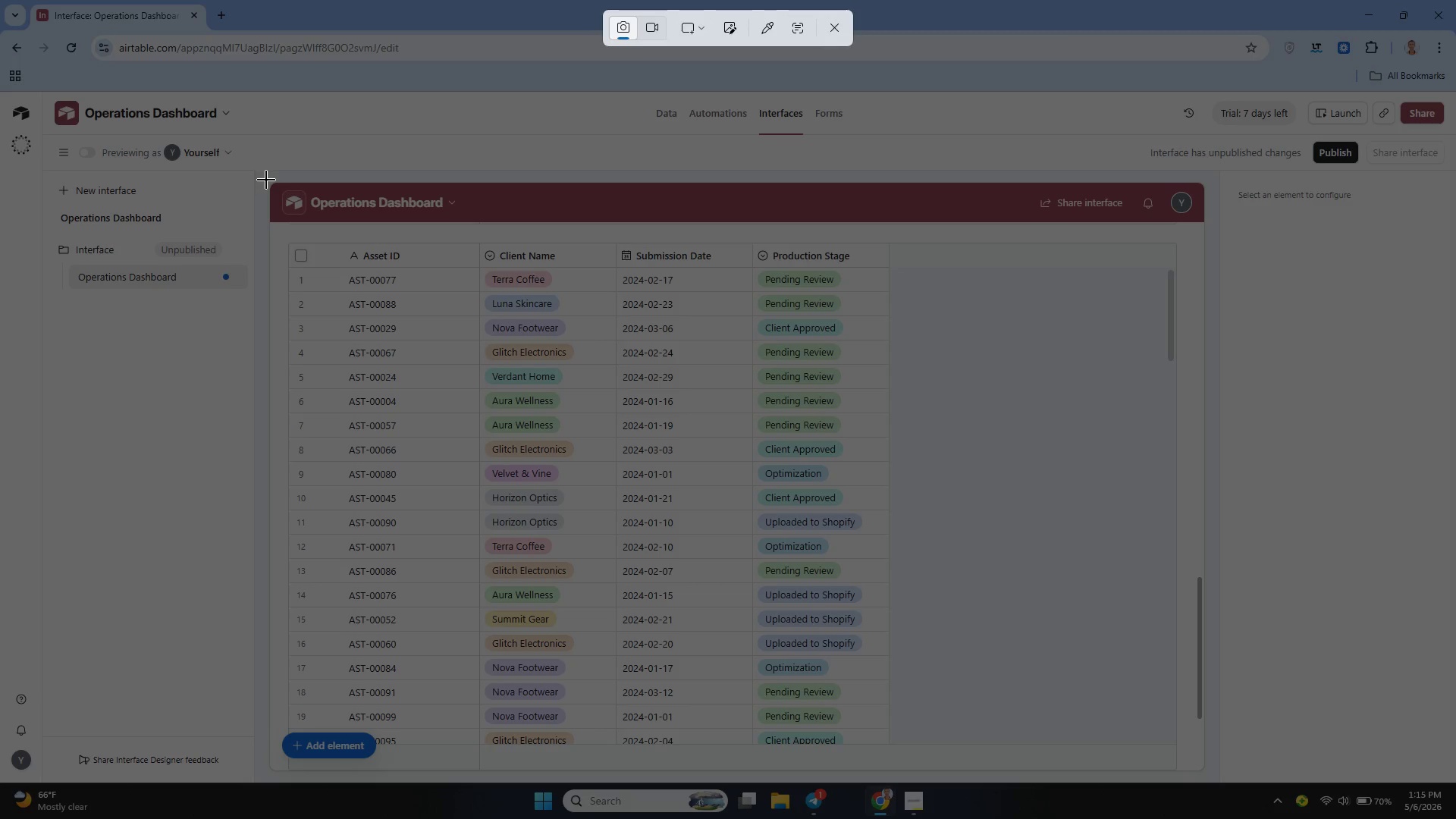 
left_click_drag(start_coordinate=[267, 180], to_coordinate=[1199, 761])
 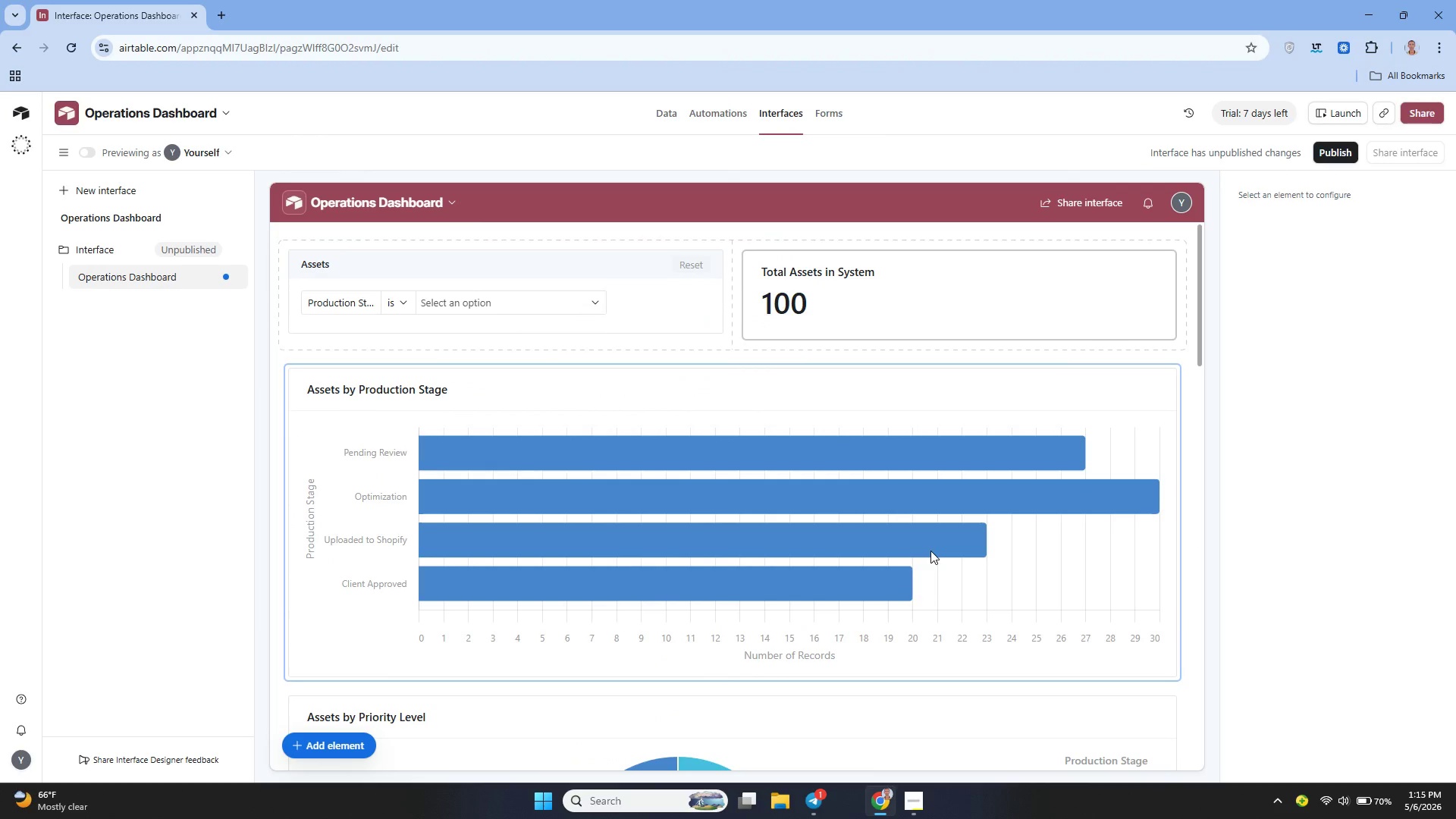 
wait(11.53)
 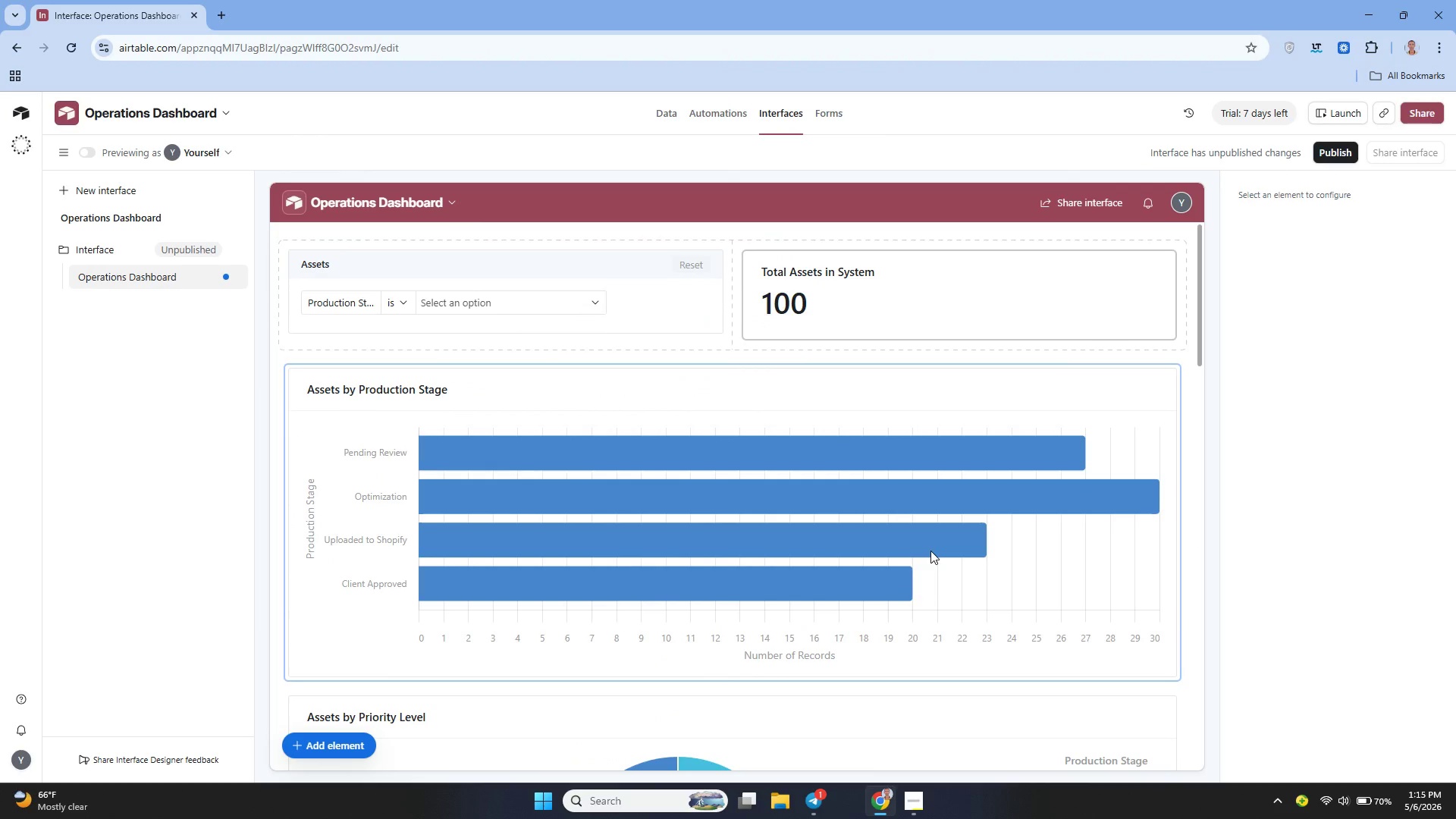 
left_click([664, 107])
 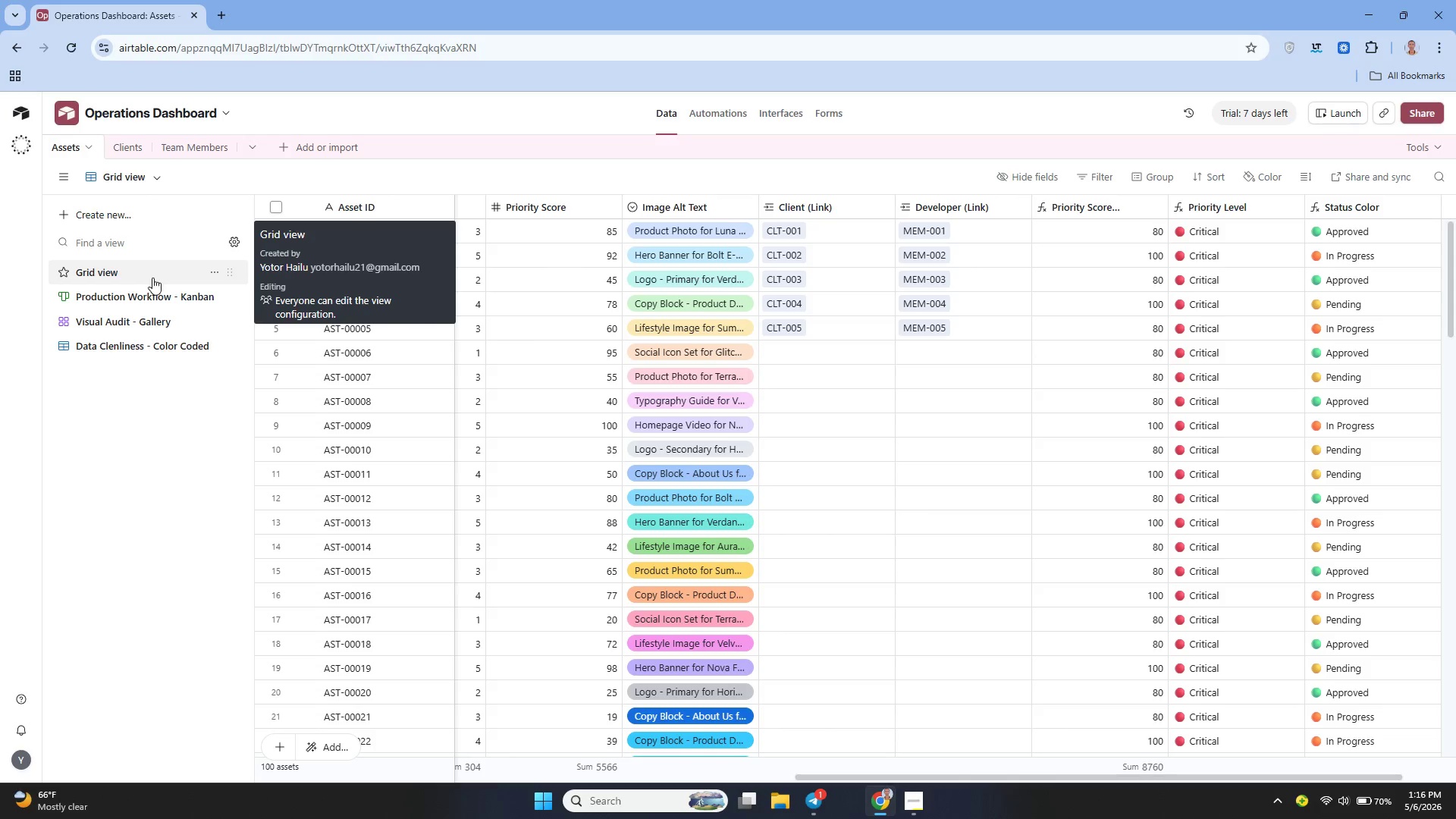 
wait(5.11)
 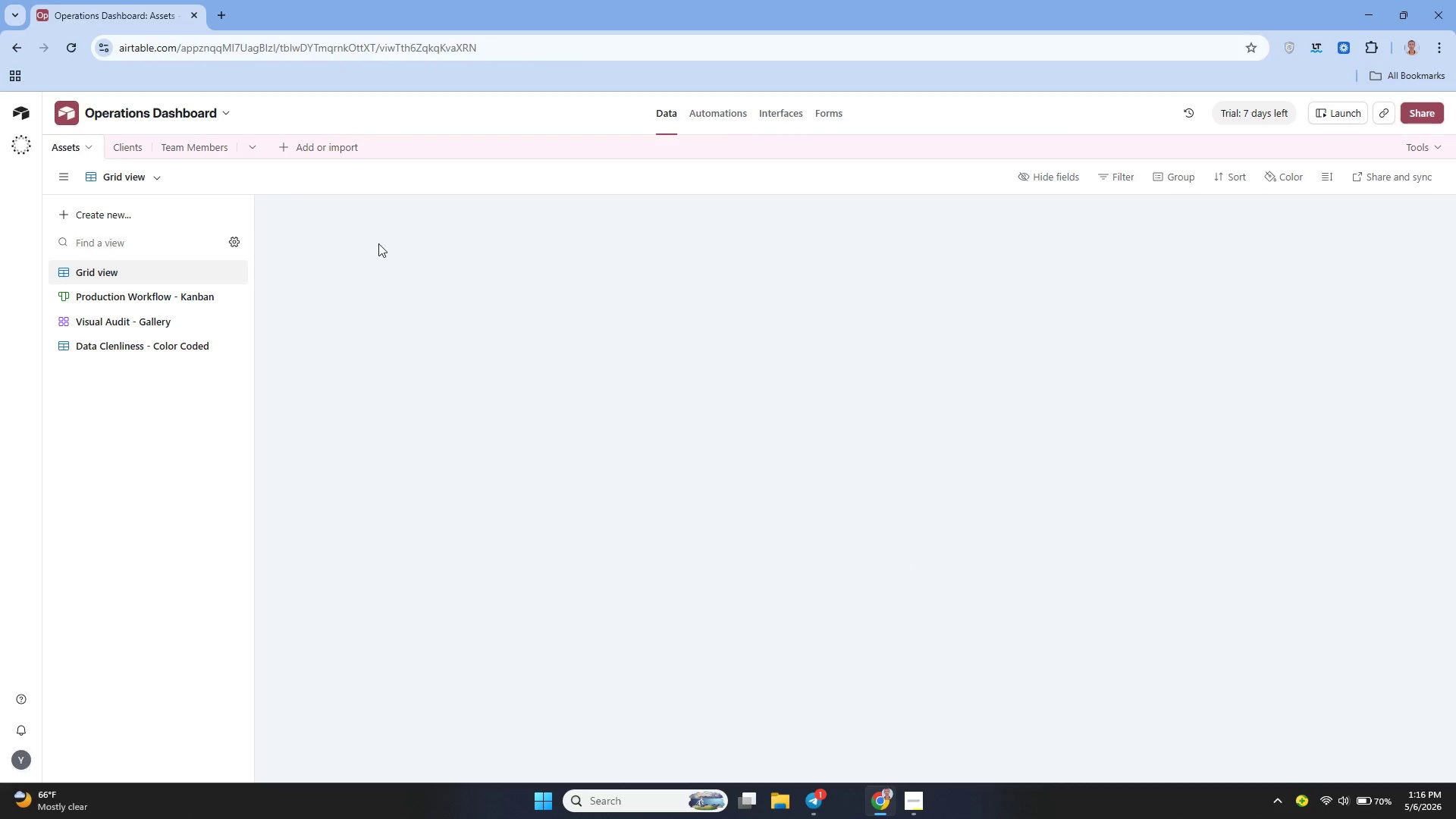 
left_click([152, 278])
 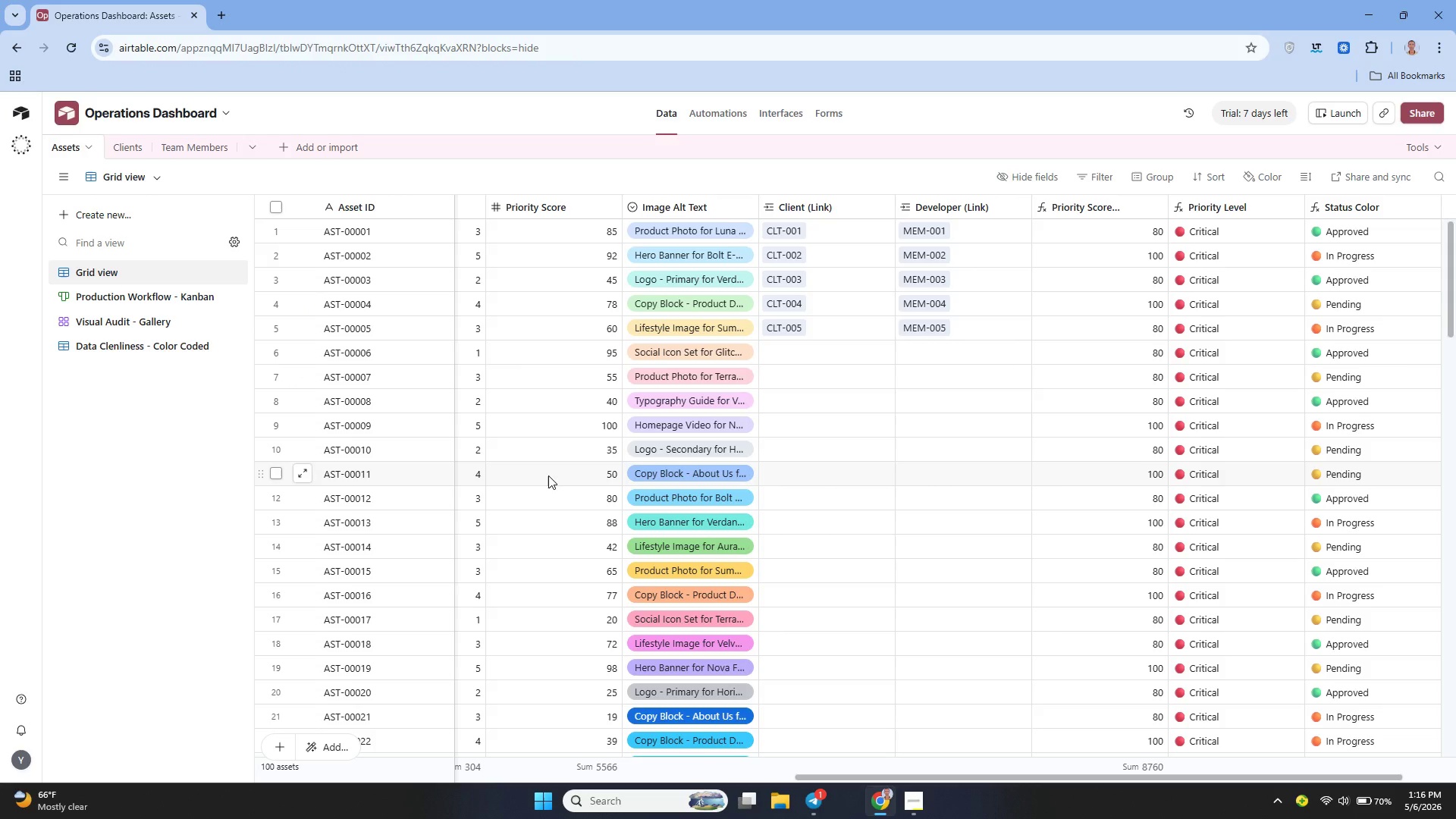 
key(Control+Minus)
 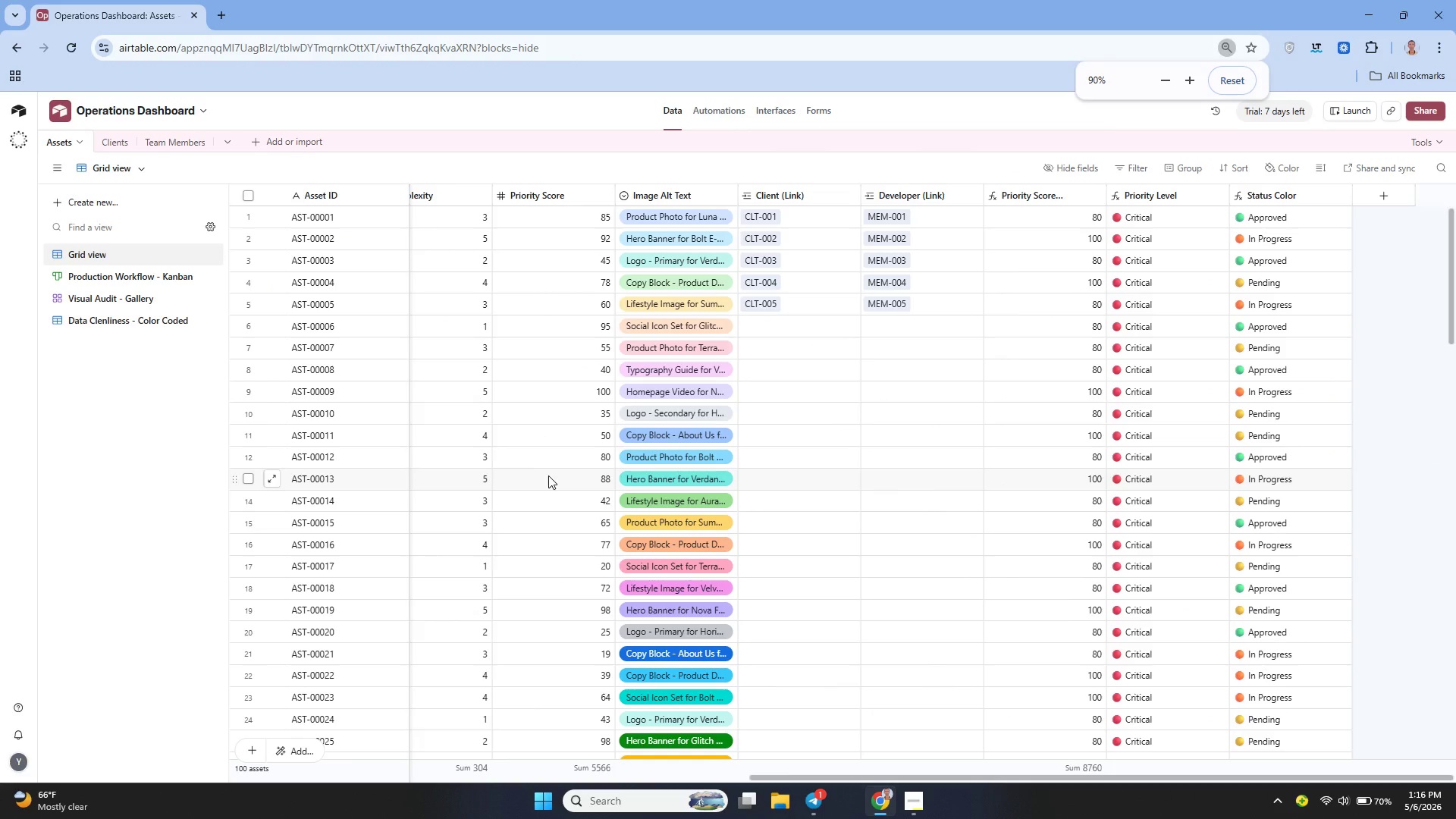 
hold_key(key=ControlRight, duration=0.41)
 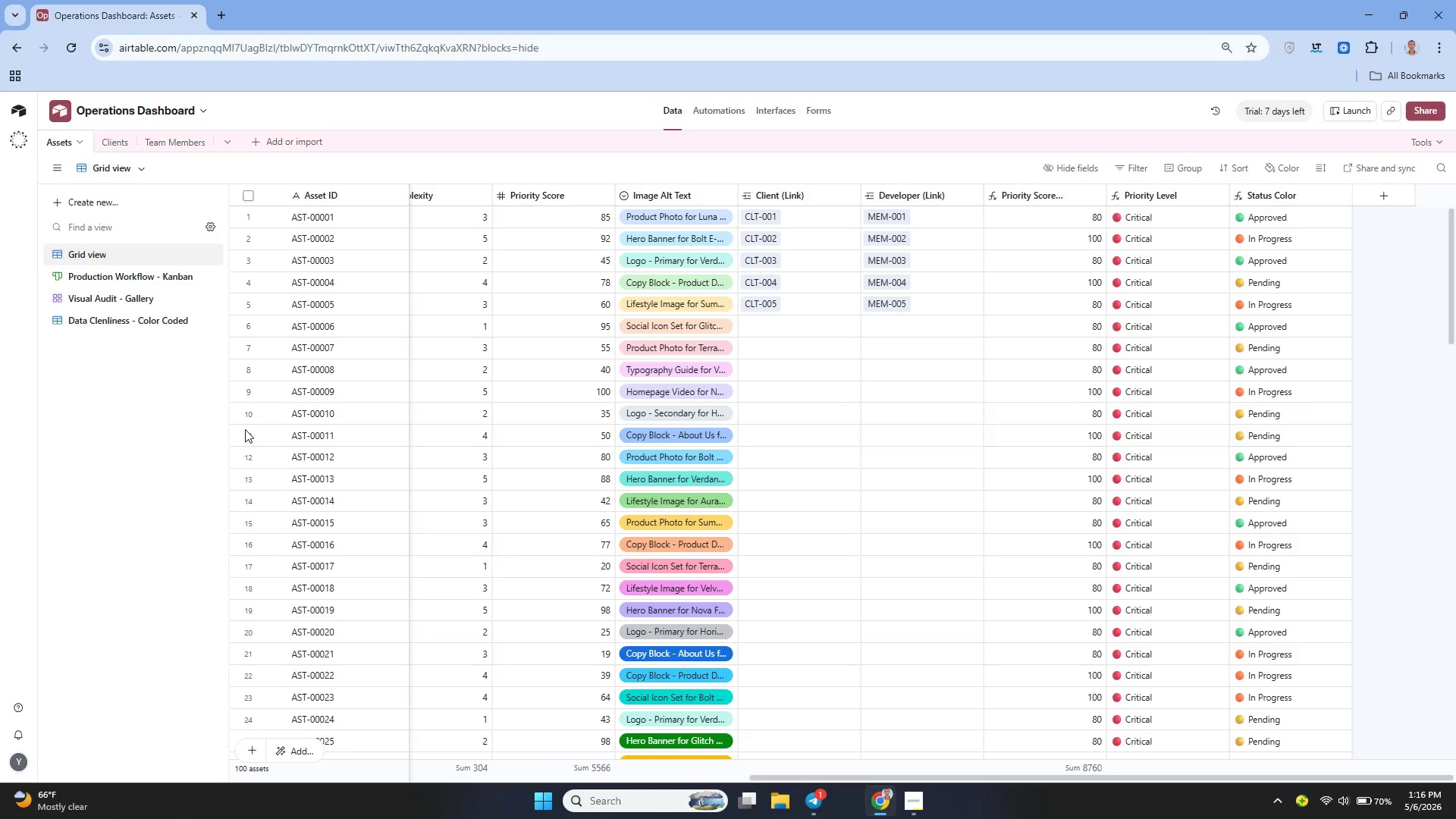 
wait(7.09)
 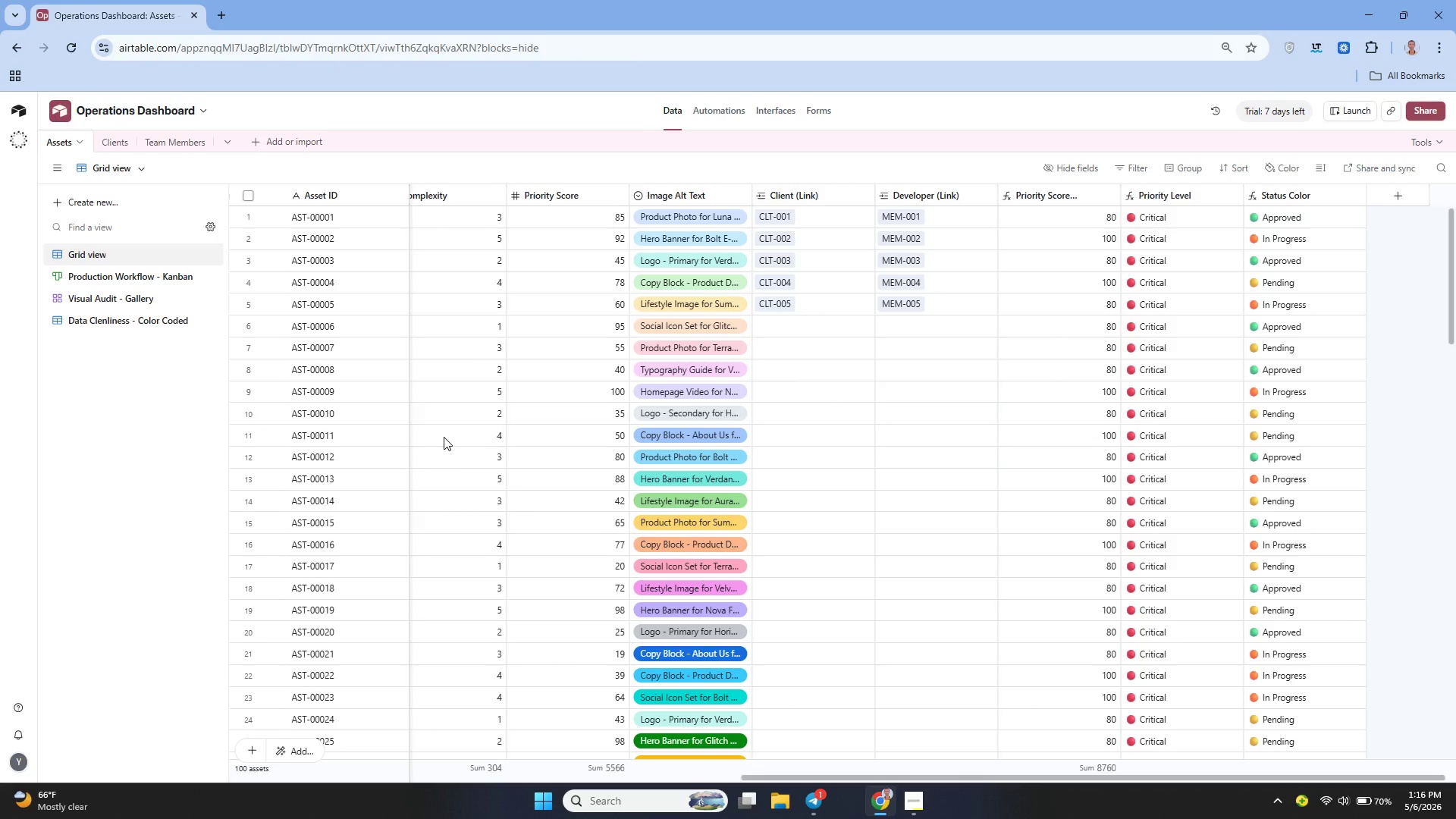 
key(Meta+Shift+S)
 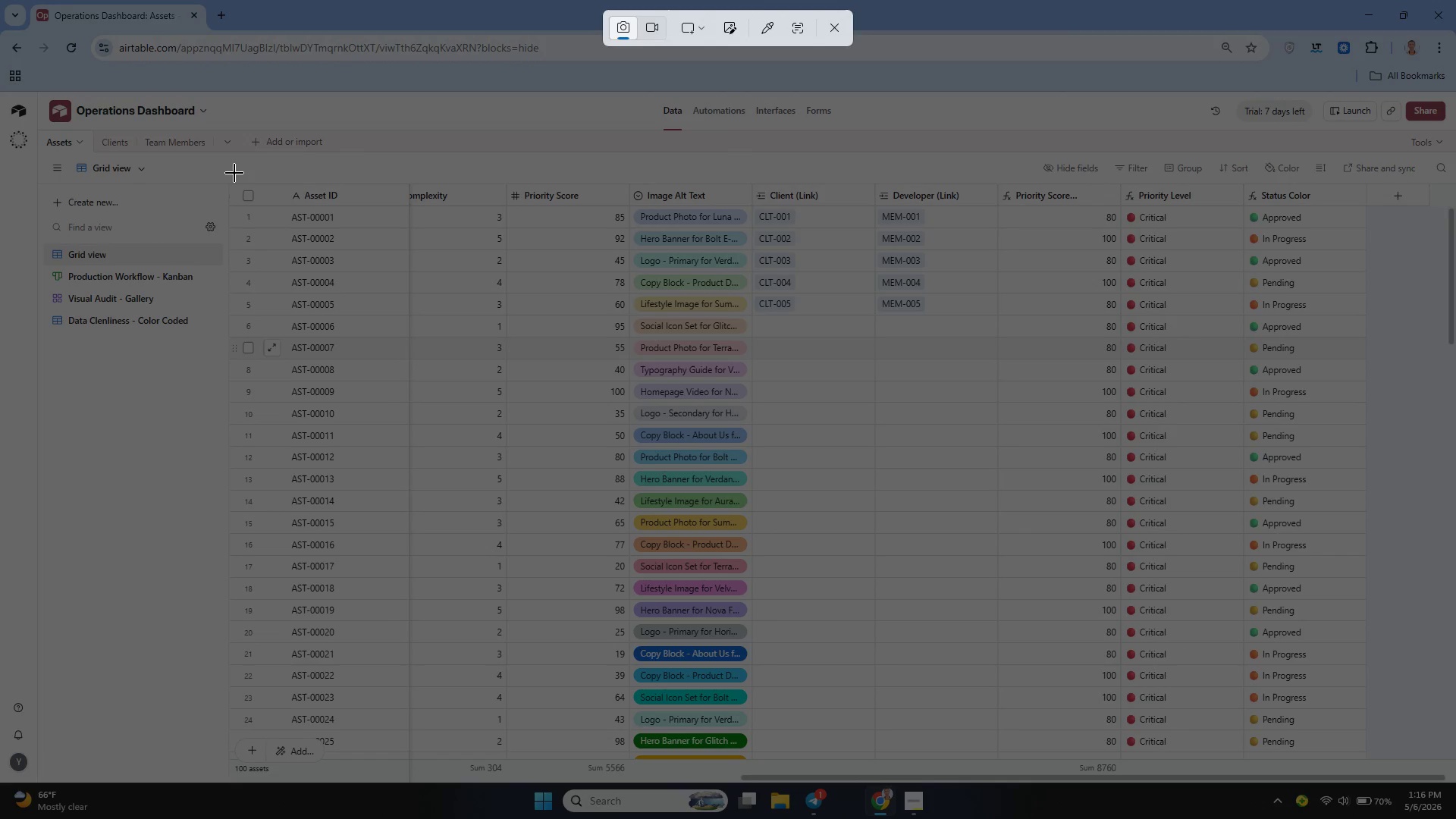 
wait(6.12)
 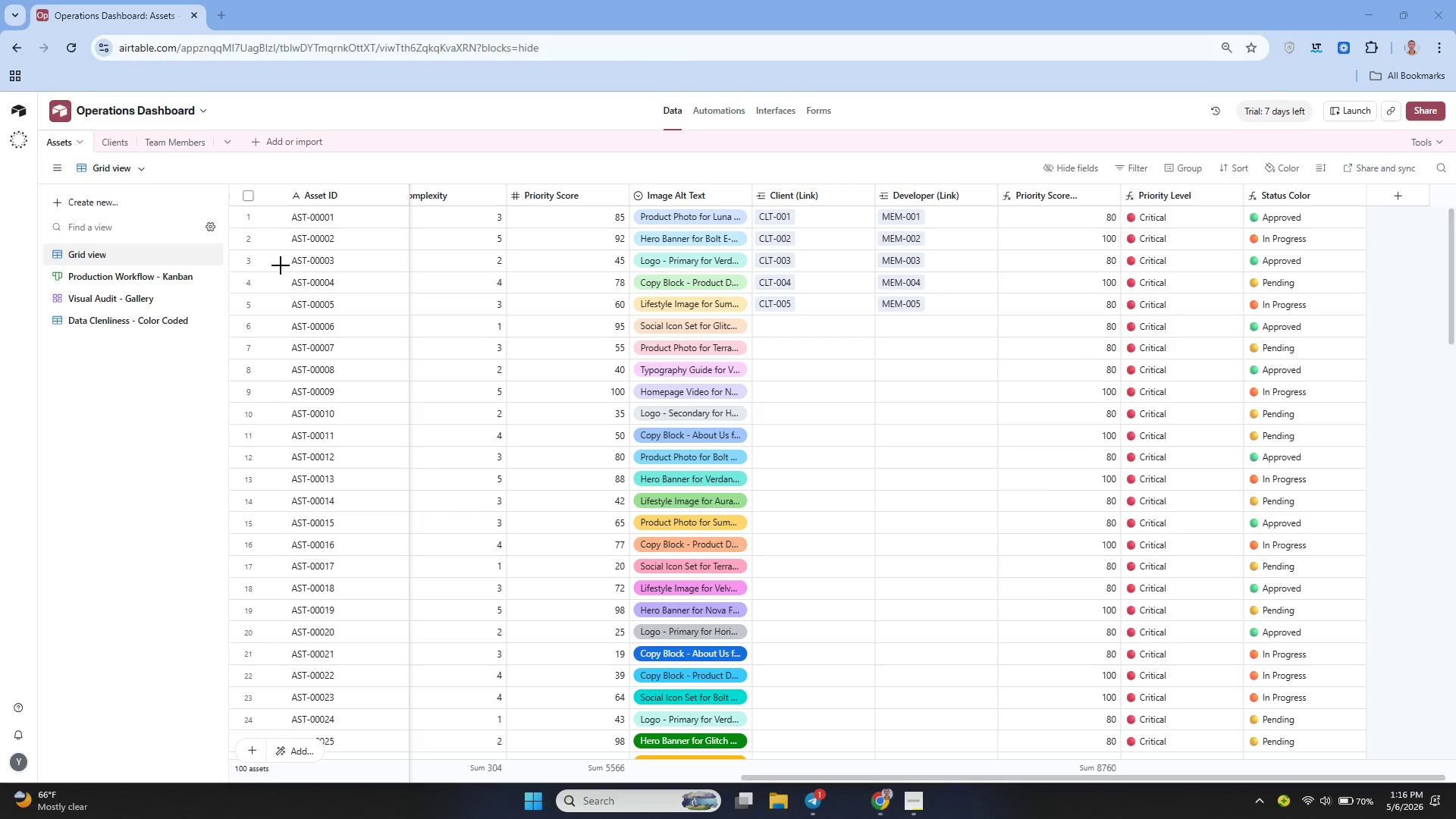 
left_click_drag(start_coordinate=[234, 173], to_coordinate=[836, 640])
 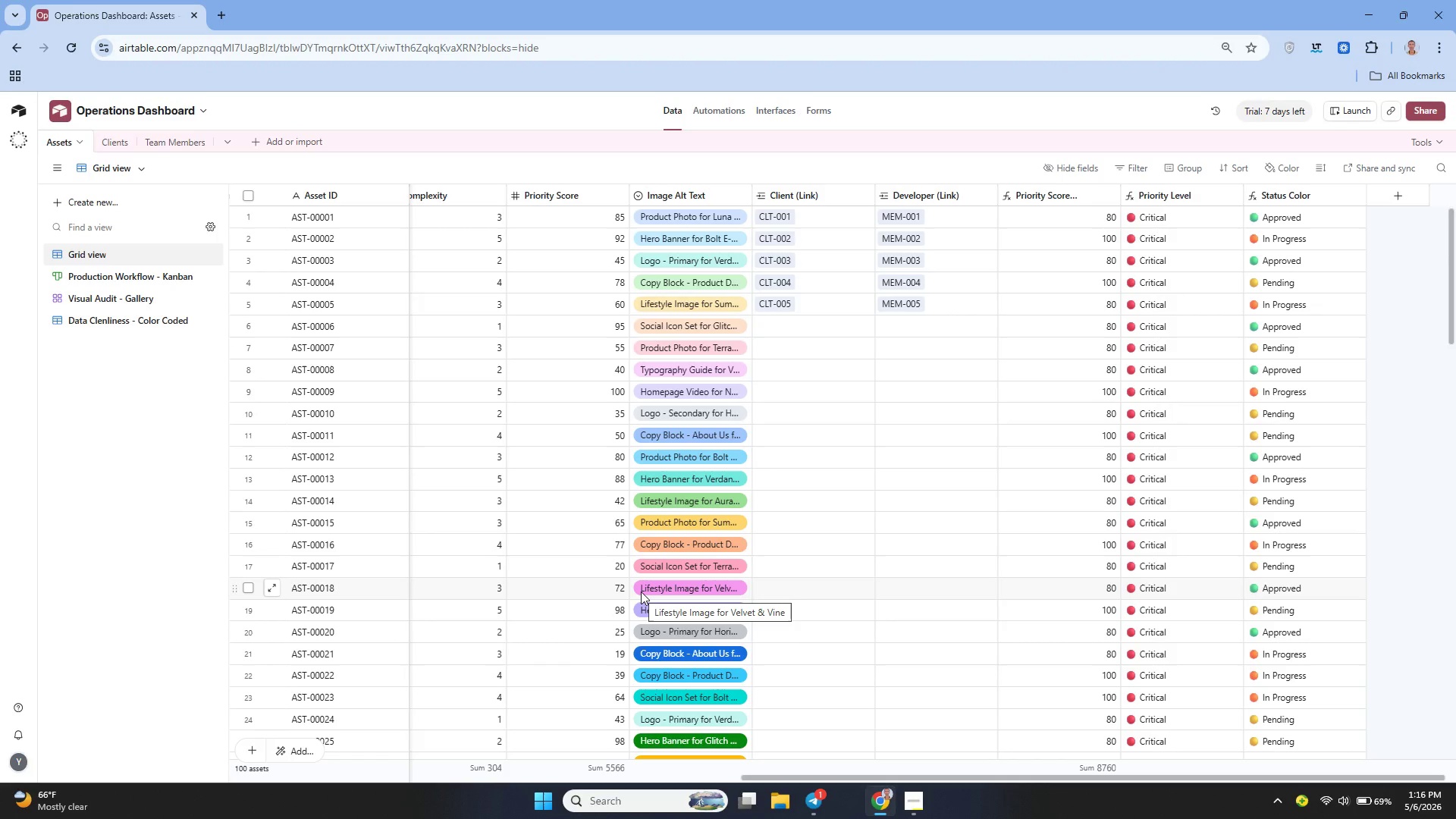 
wait(15.03)
 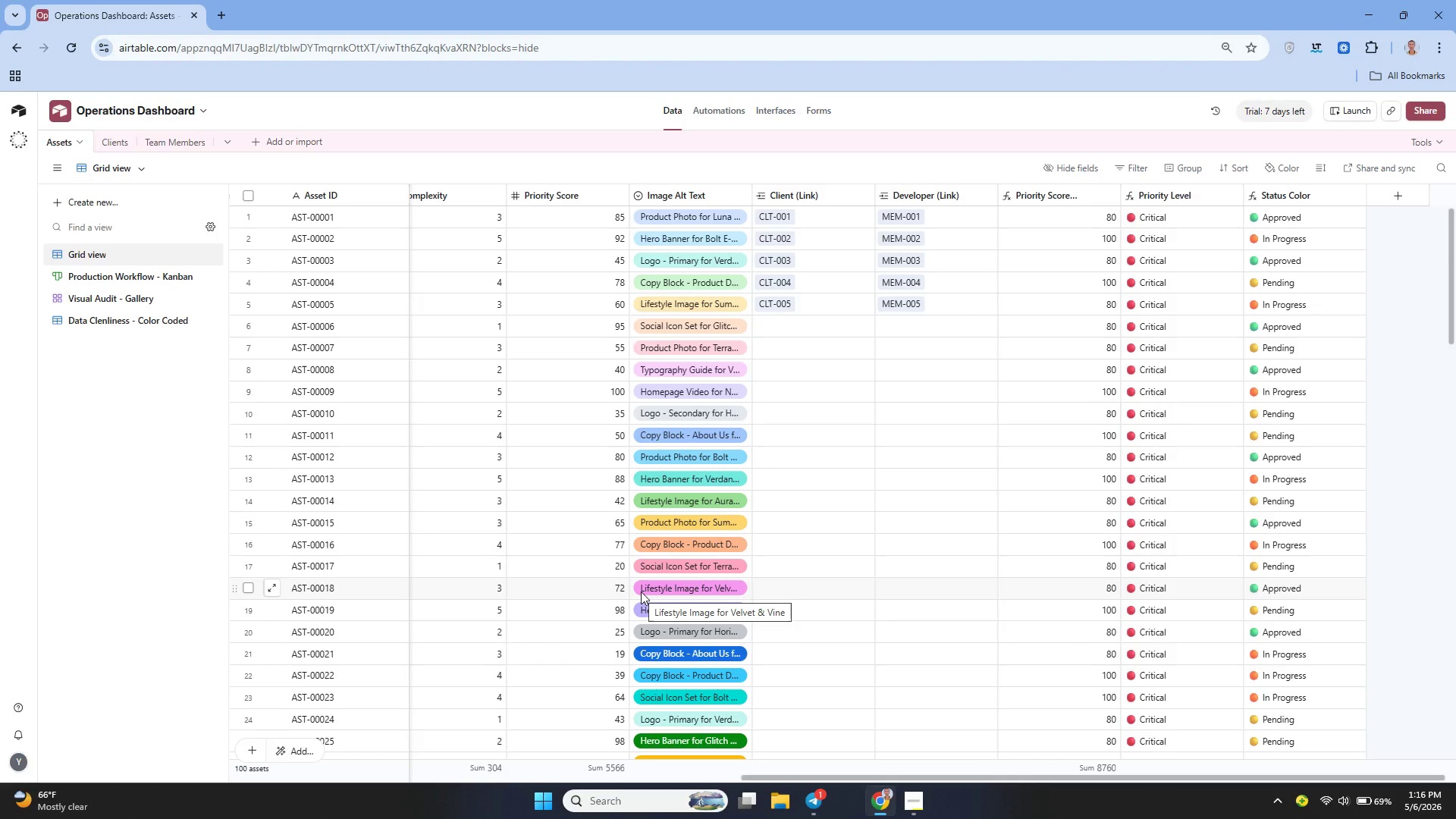 
left_click([196, 110])
 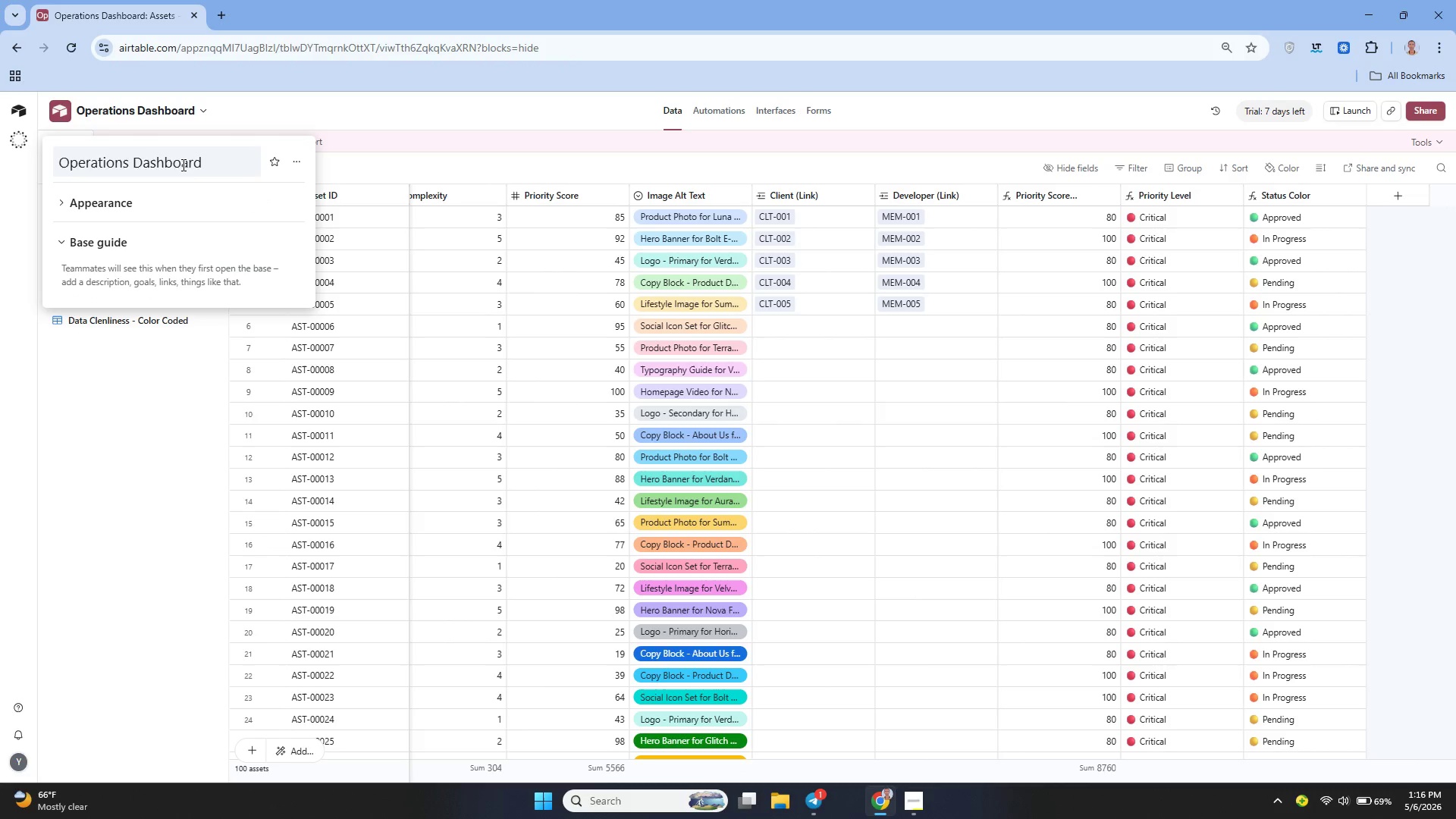 
double_click([192, 169])
 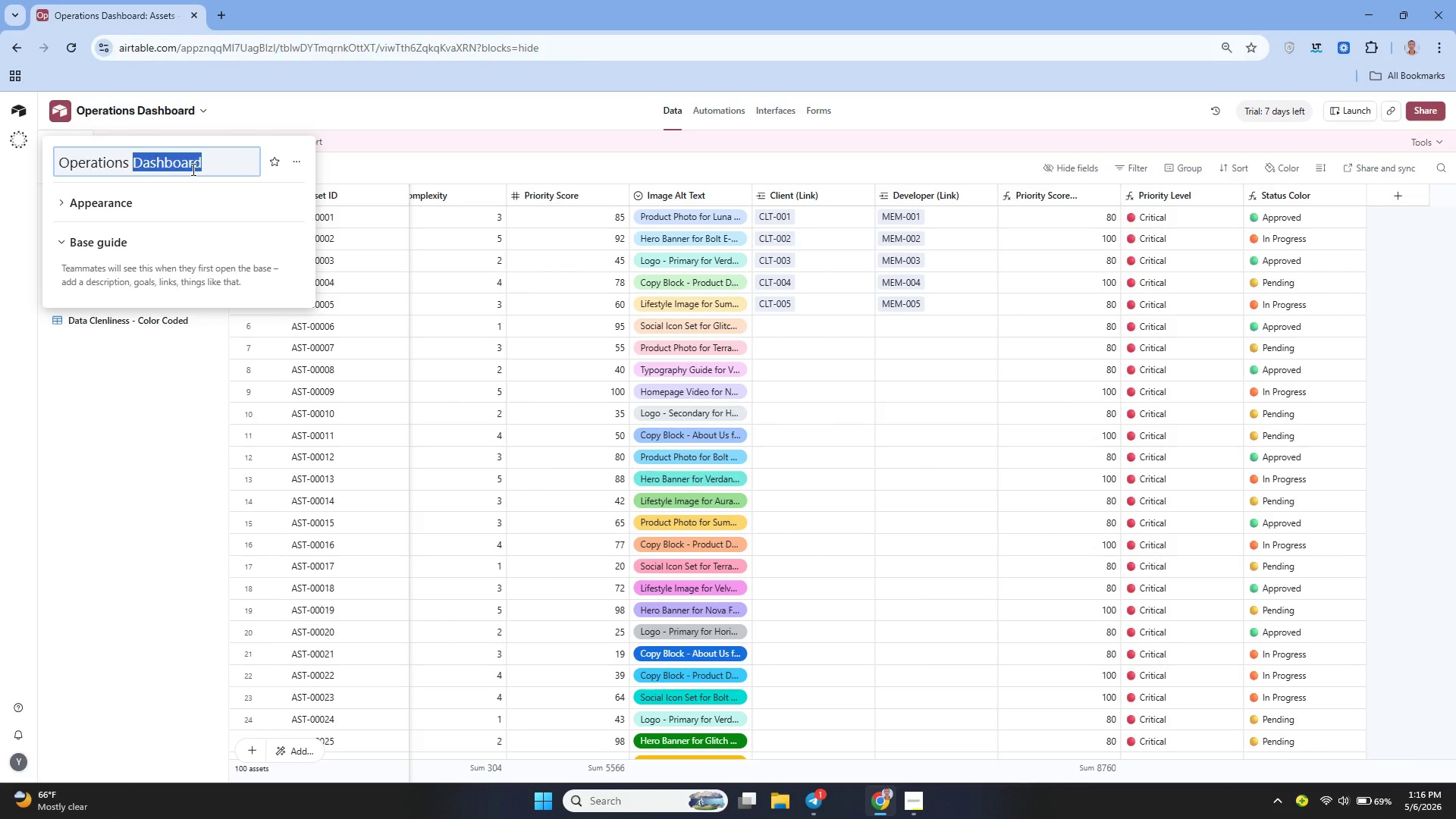 
key(Backspace)
key(Backspace)
key(Backspace)
key(Backspace)
key(Backspace)
key(Backspace)
key(Backspace)
key(Backspace)
key(Backspace)
key(Backspace)
key(Backspace)
key(Backspace)
type(Nexus Design Collective -m)
key(Backspace)
type( Ass)
 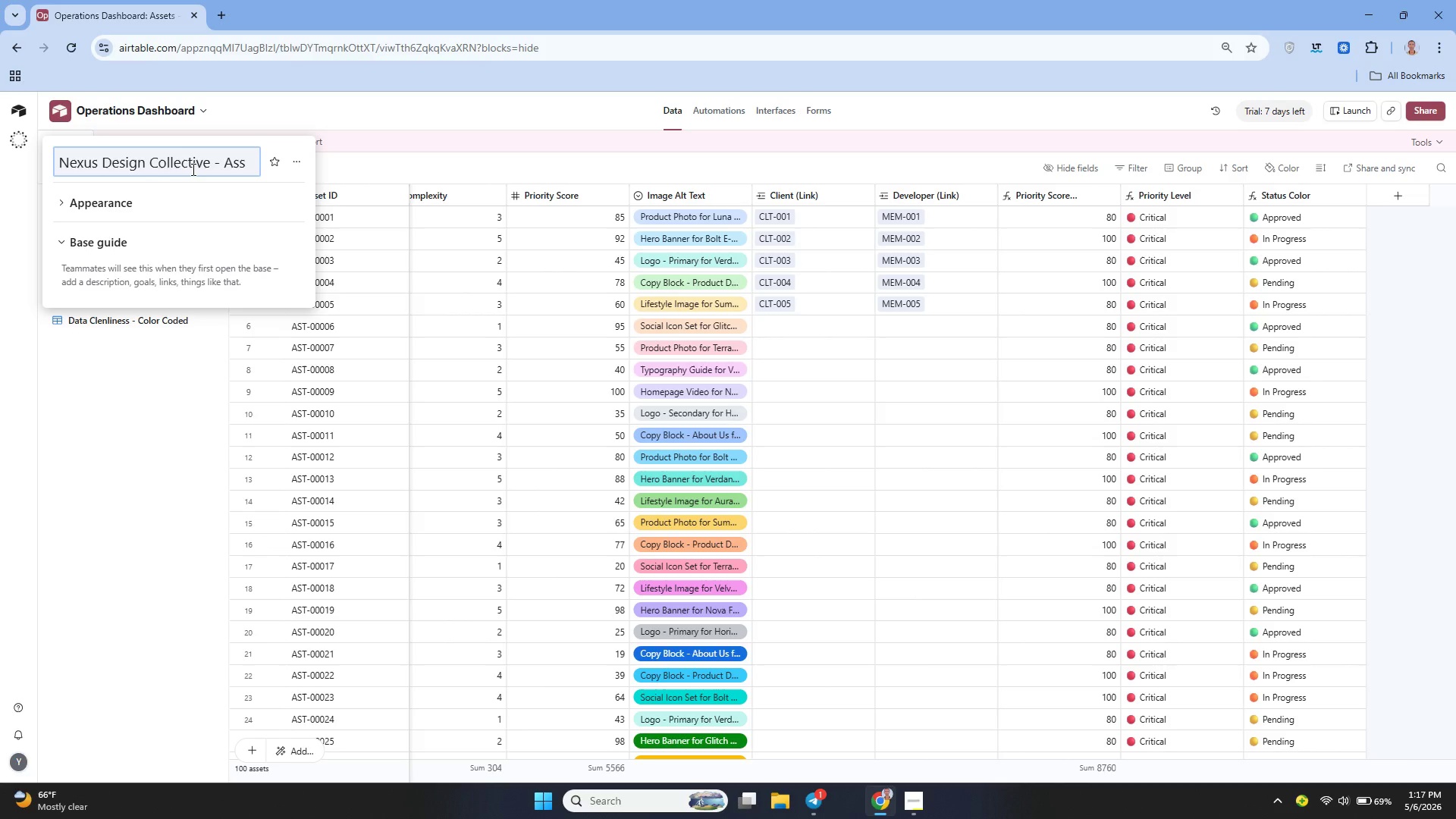 
wait(5.55)
 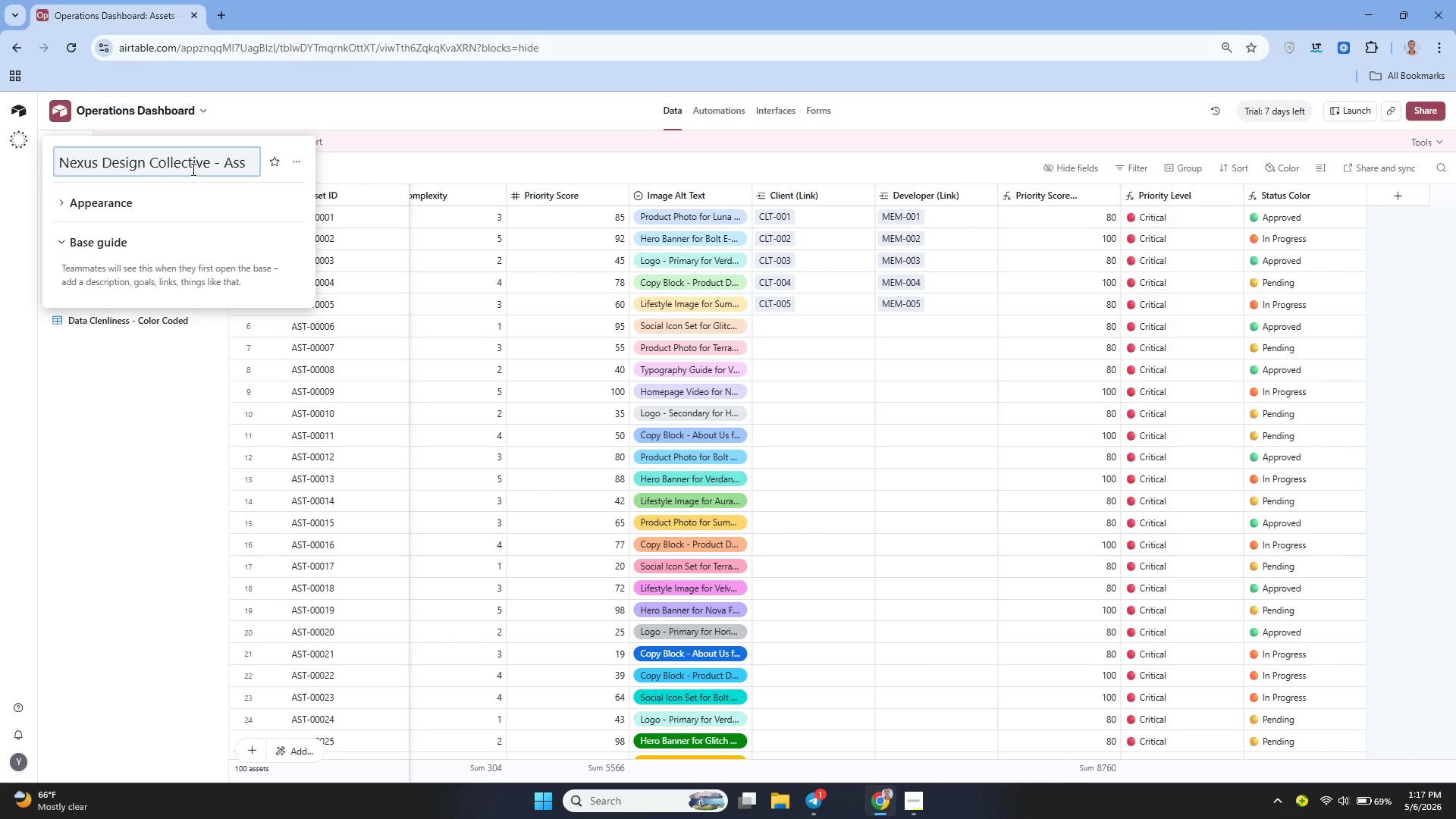 
type(est Intake System)
 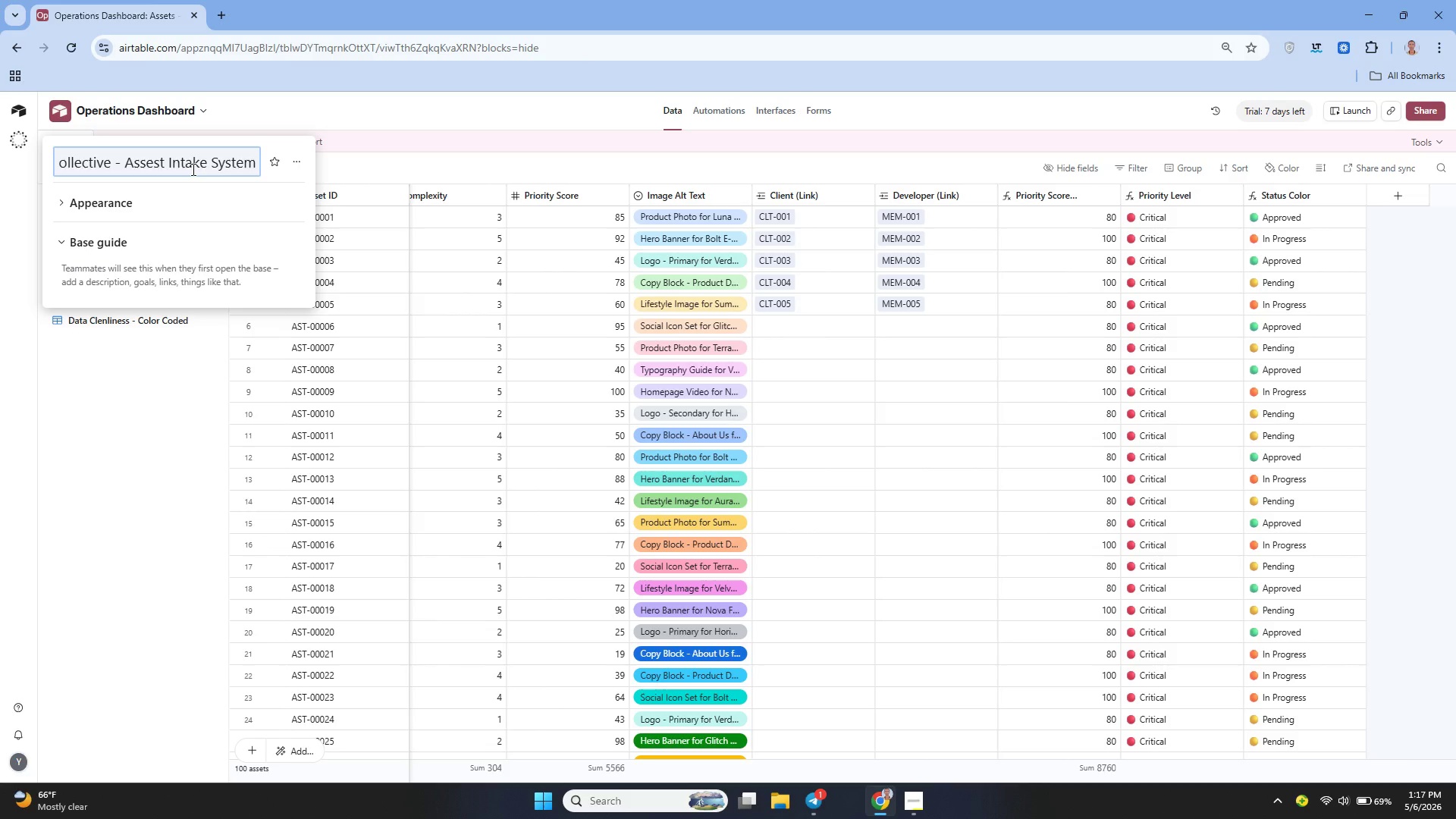 
key(Enter)
 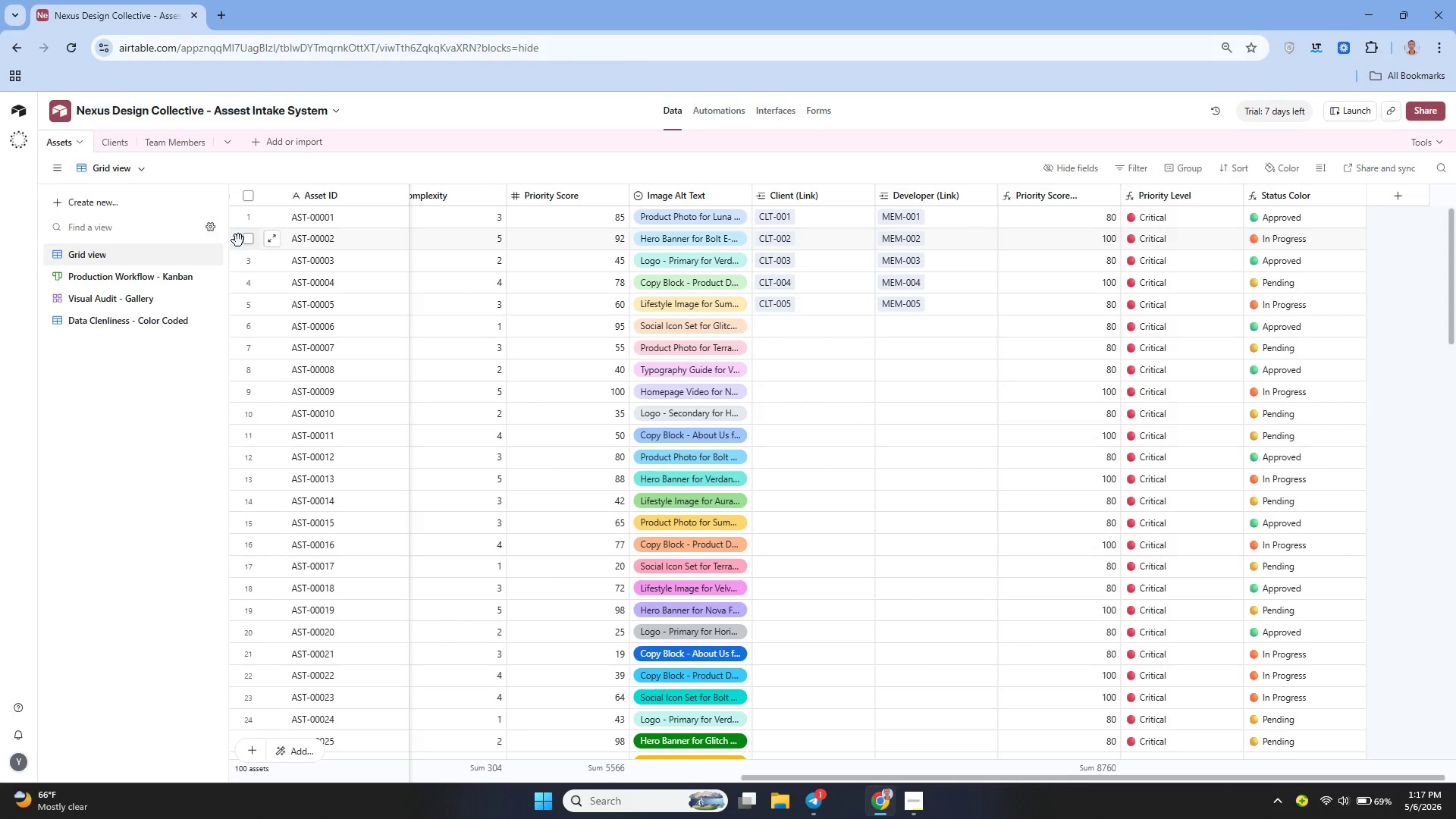 
wait(18.27)
 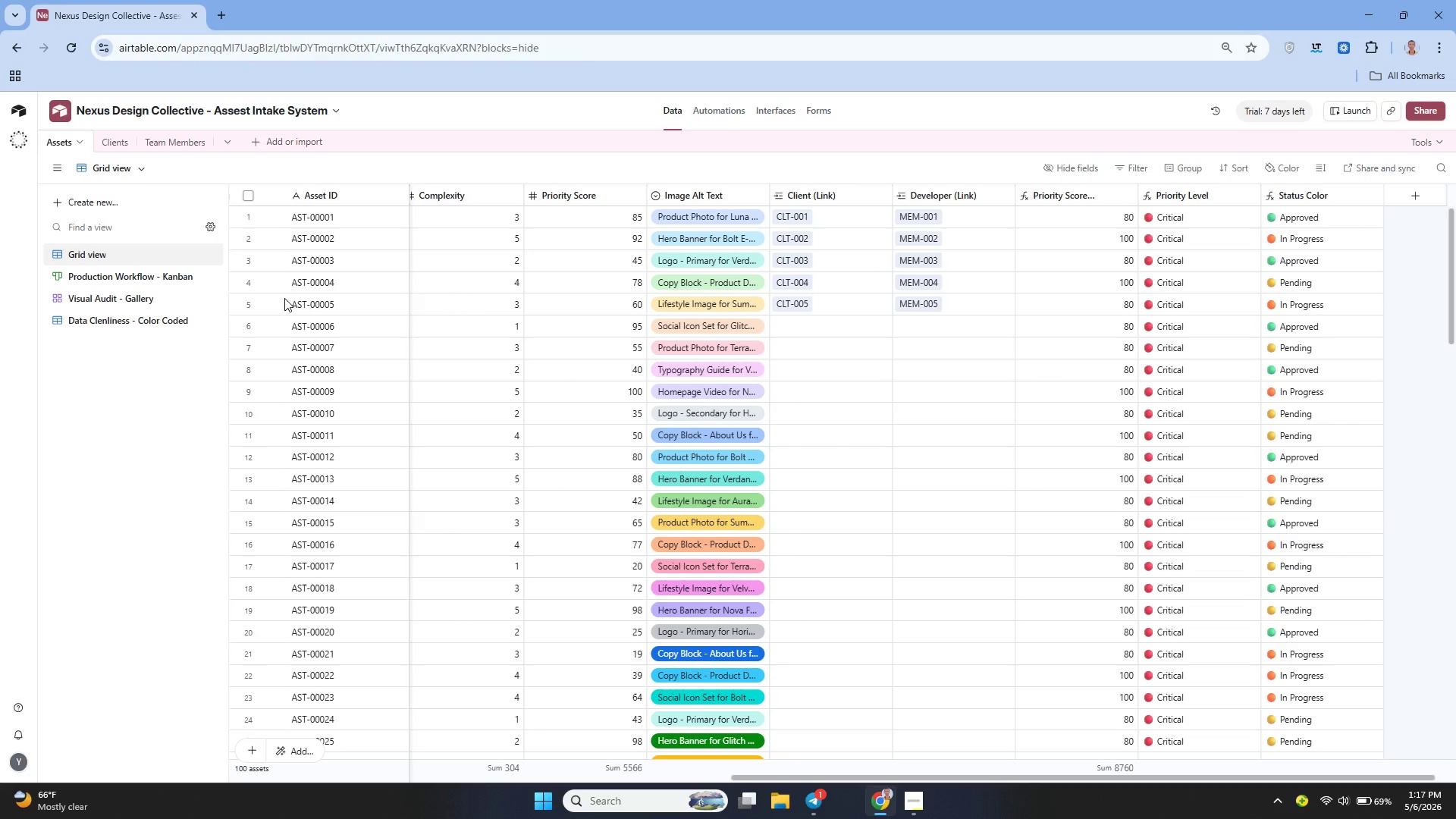 
key(Meta+Shift+S)
 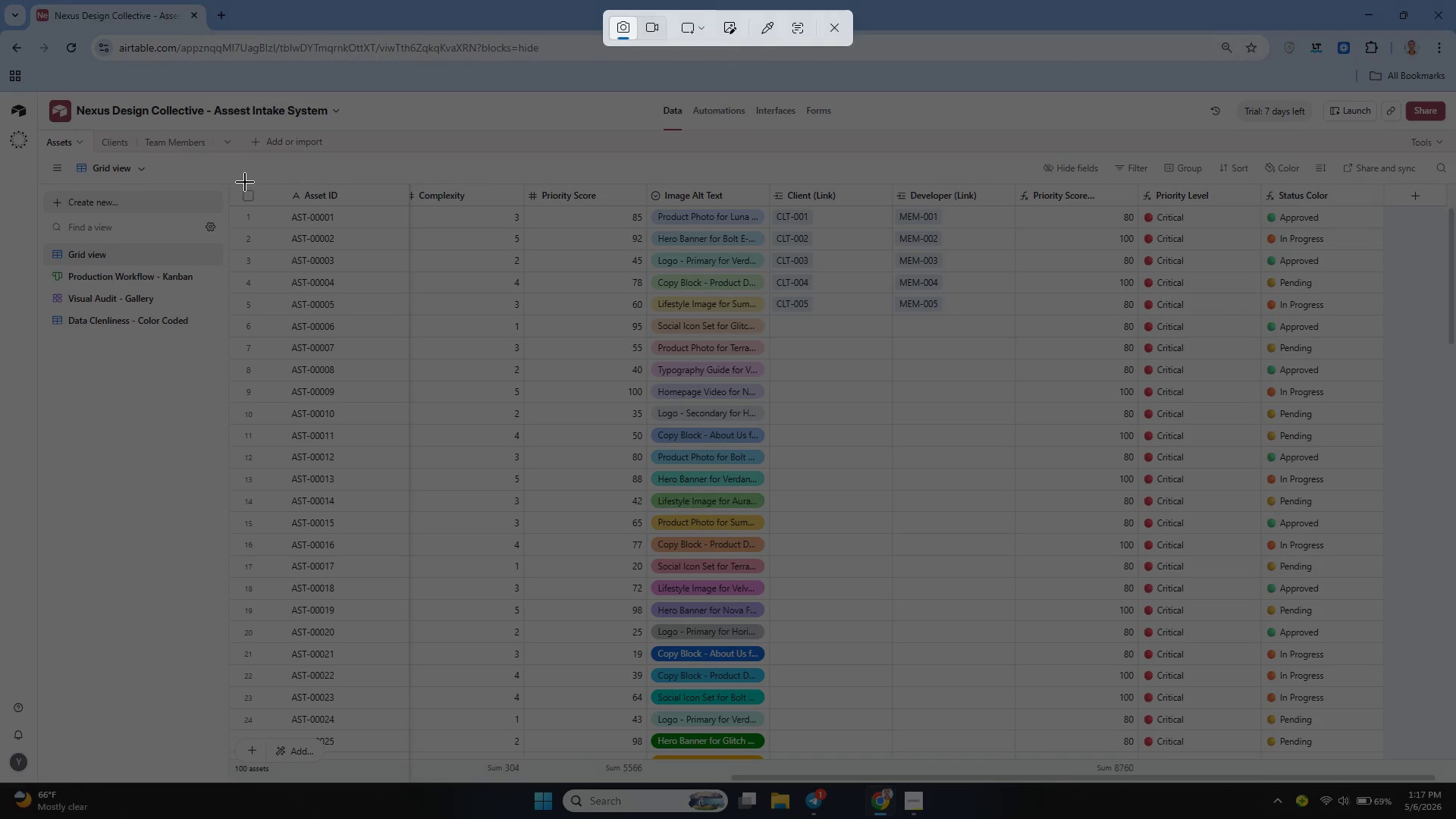 
left_click_drag(start_coordinate=[246, 181], to_coordinate=[1431, 766])
 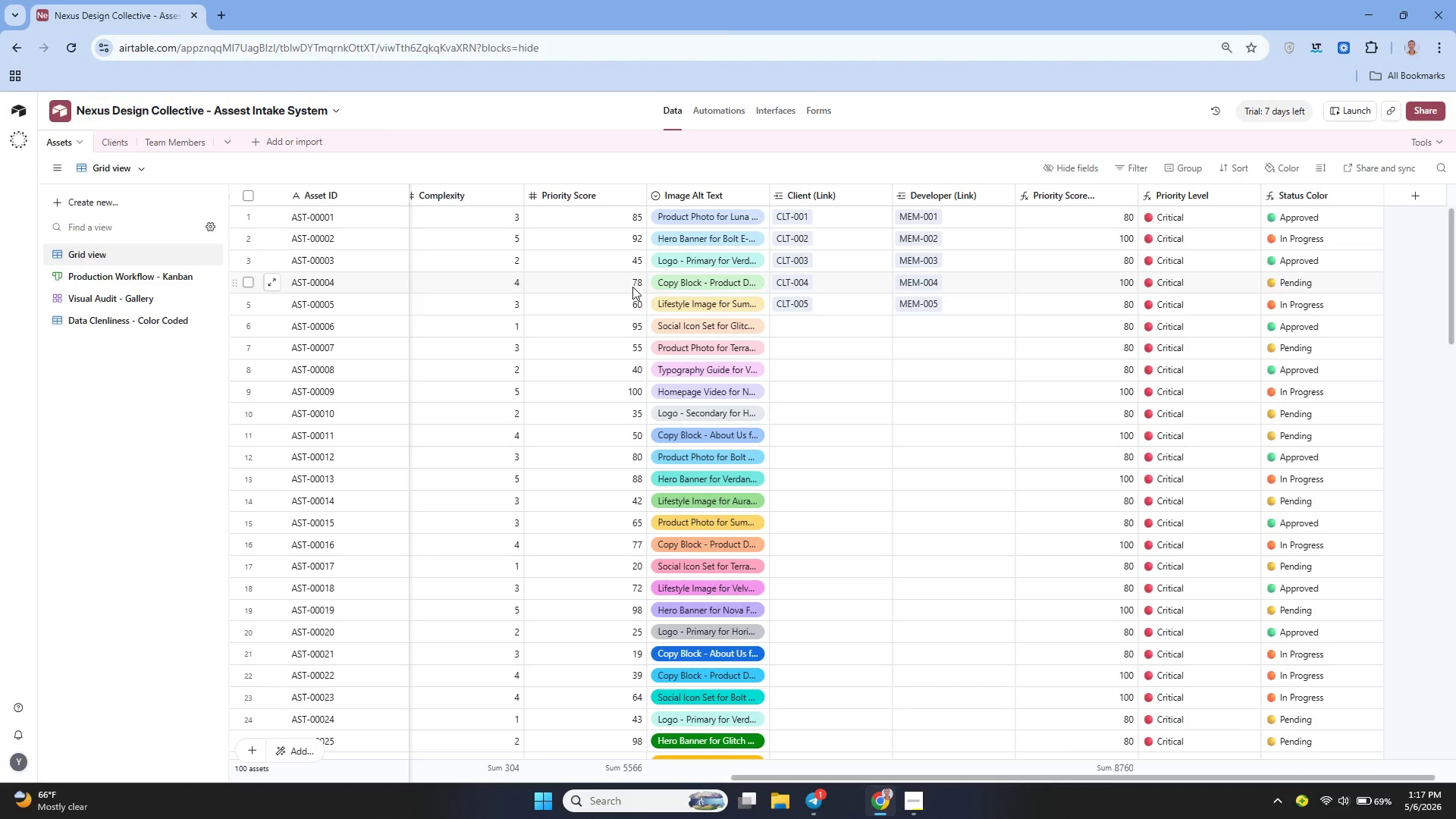 
wait(5.8)
 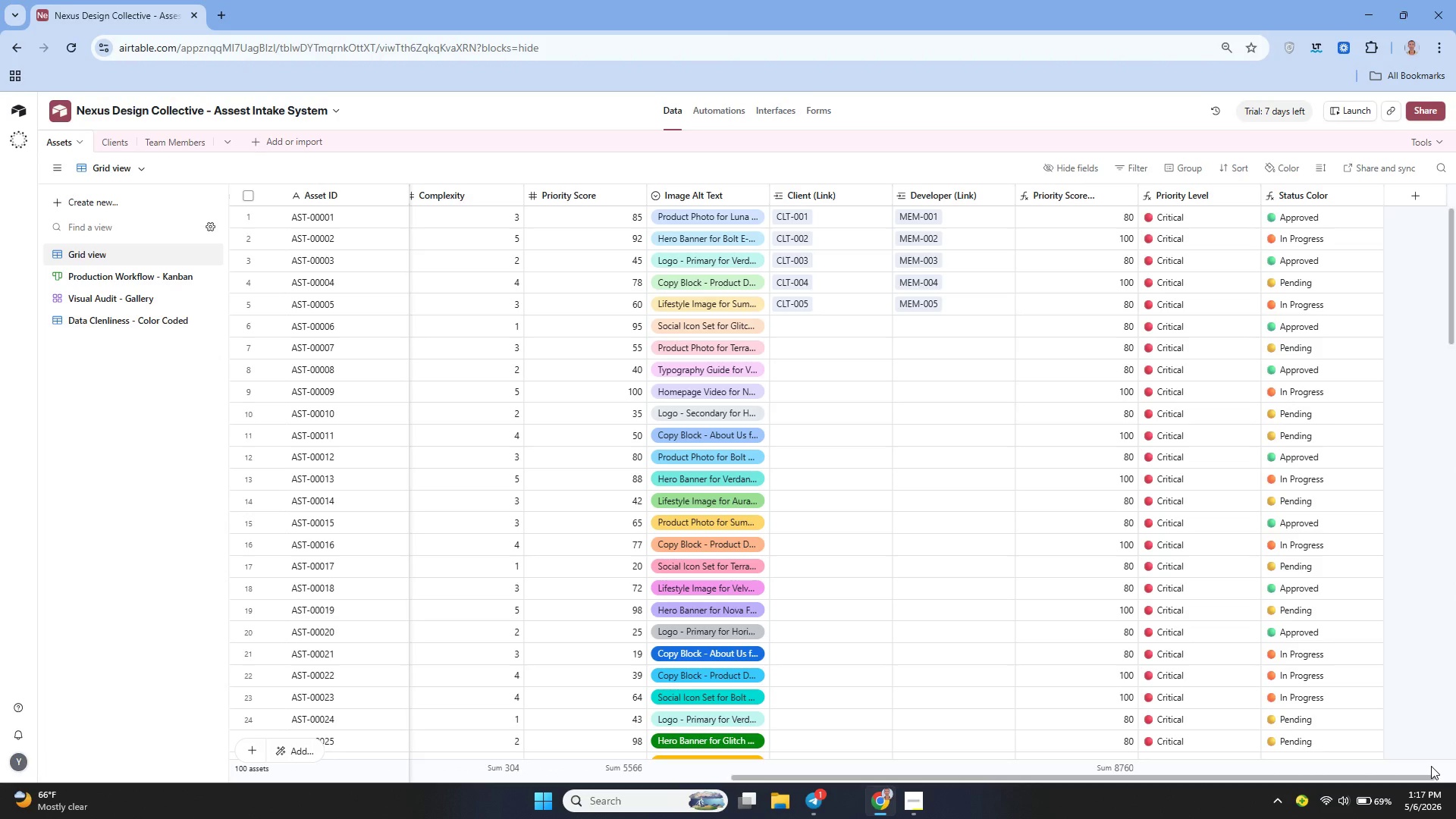 
left_click([226, 10])
 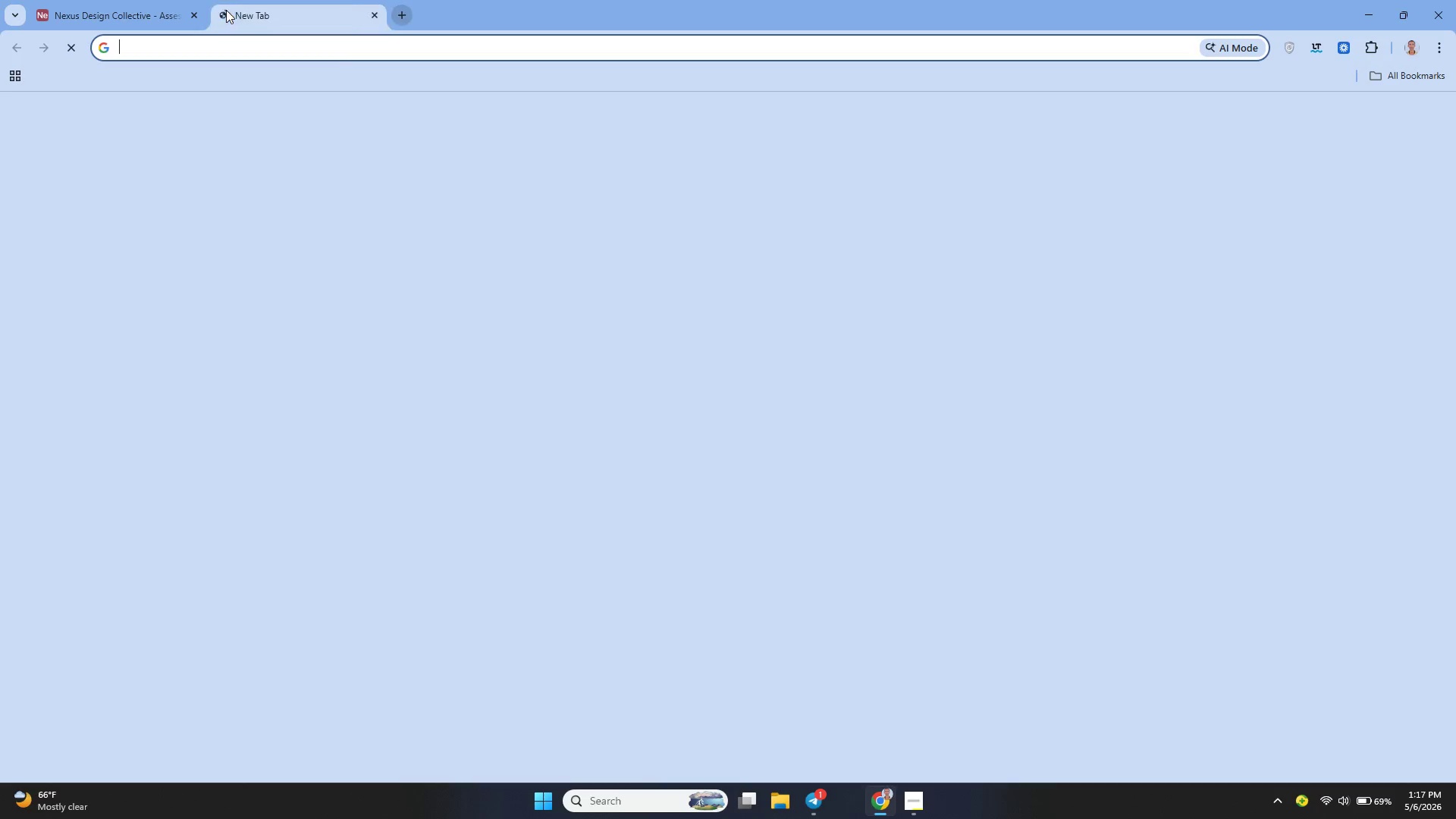 
type(do)
 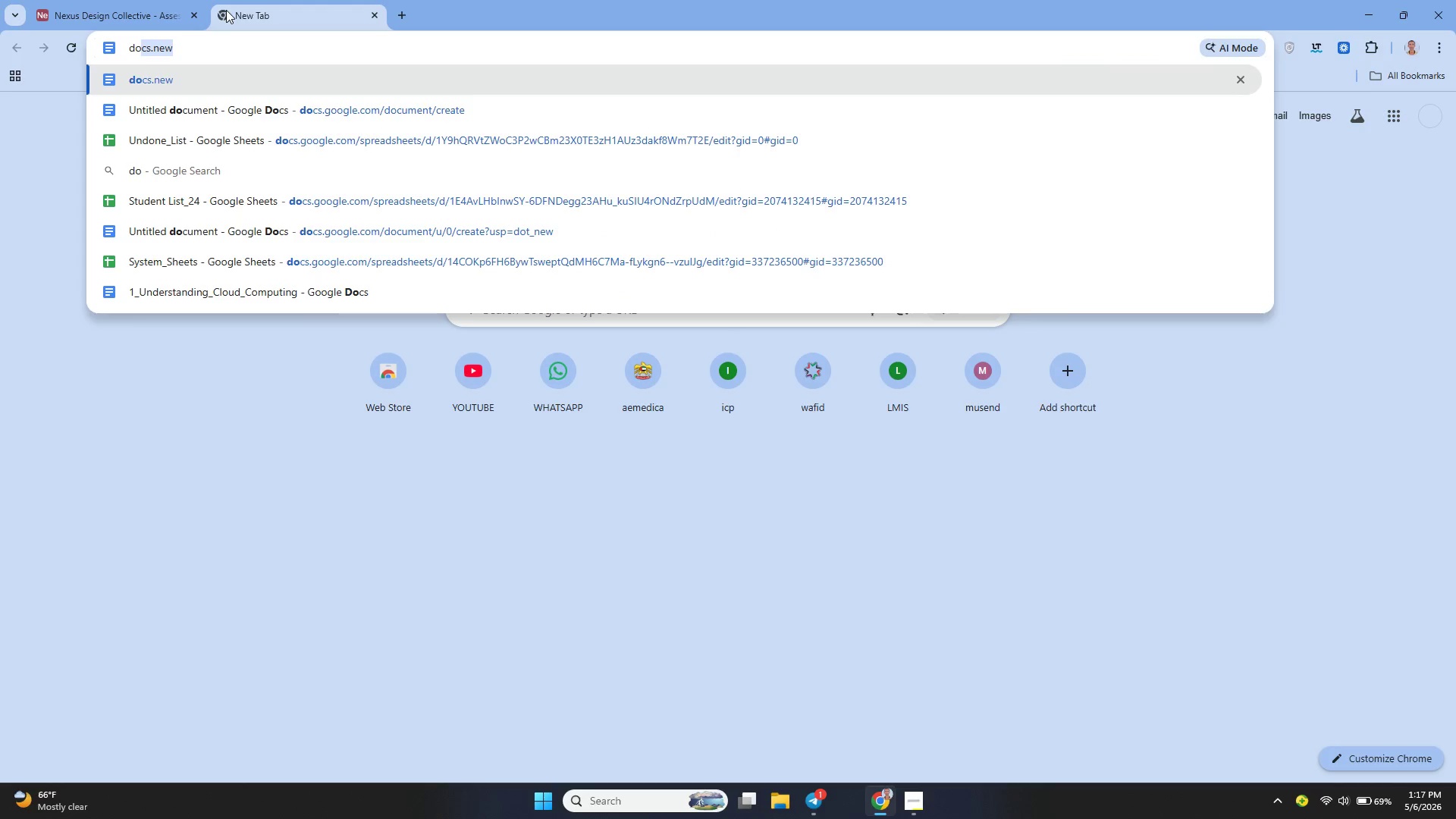 
key(ArrowRight)
 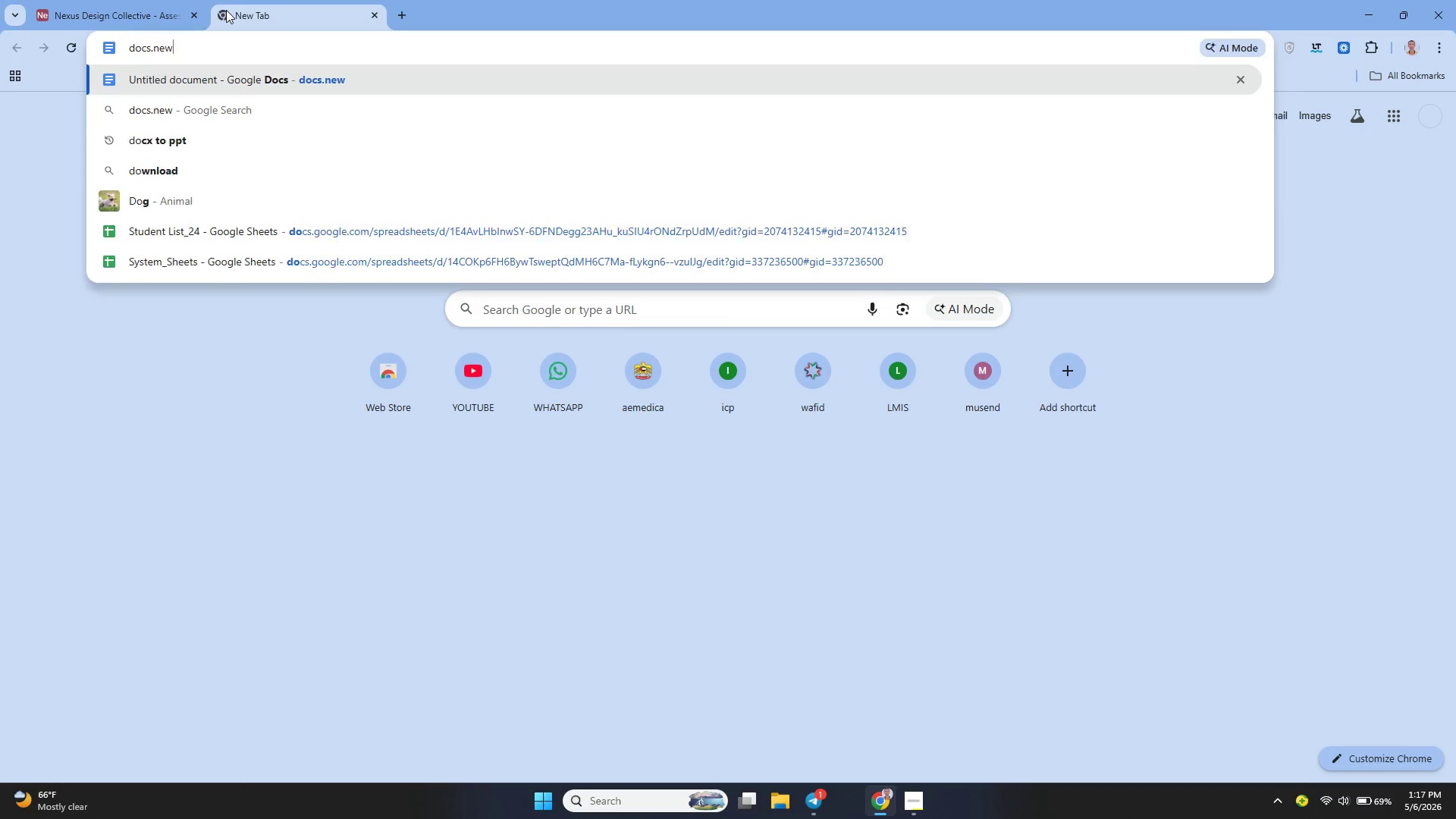 
key(Enter)
 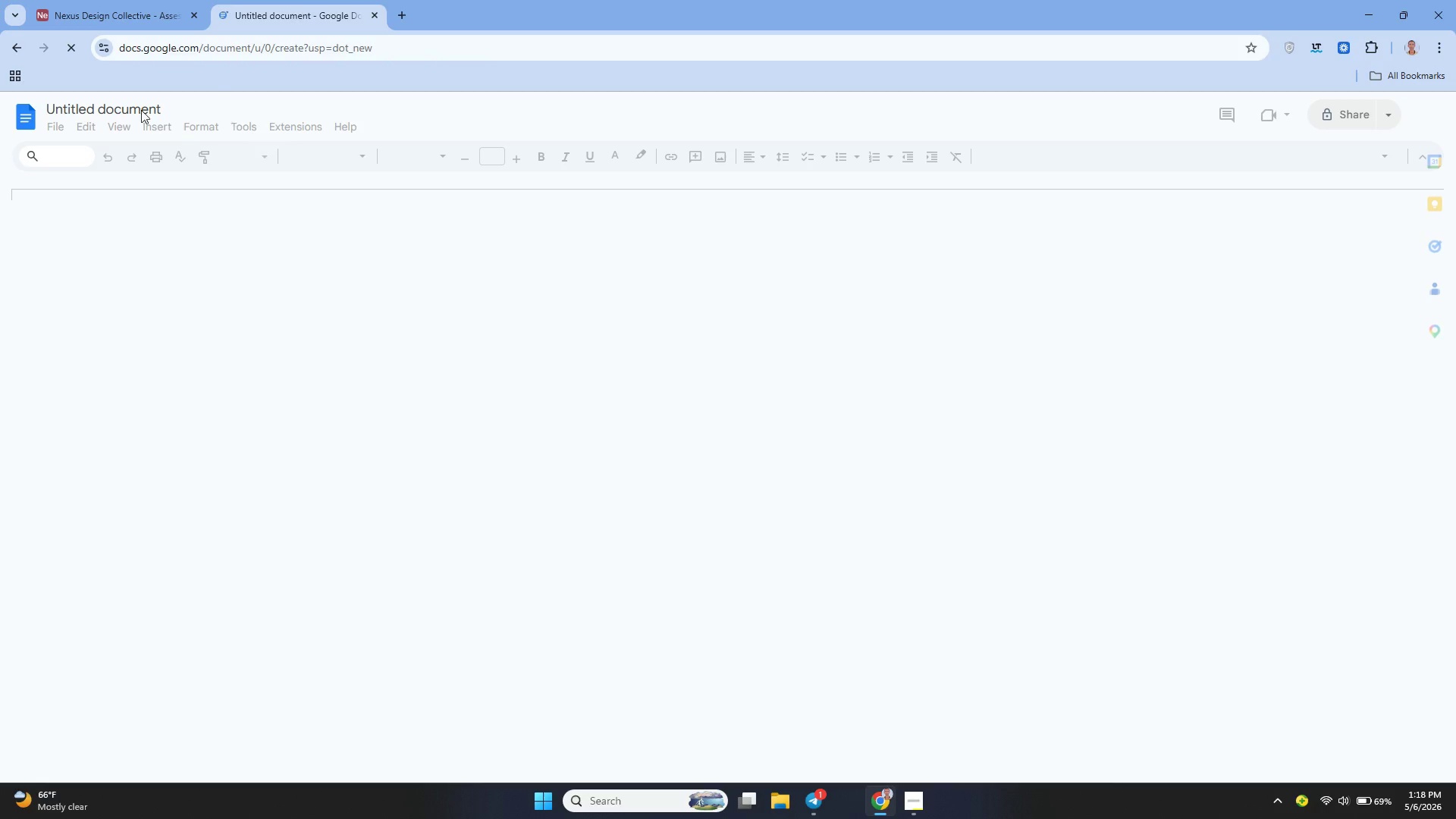 
mouse_move([77, 115])
 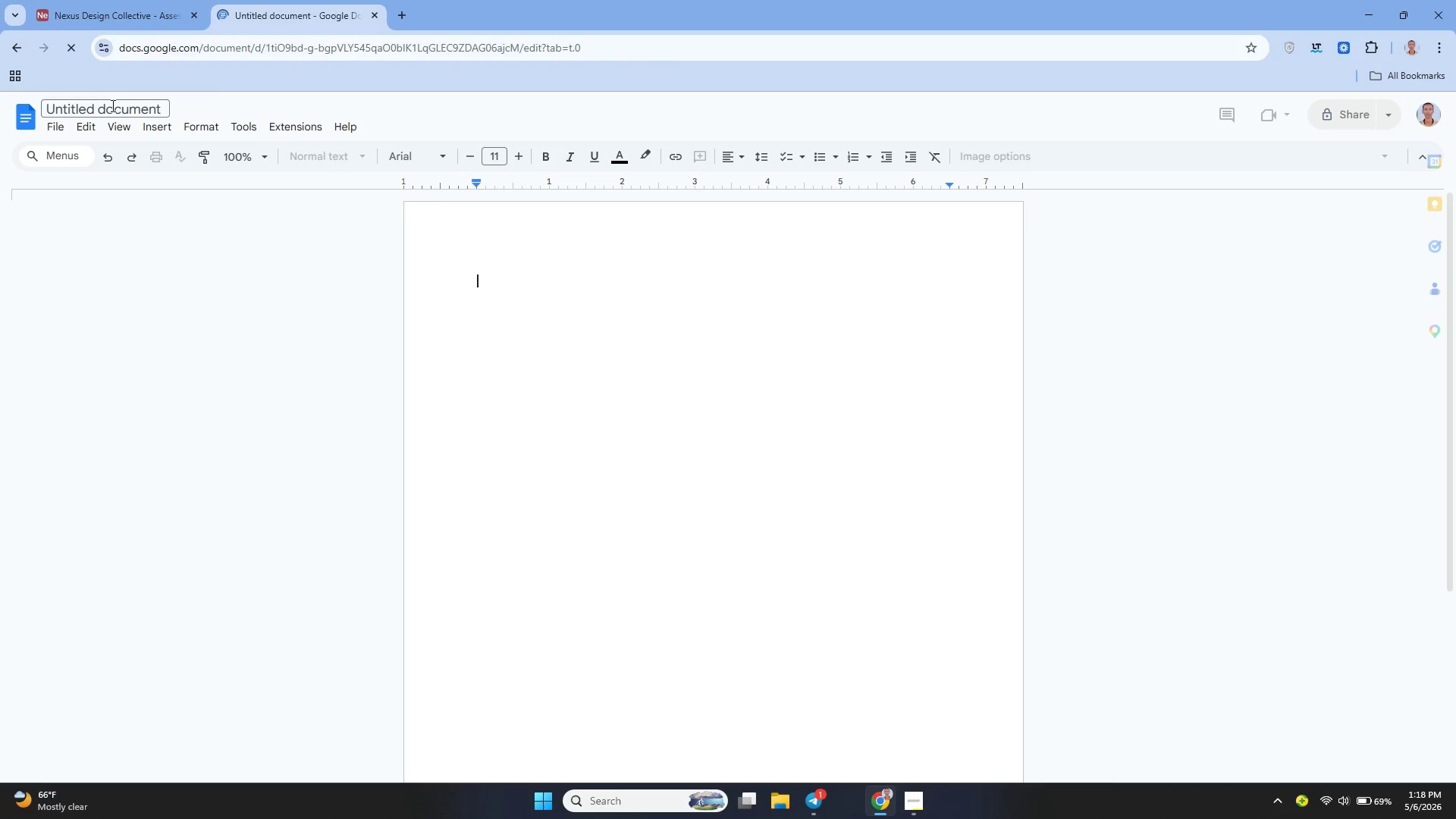 
double_click([111, 105])
 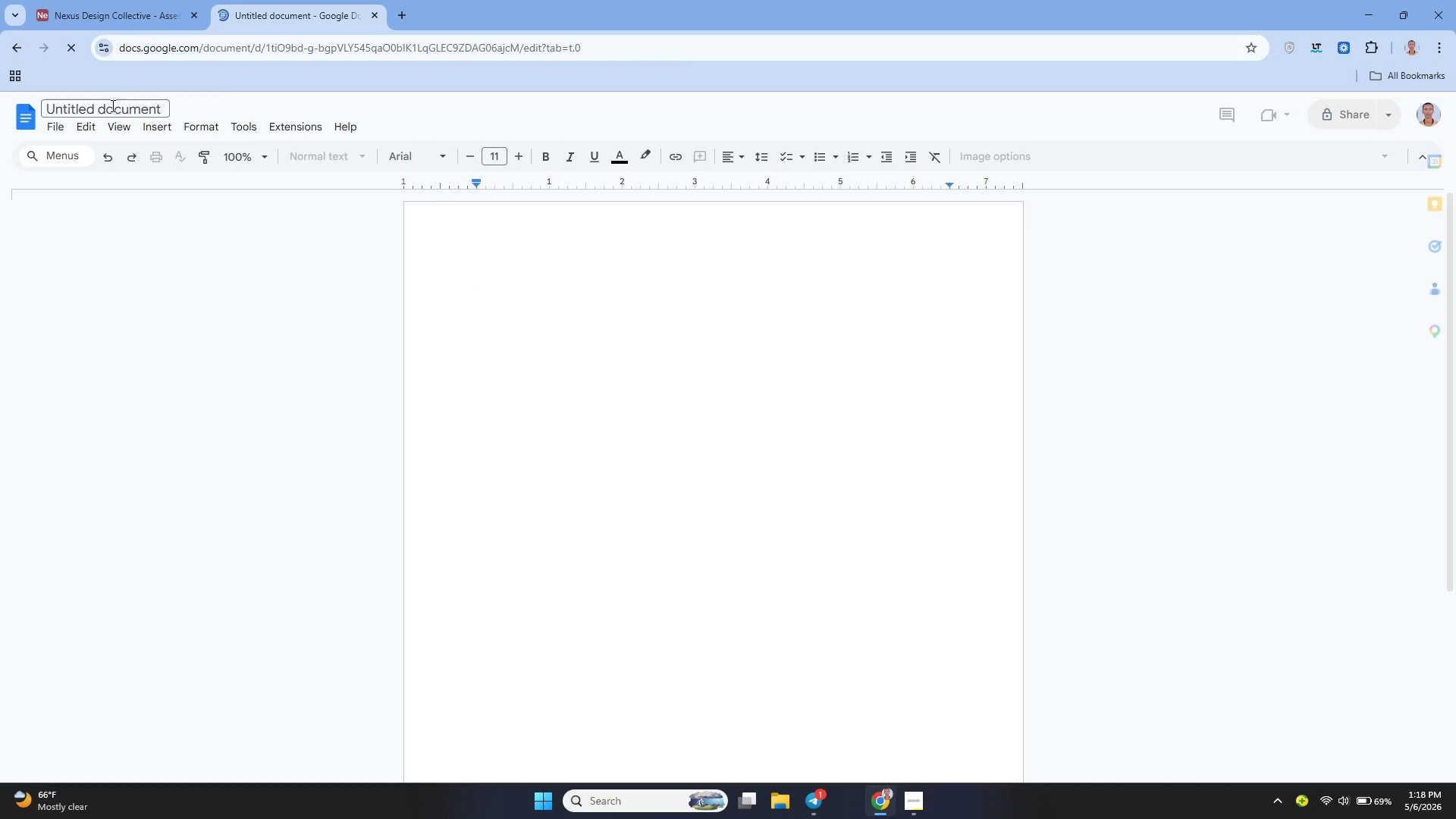 
triple_click([111, 105])
 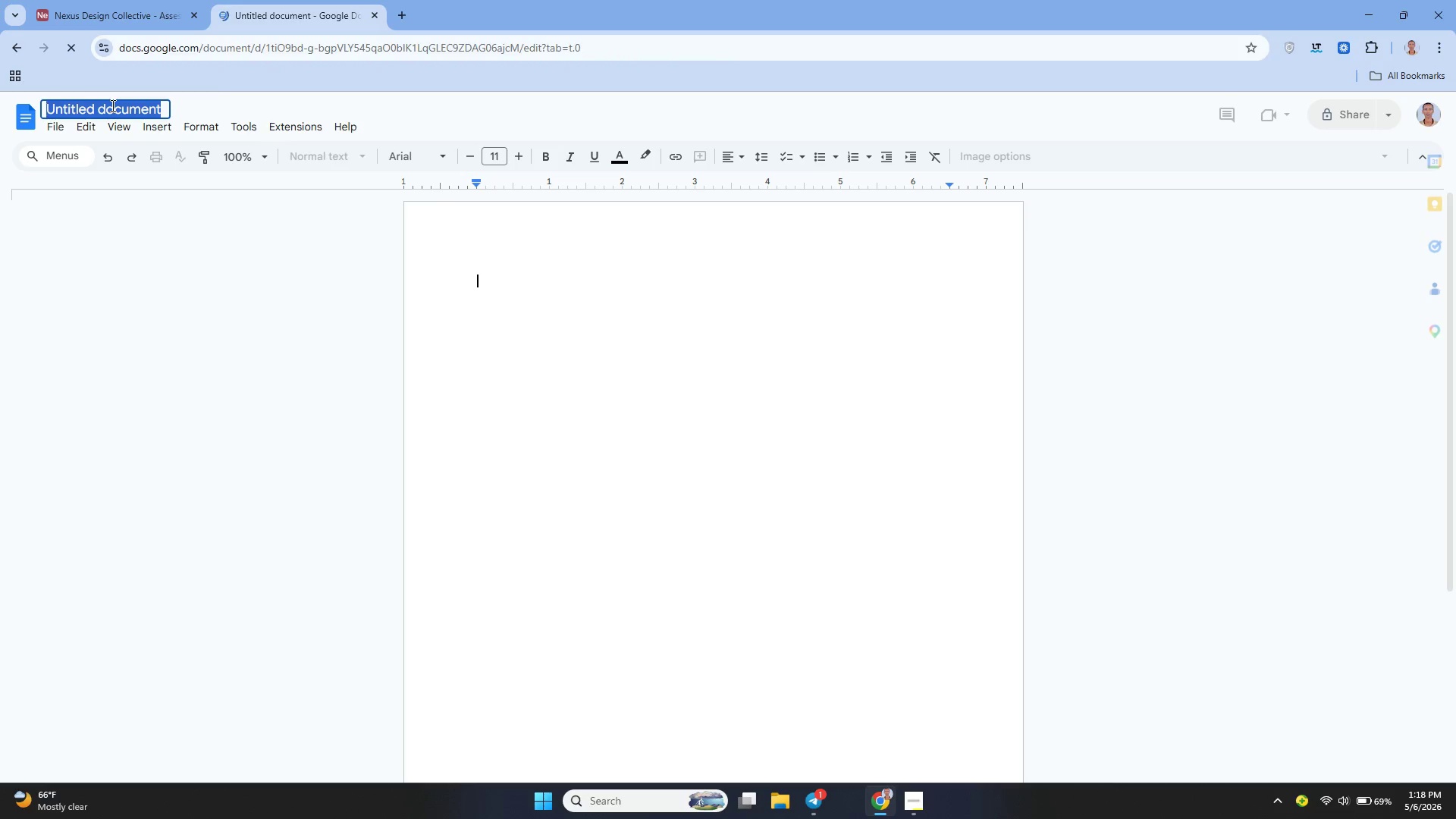 
type(Nexus)
 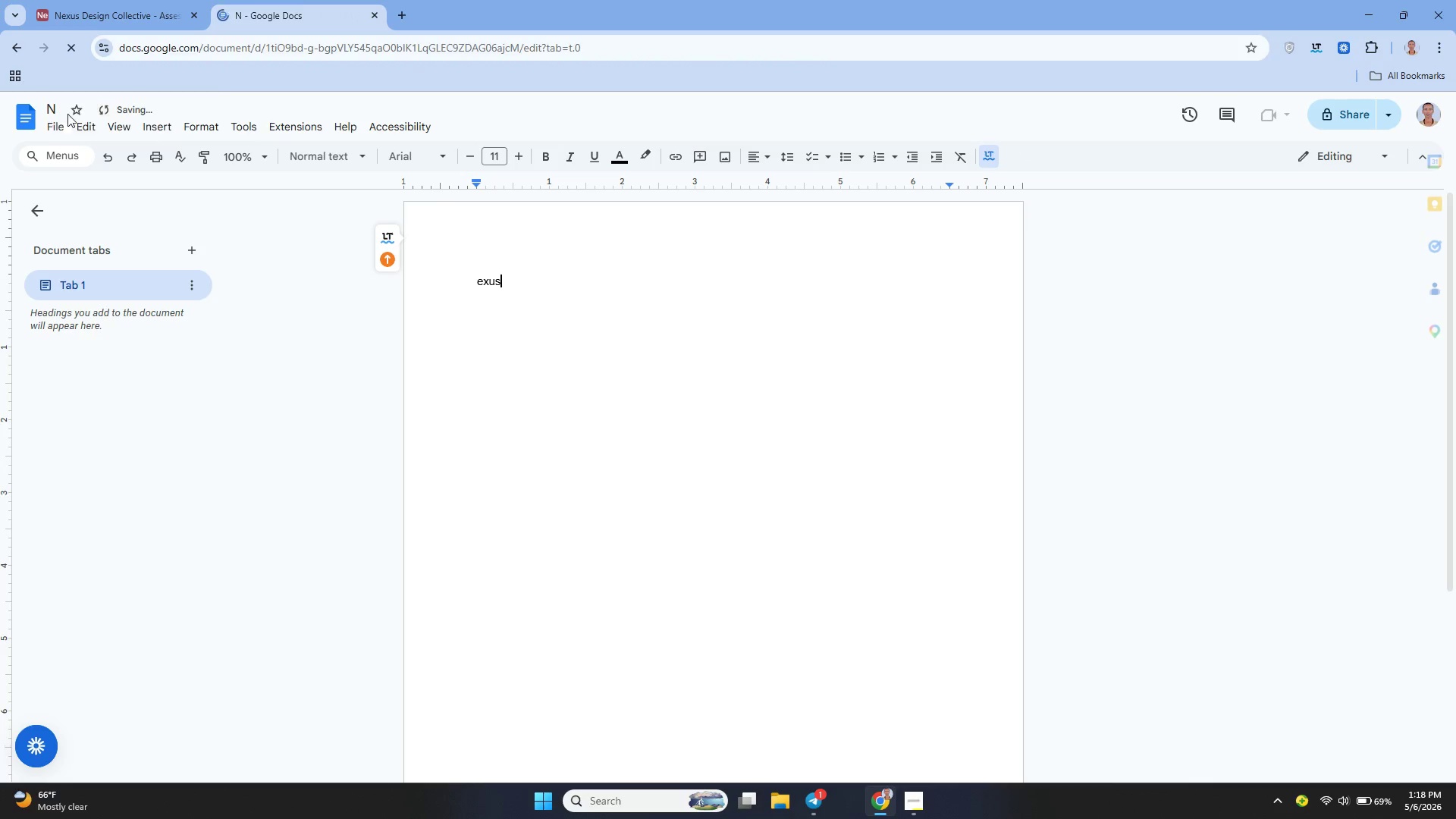 
left_click([59, 109])
 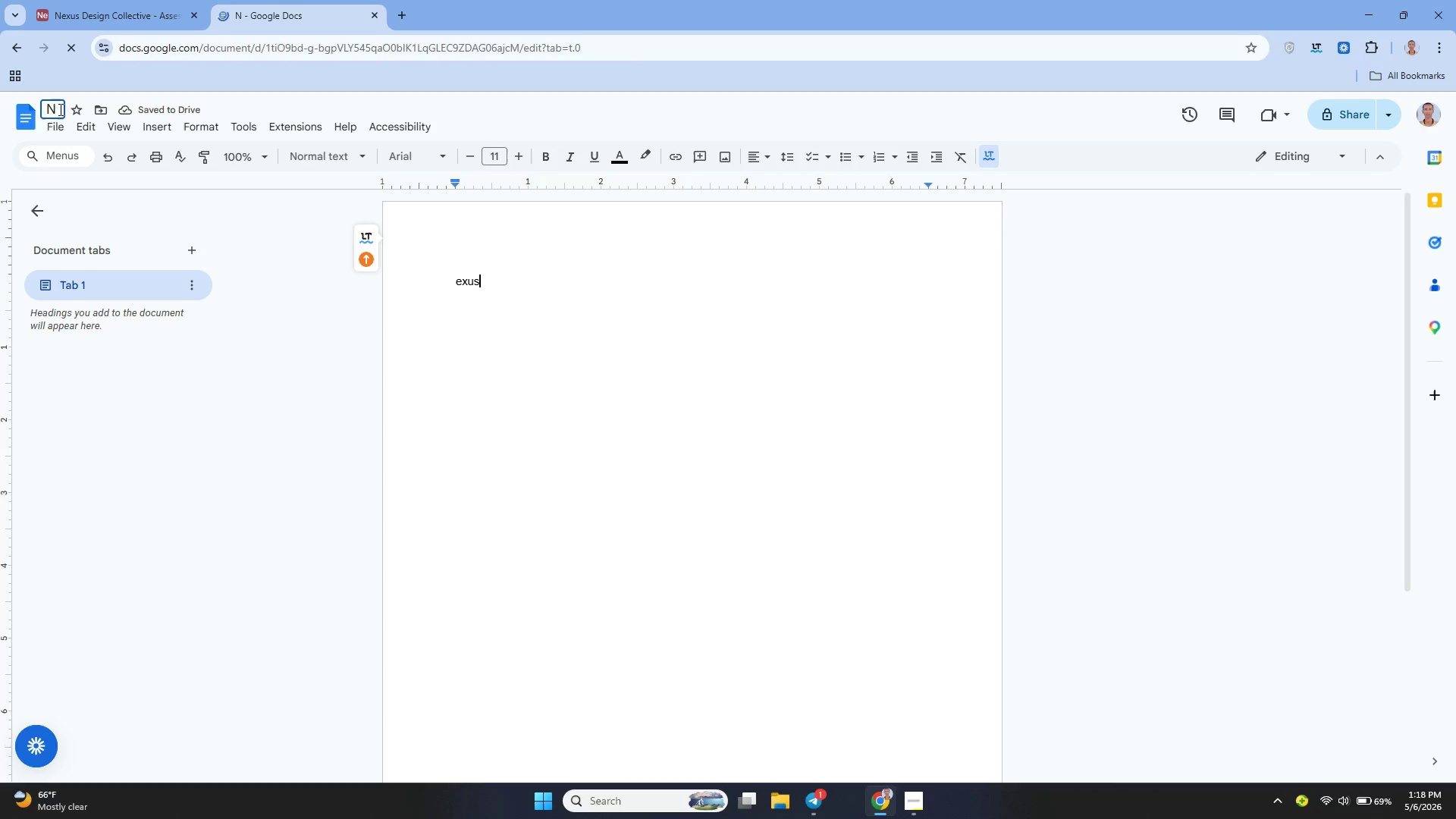 
type(exus Design Collective)
 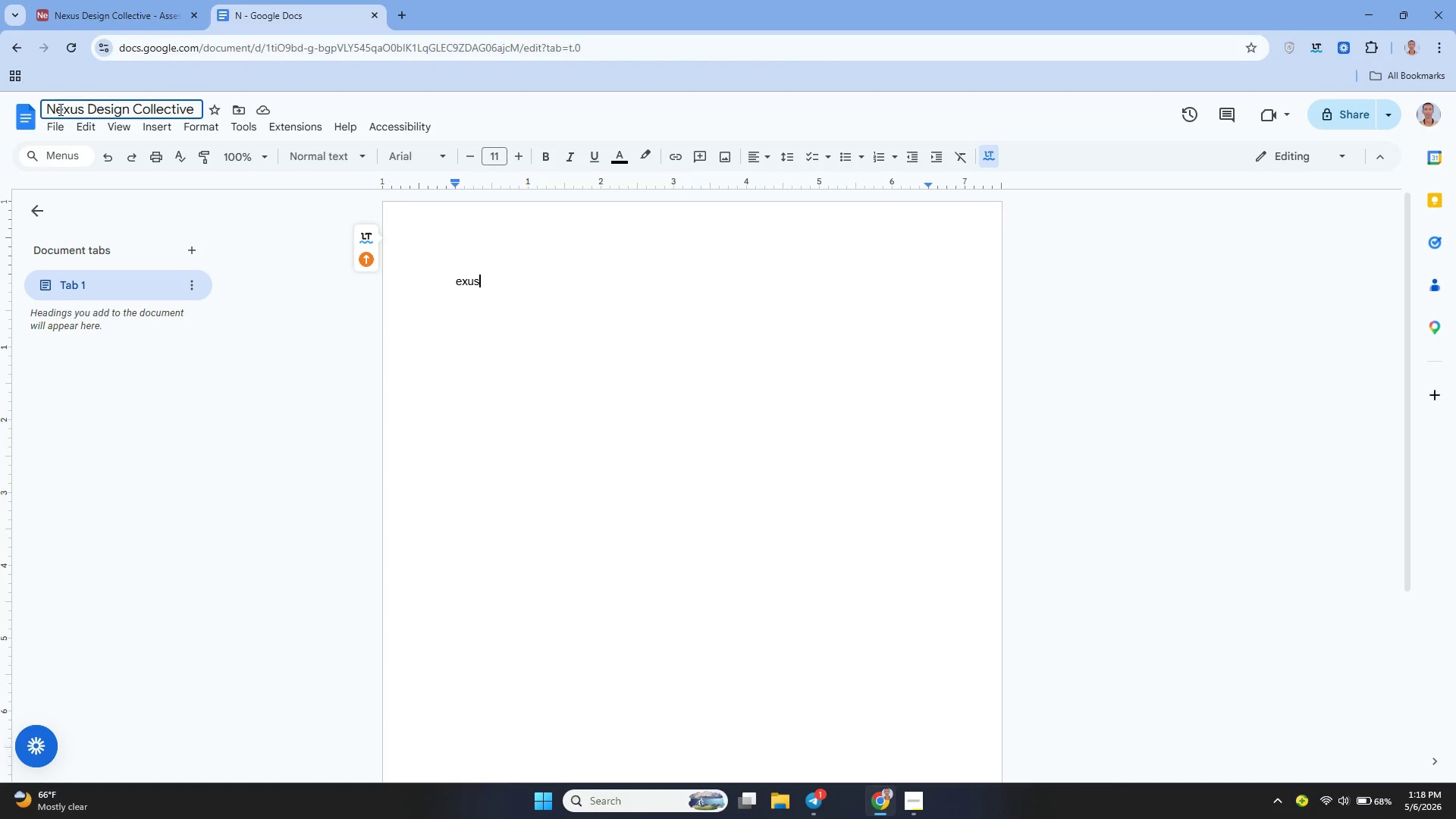 
left_click([627, 303])
 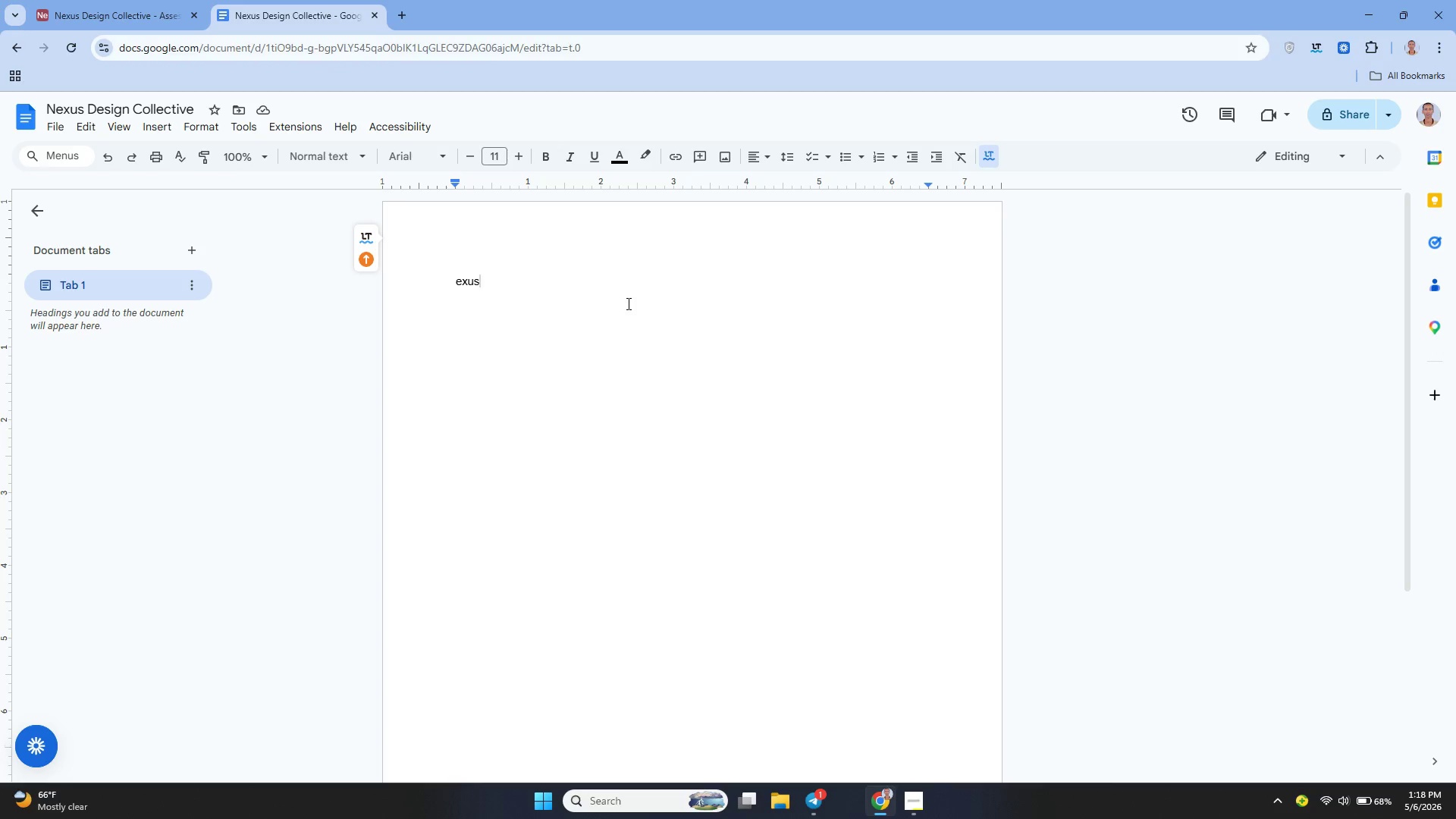 
key(Backspace)
 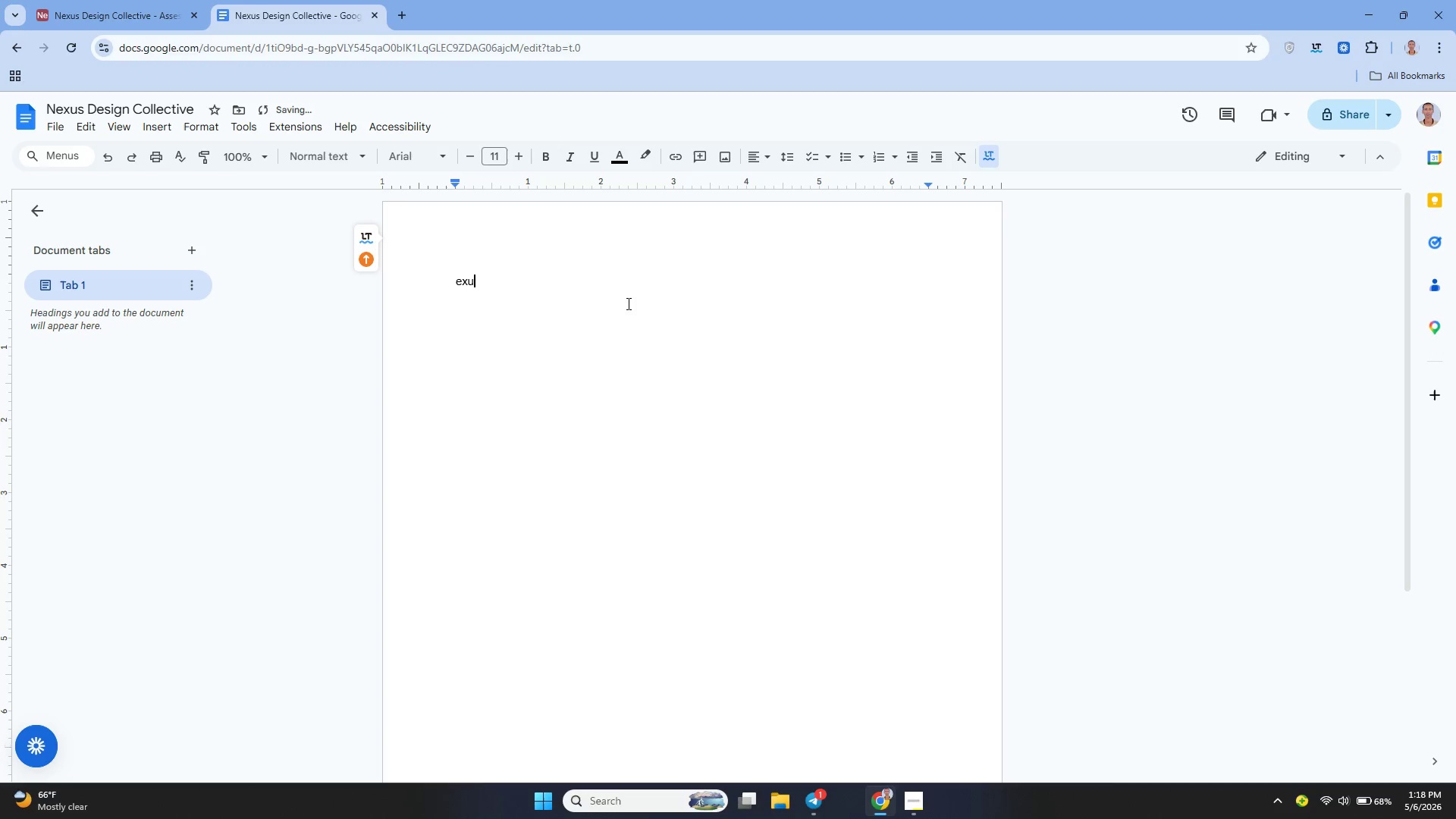 
key(Backspace)
 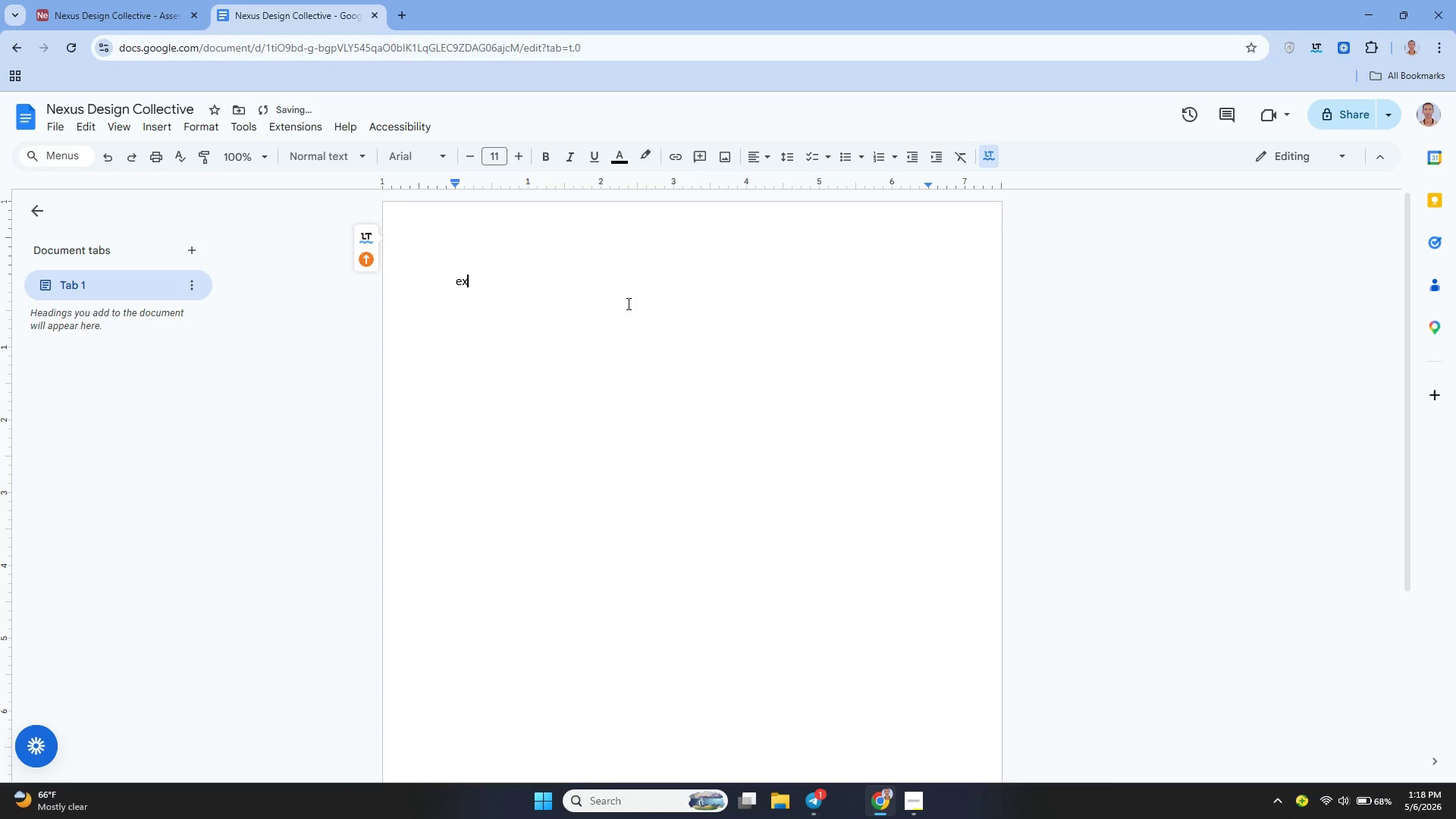 
key(Backspace)
 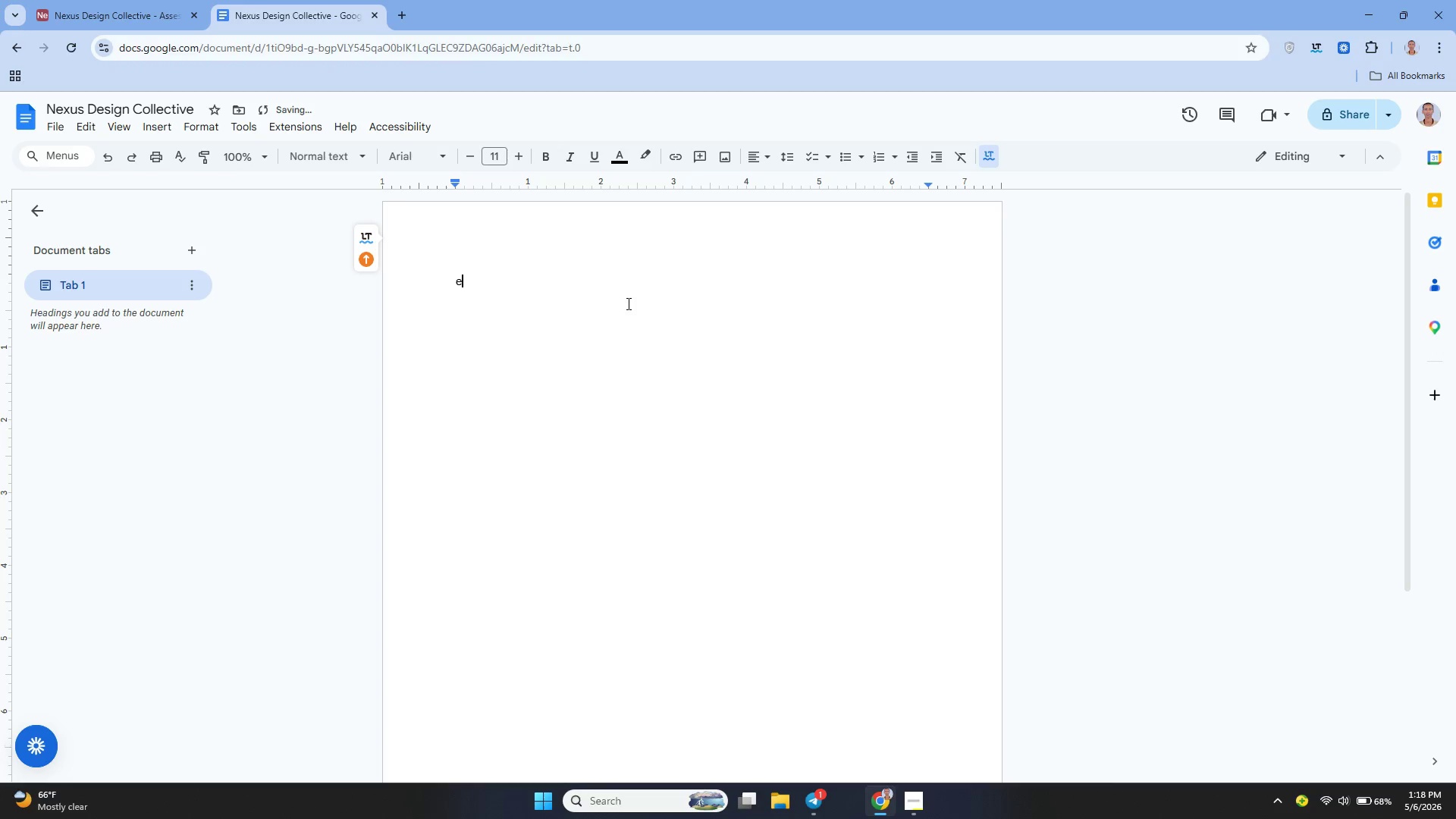 
key(Backspace)
 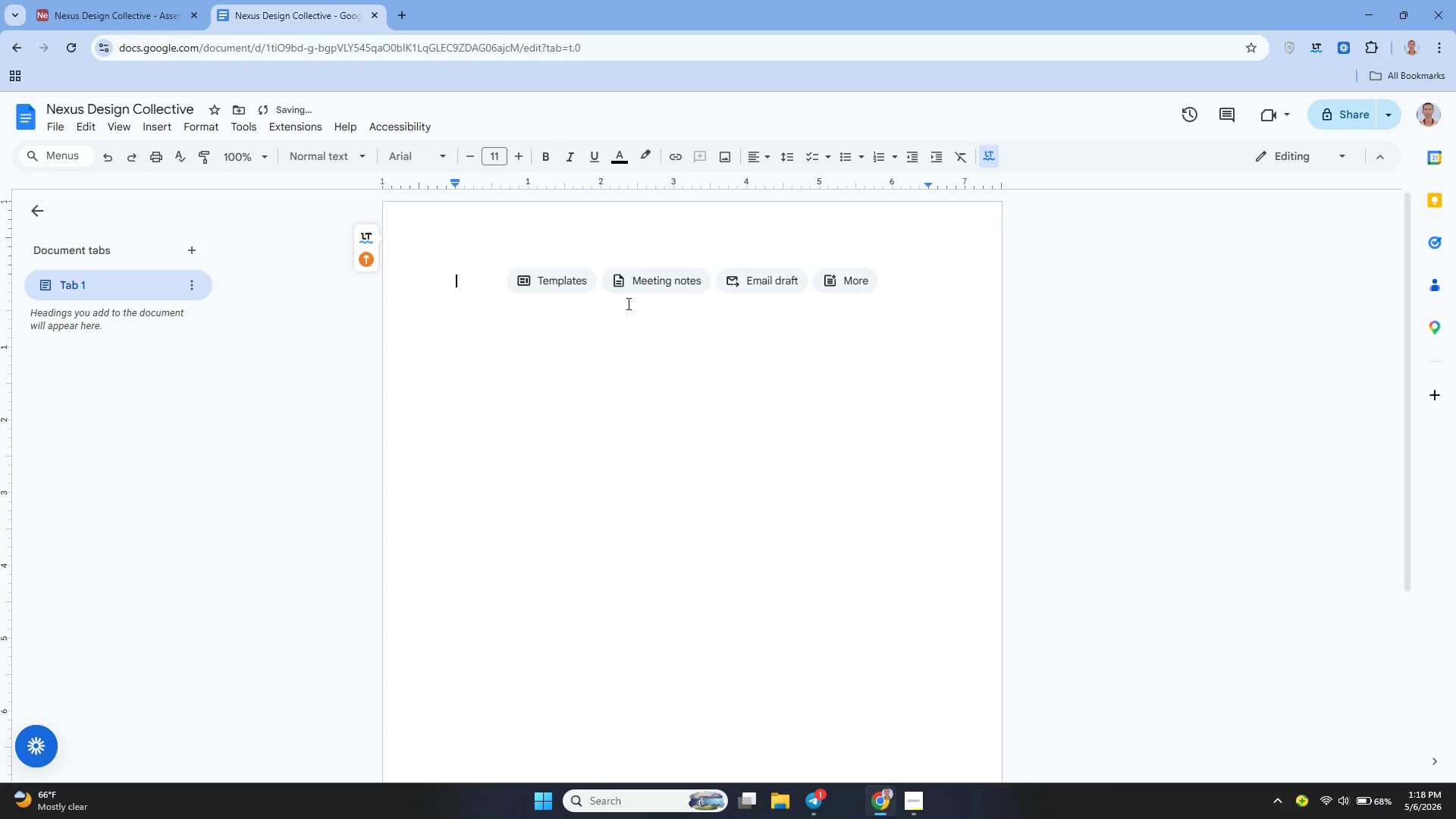 
key(Backspace)
 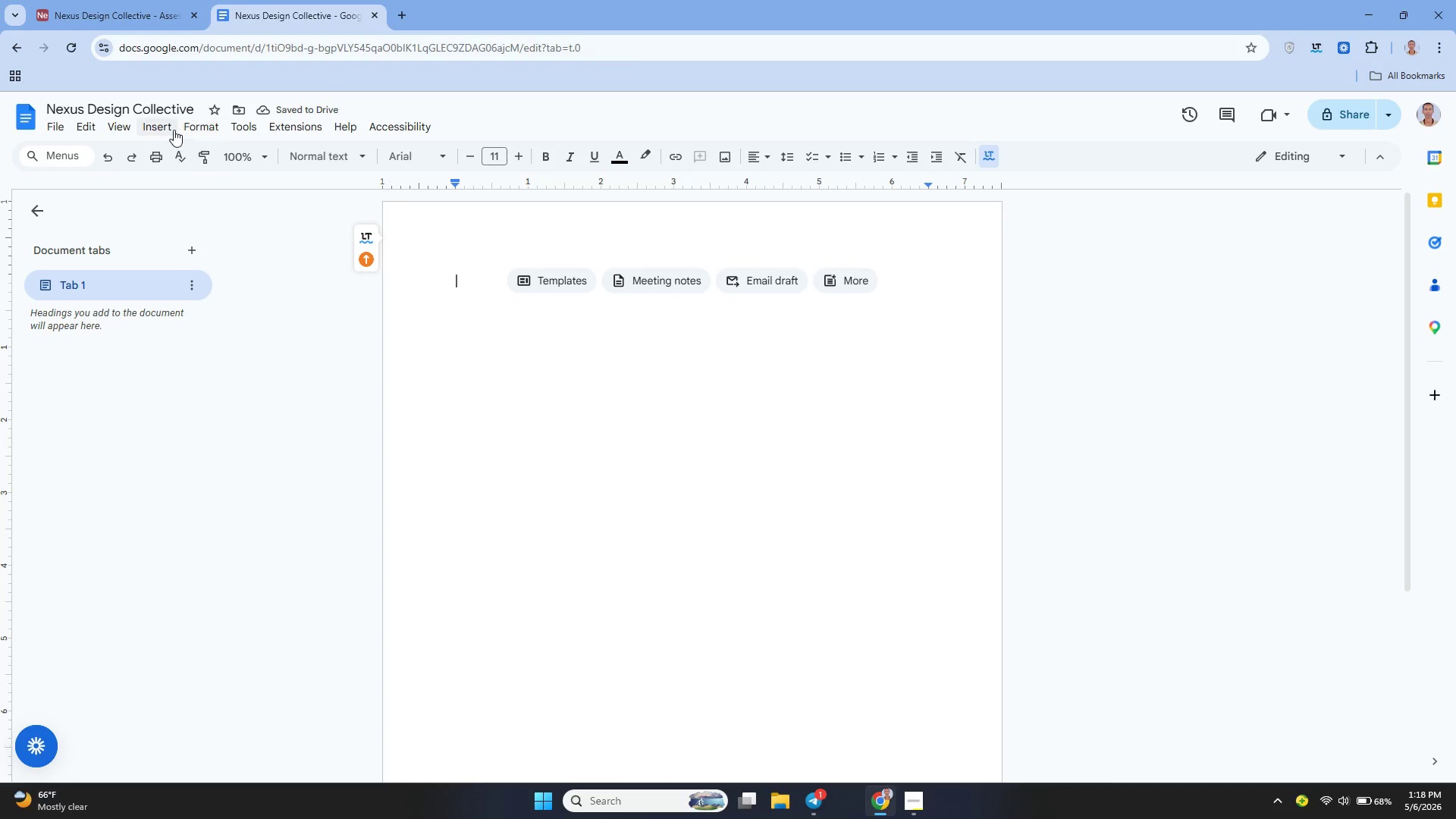 
left_click([152, 125])
 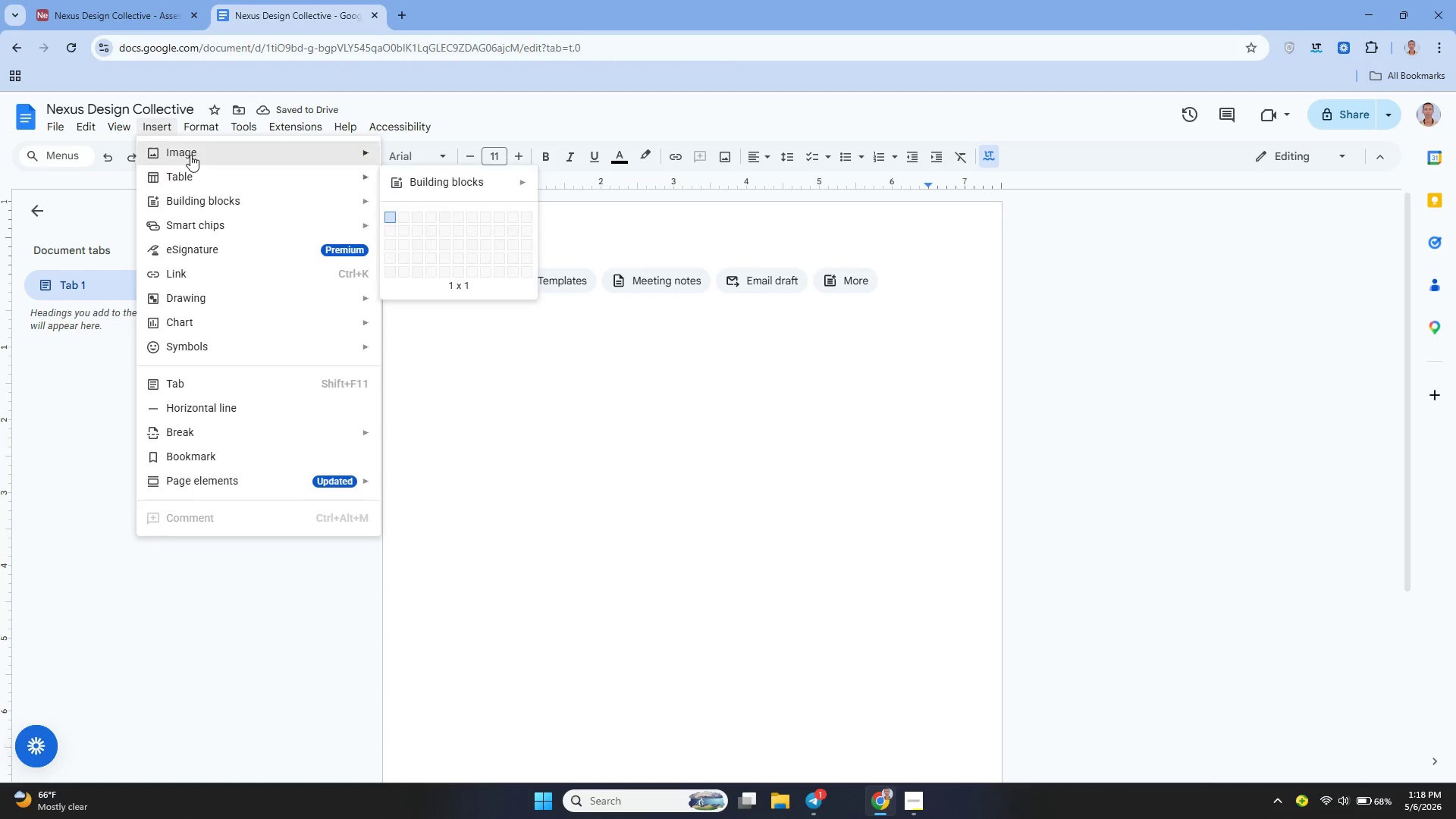 
left_click([193, 153])
 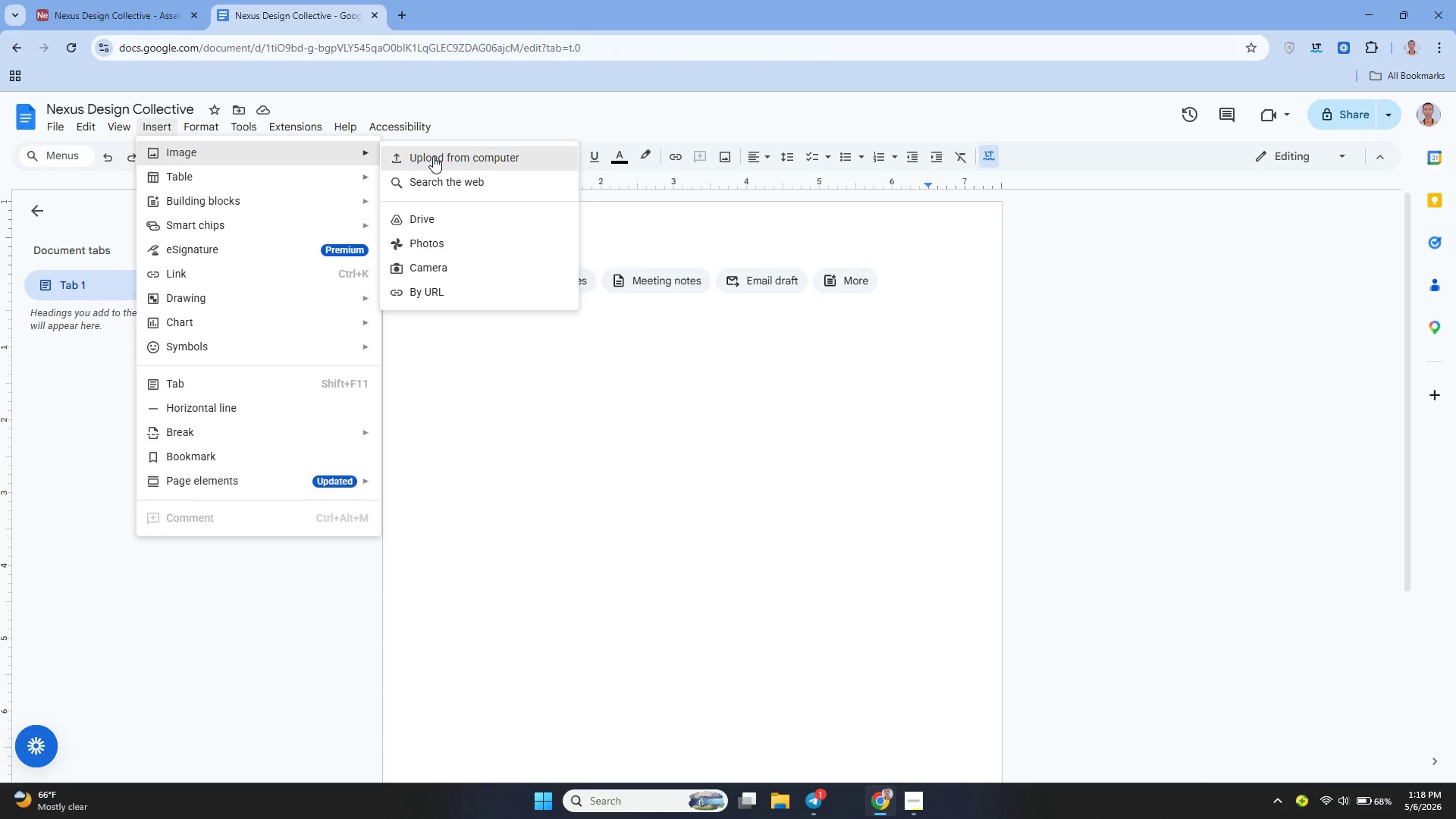 
left_click([436, 155])
 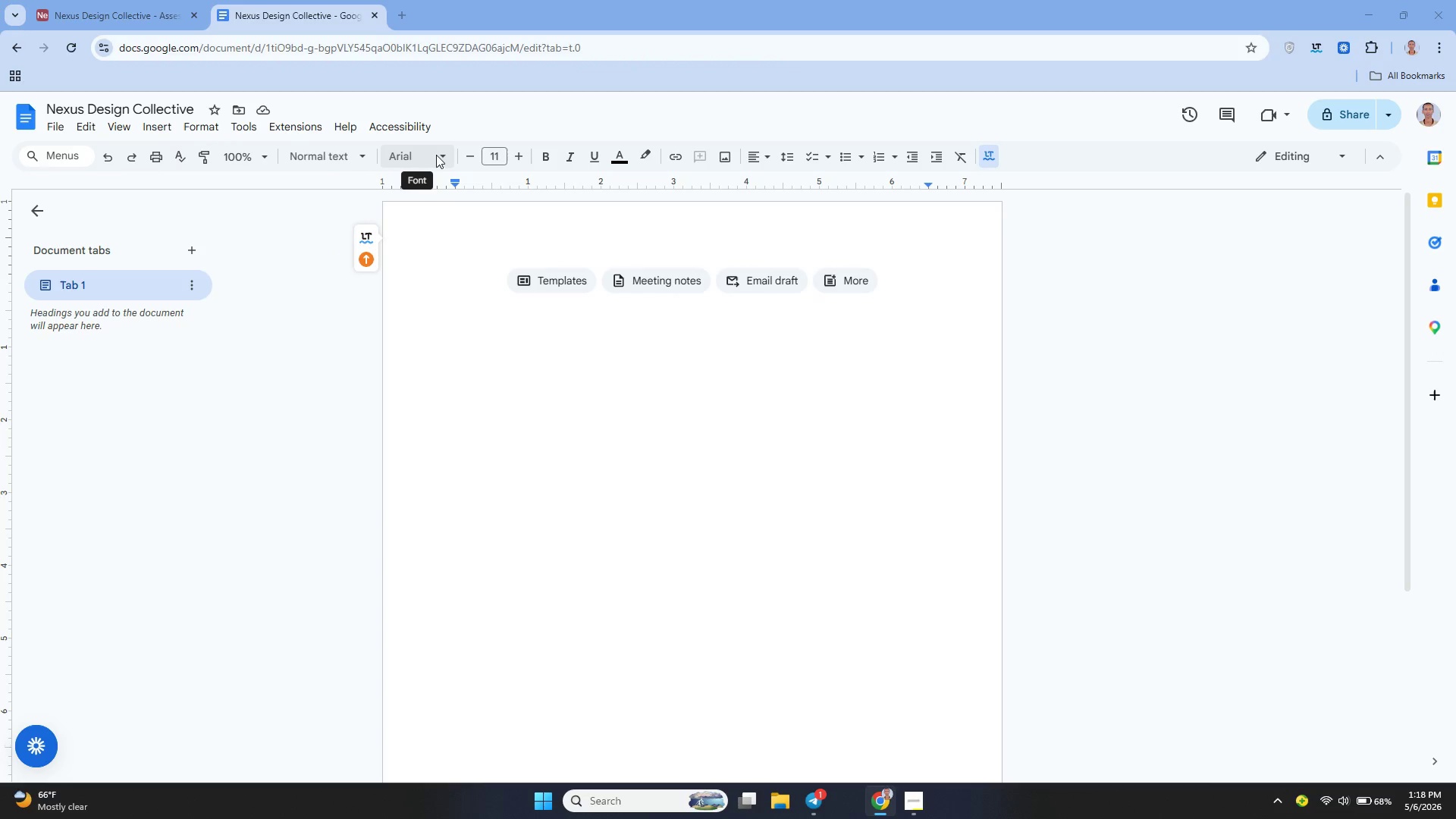 
mouse_move([462, 184])
 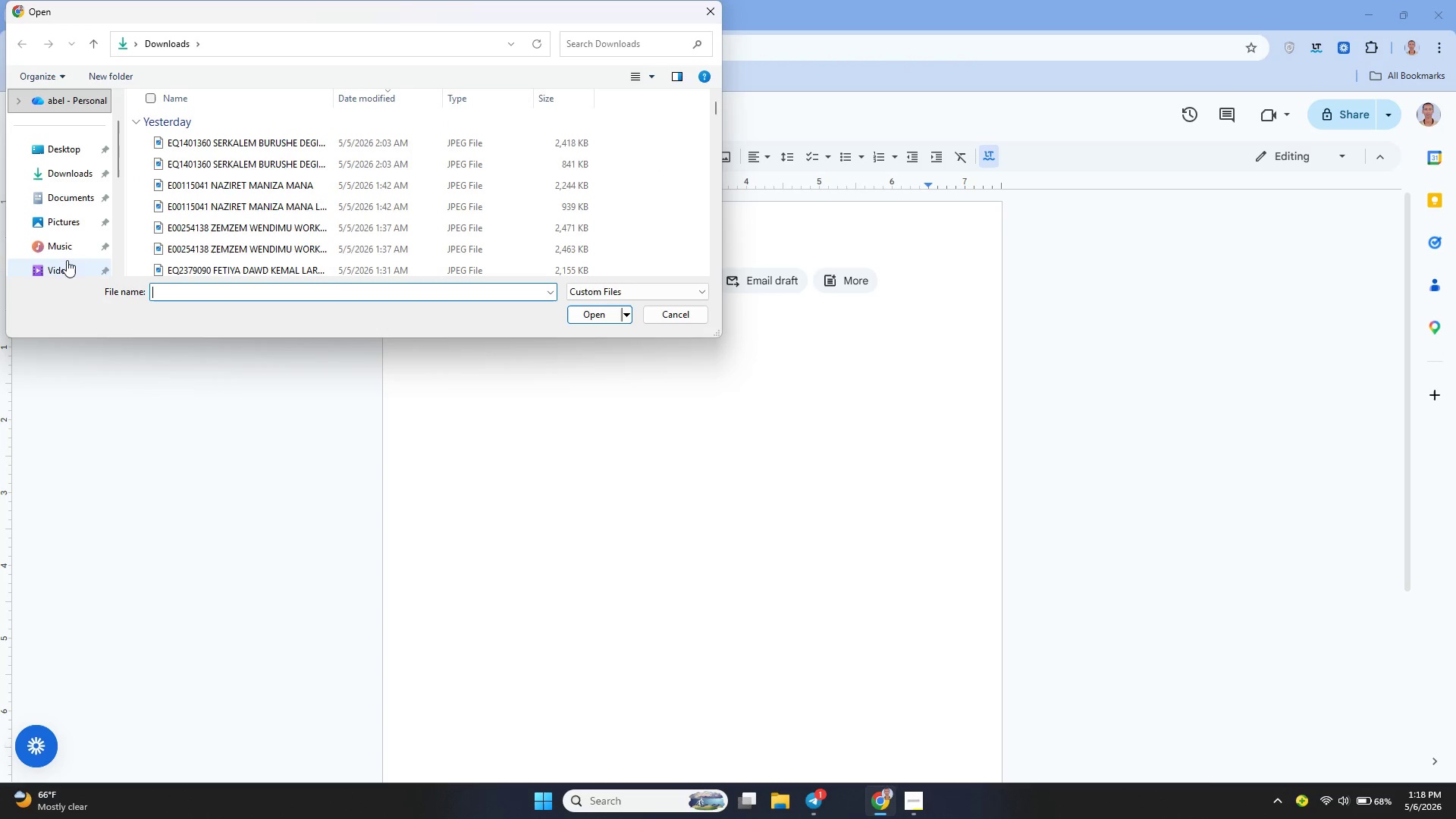 
left_click([63, 224])
 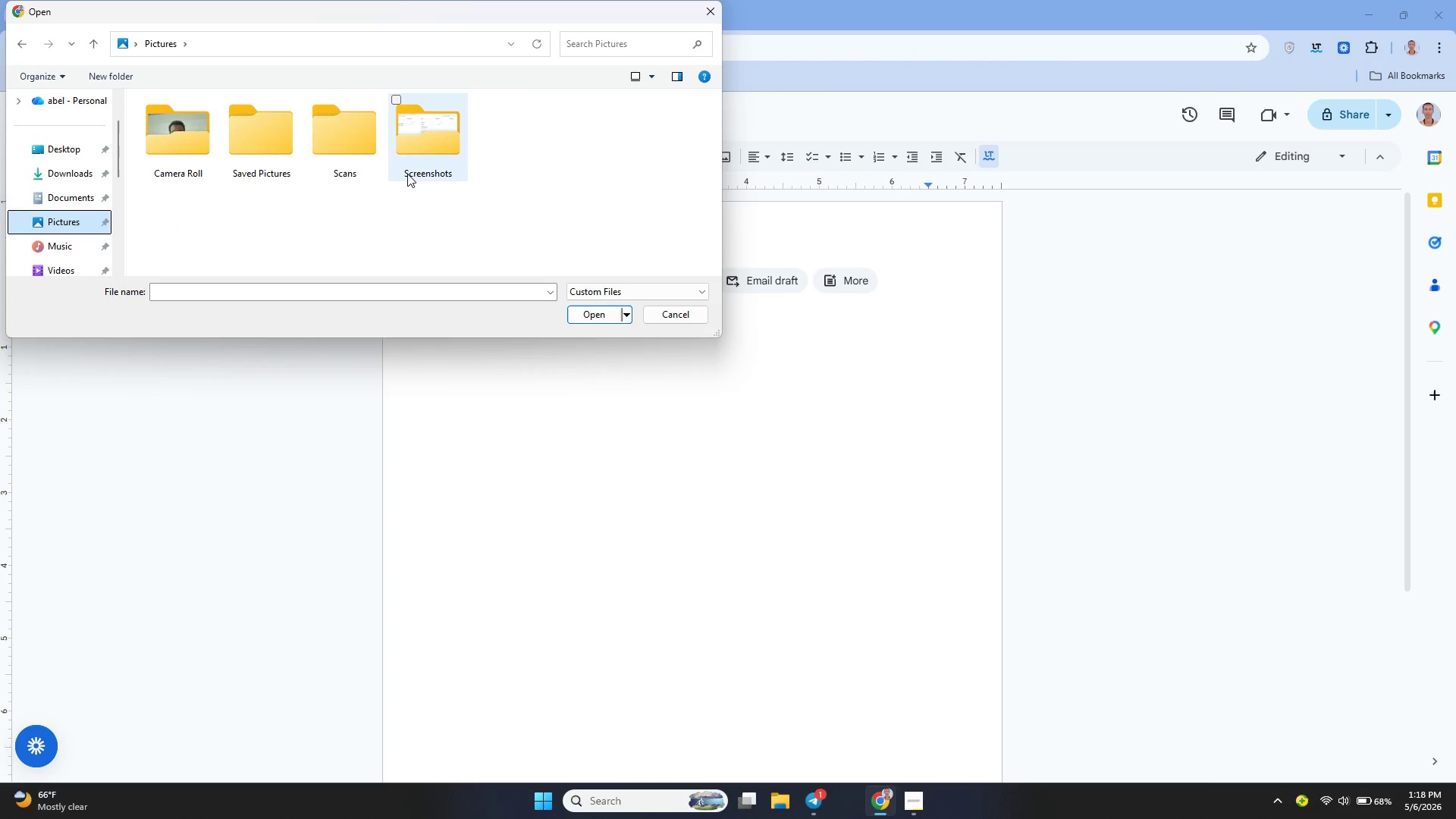 
left_click([407, 174])
 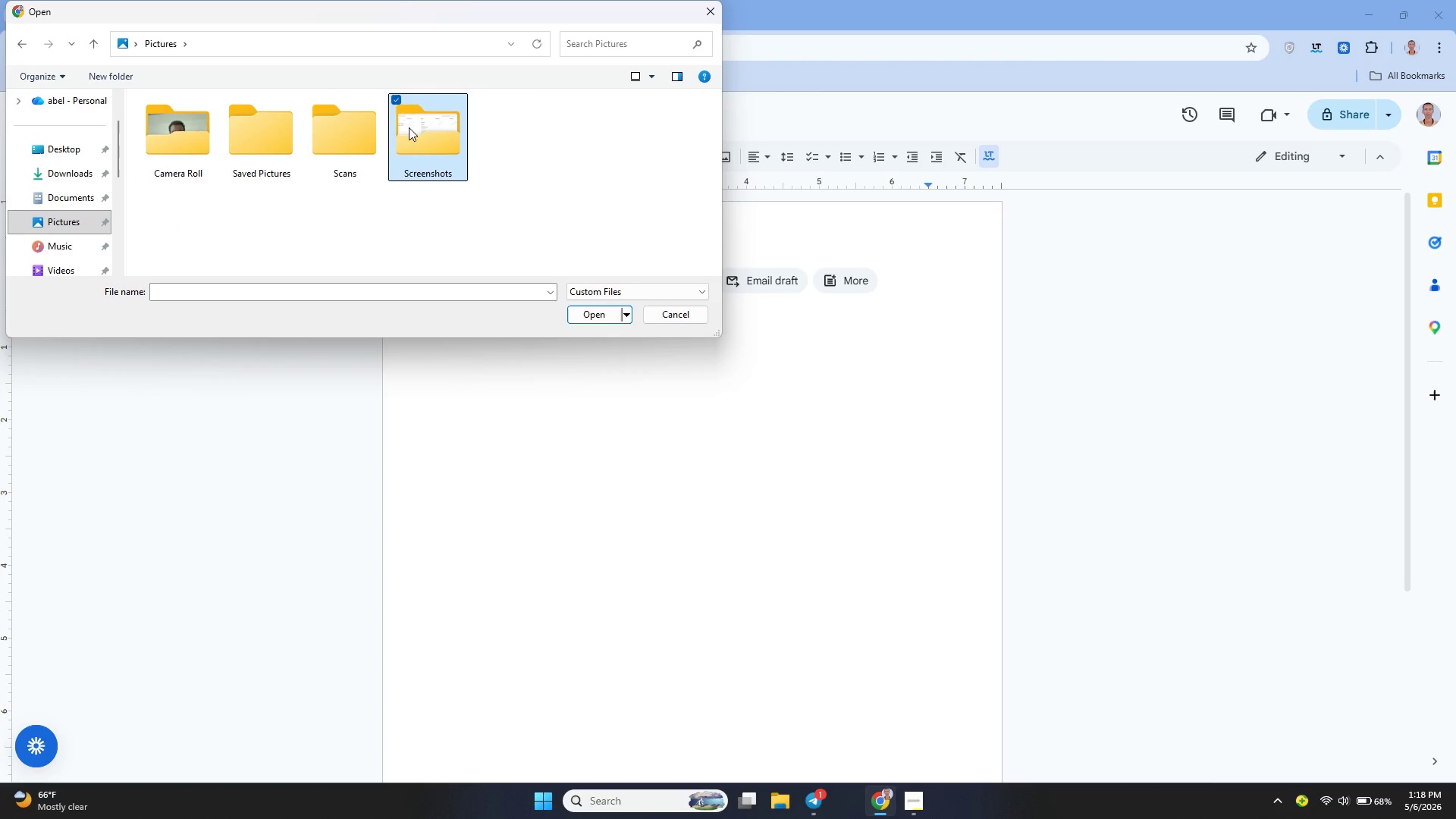 
double_click([409, 127])
 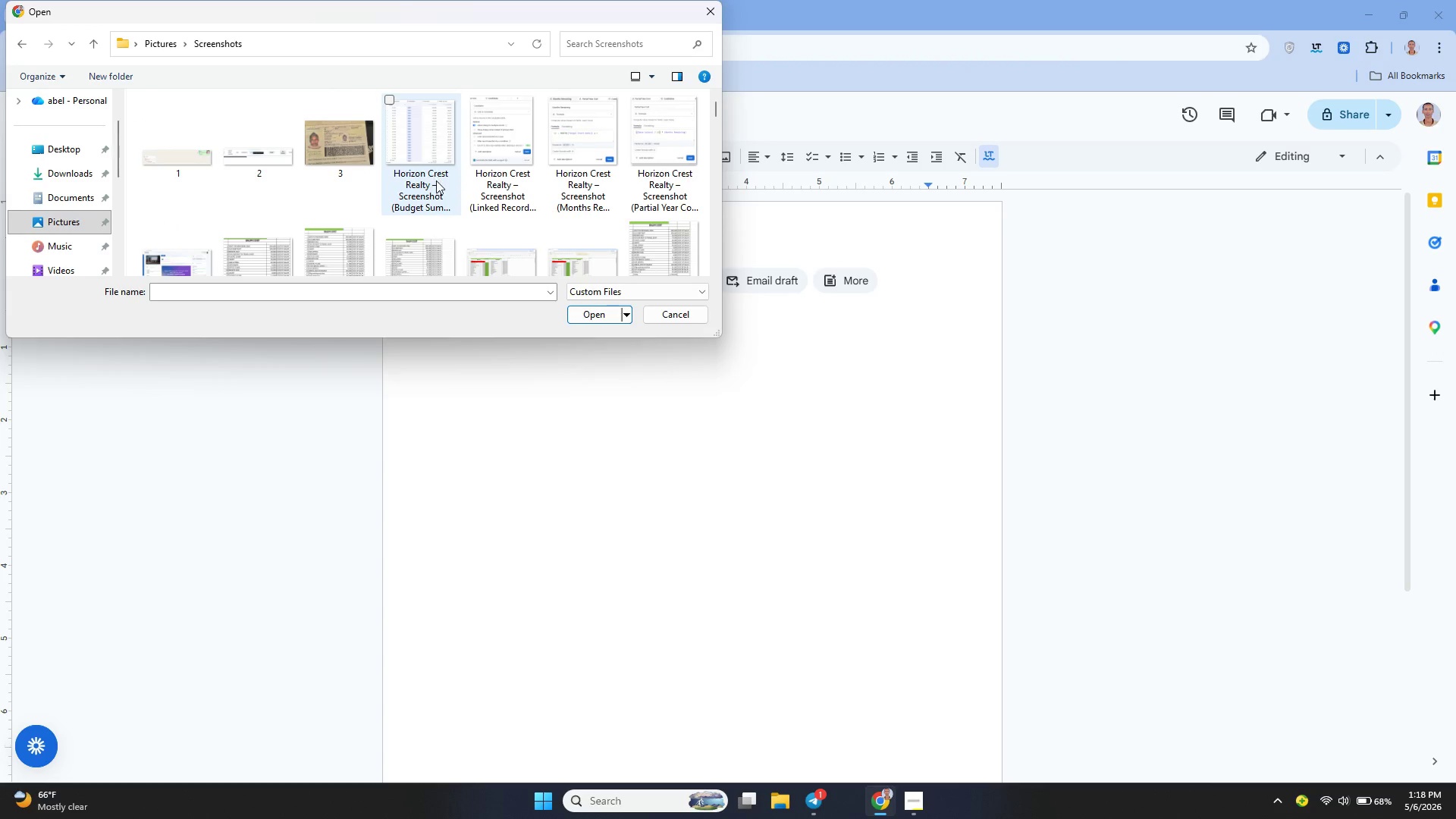 
key(Control+ControlLeft)
 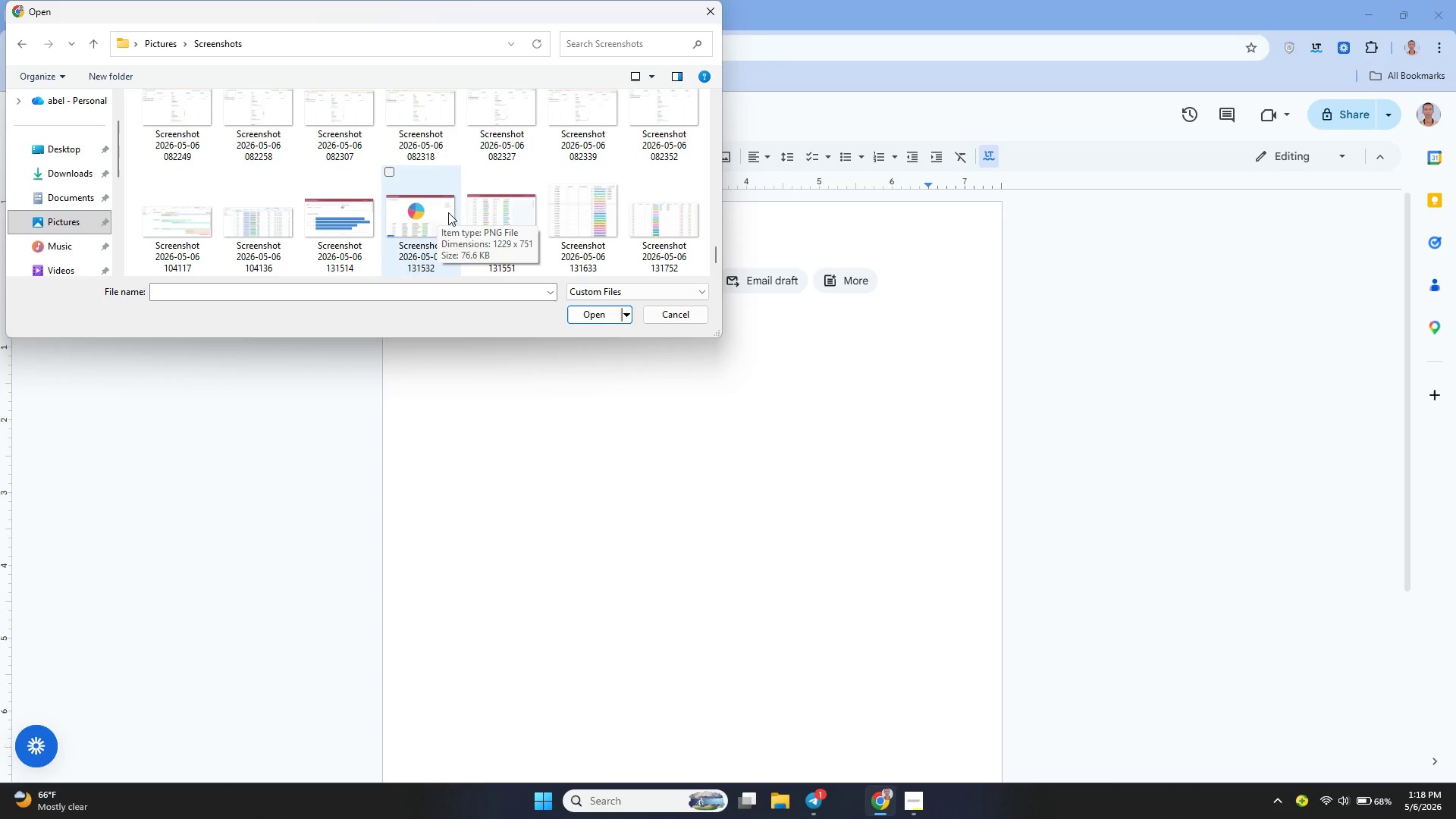 
scroll: coordinate [436, 180], scroll_direction: down, amount: 25.0
 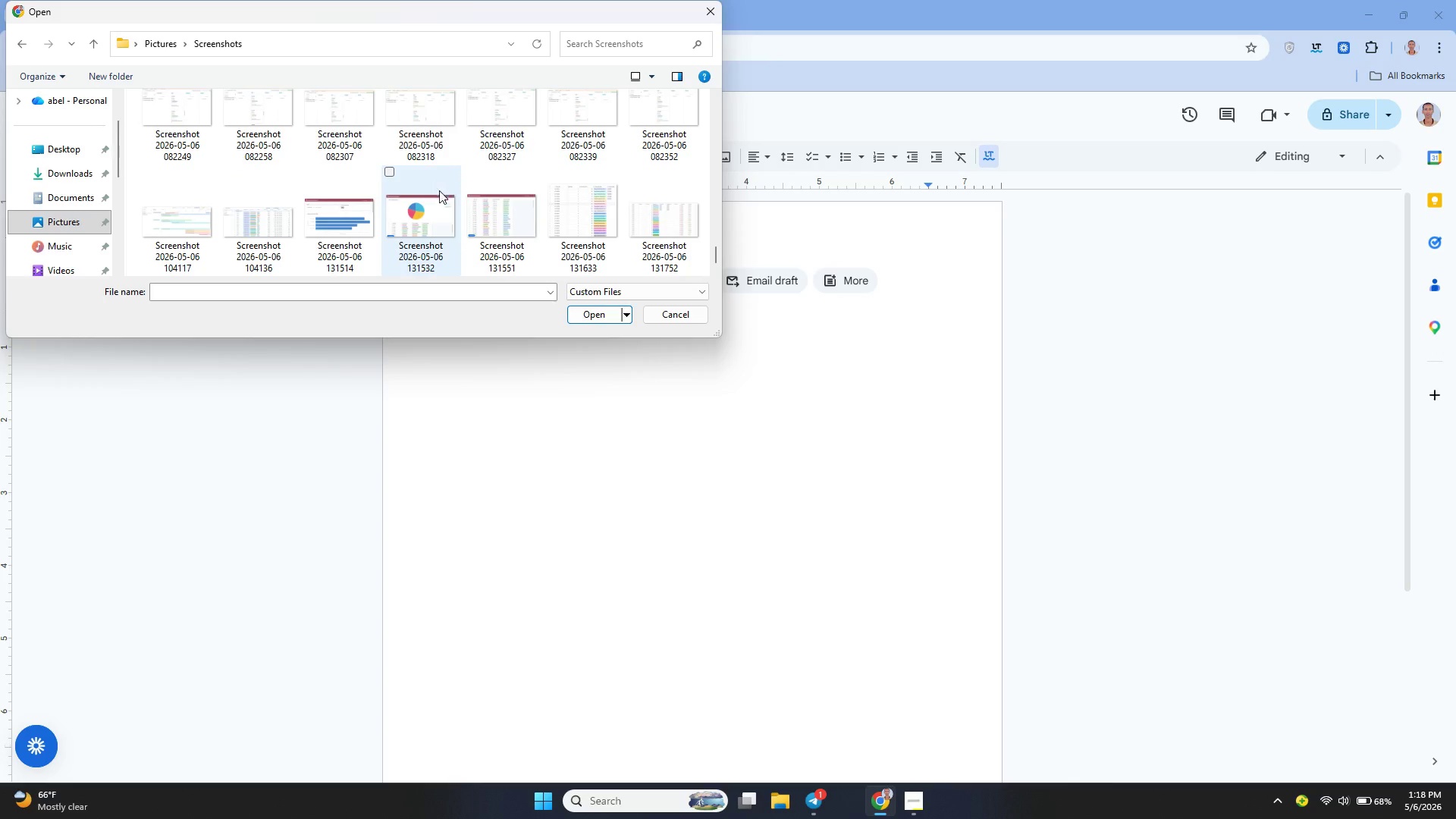 
wait(11.88)
 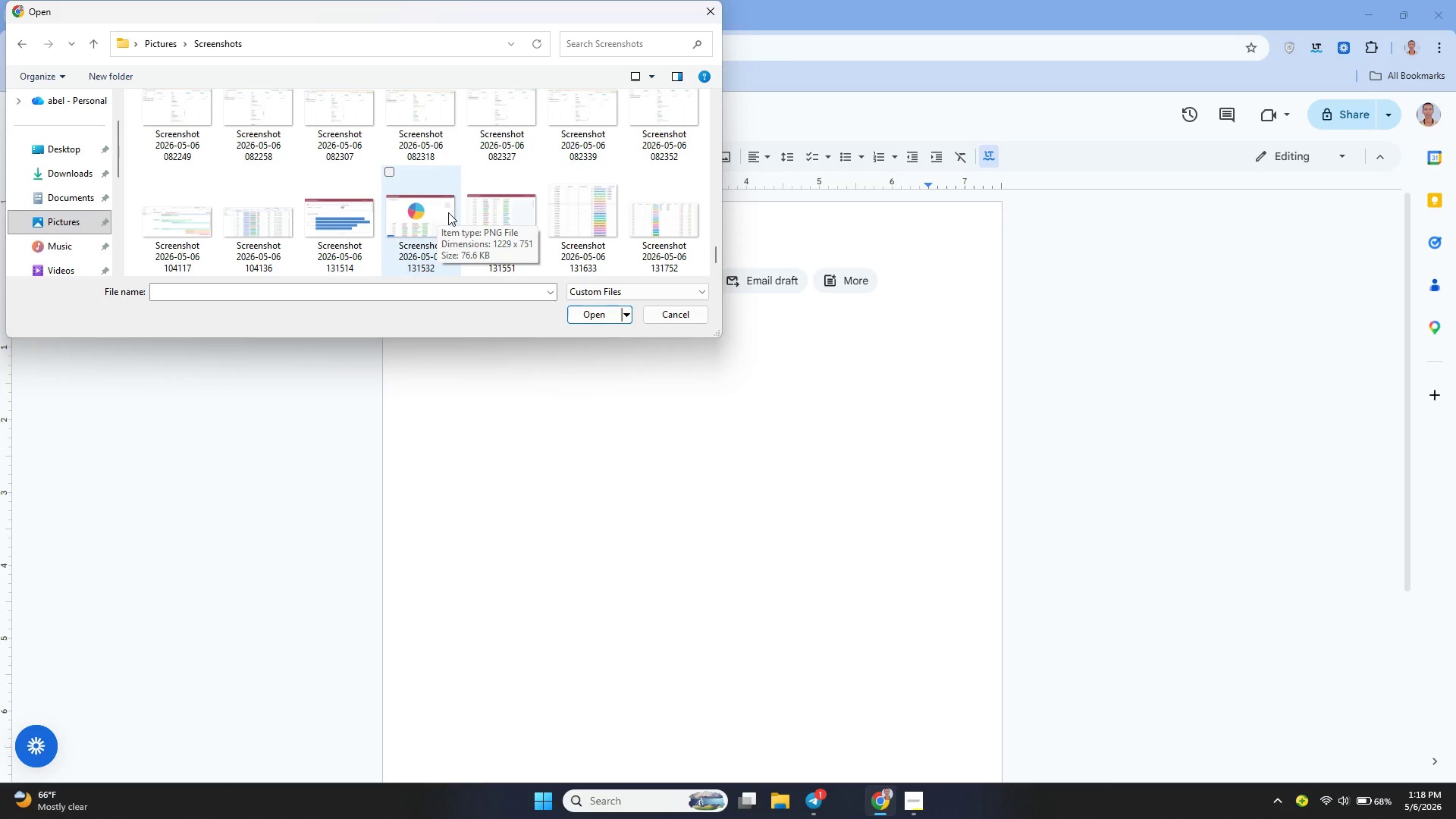 
key(Alt+Tab)
 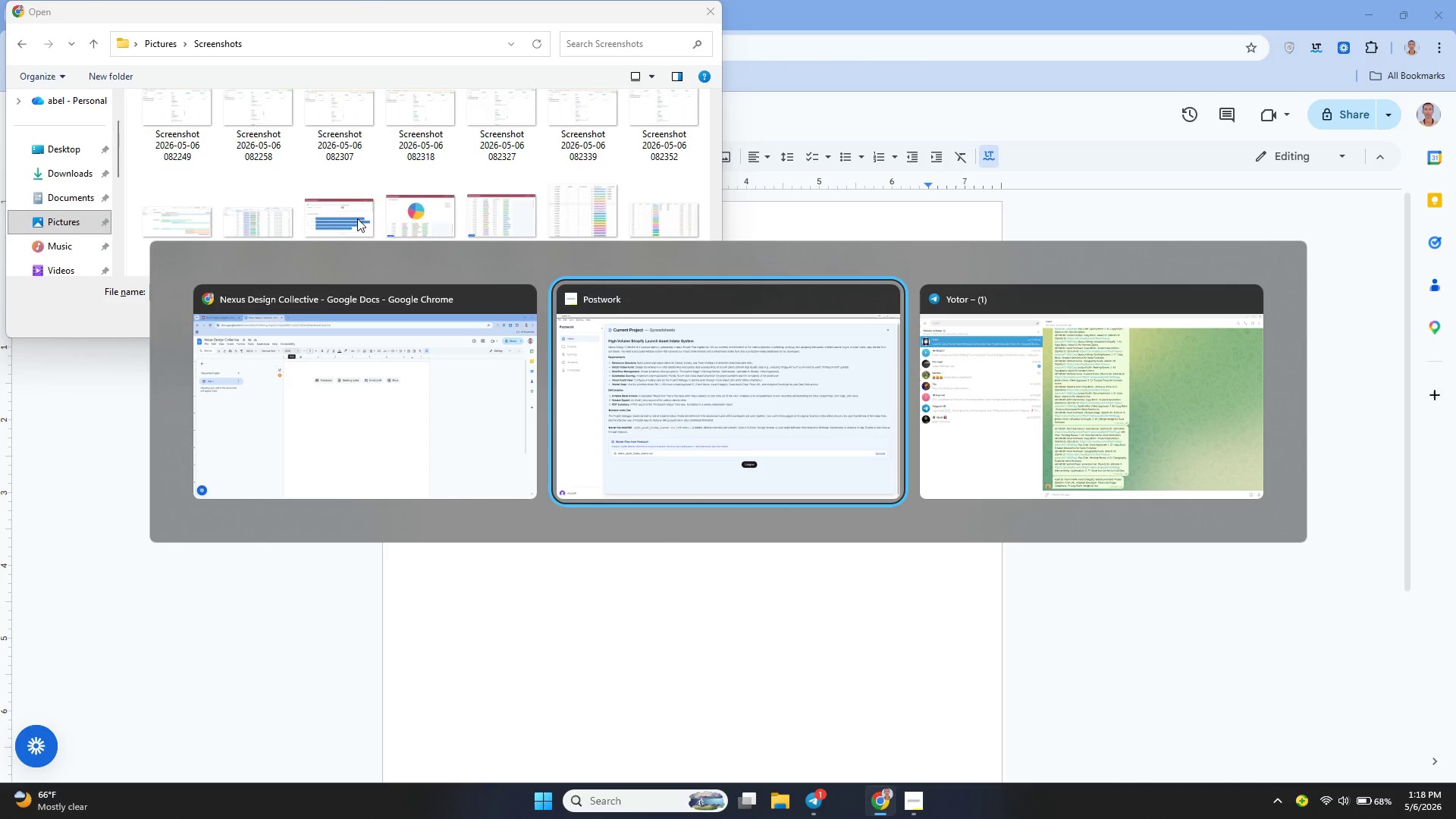 
key(Alt+Tab)
 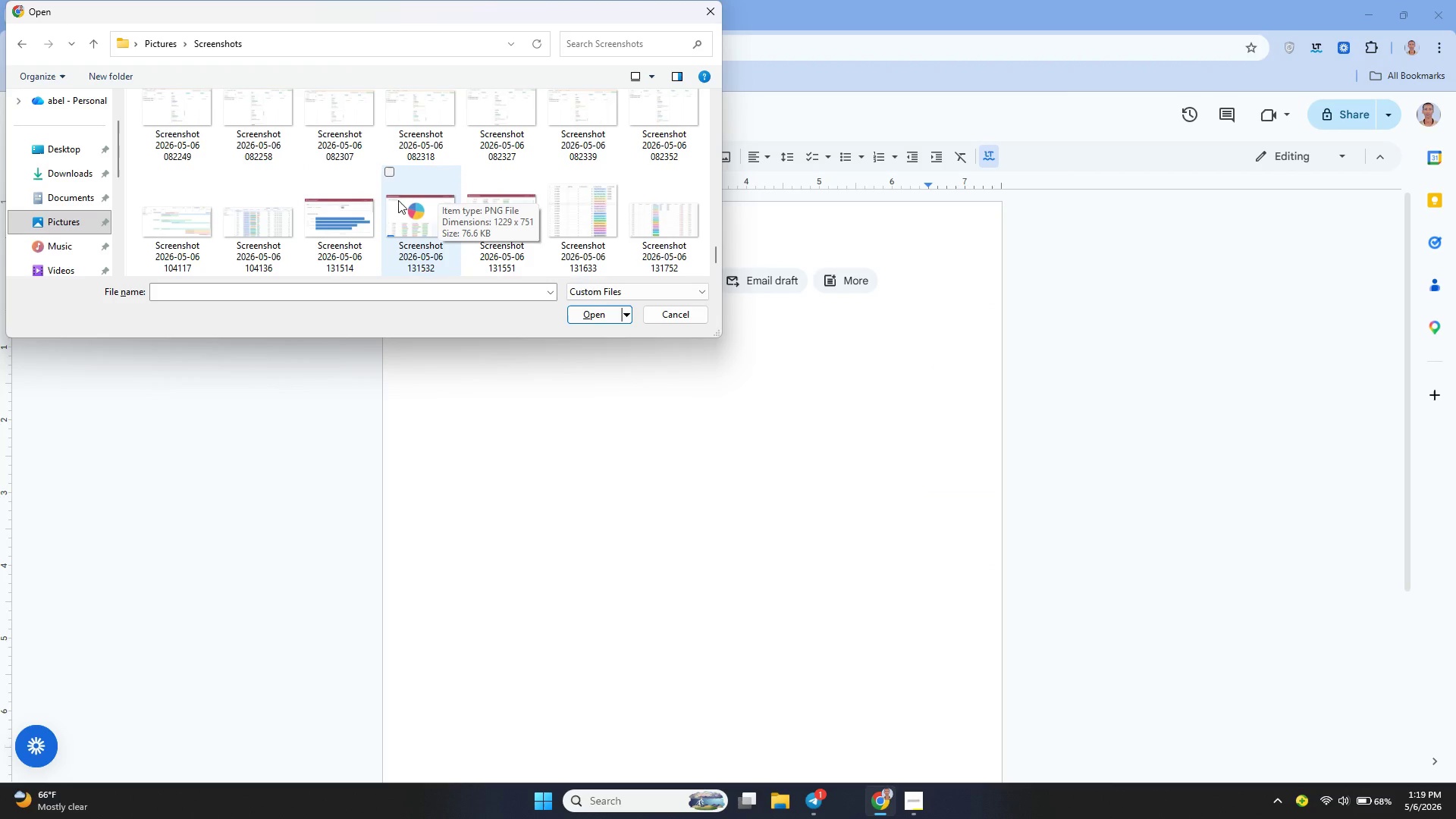 
hold_key(key=ControlLeft, duration=0.7)
left_click([348, 231])
 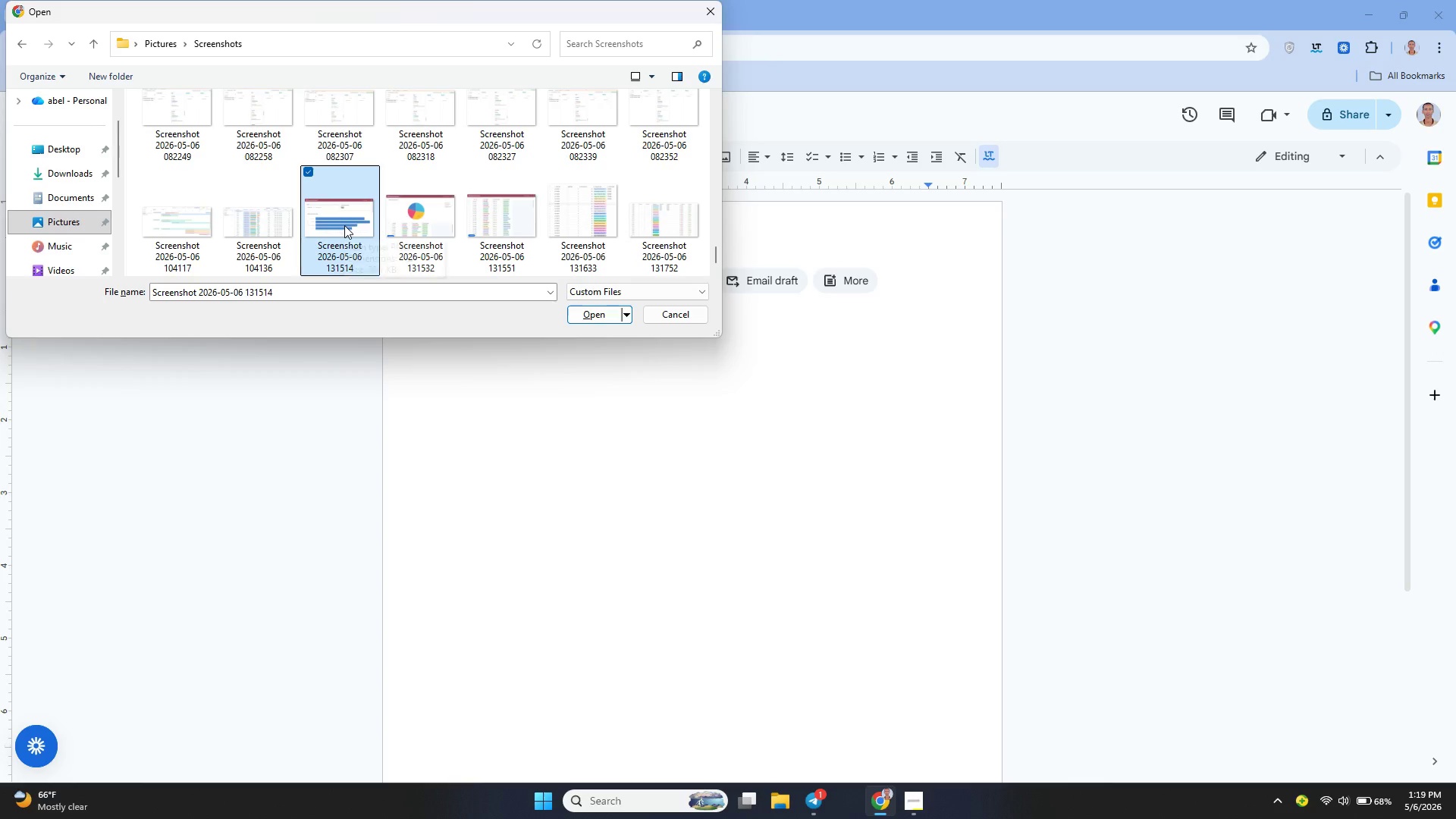 
hold_key(key=ControlLeft, duration=0.72)
left_click([419, 226])
 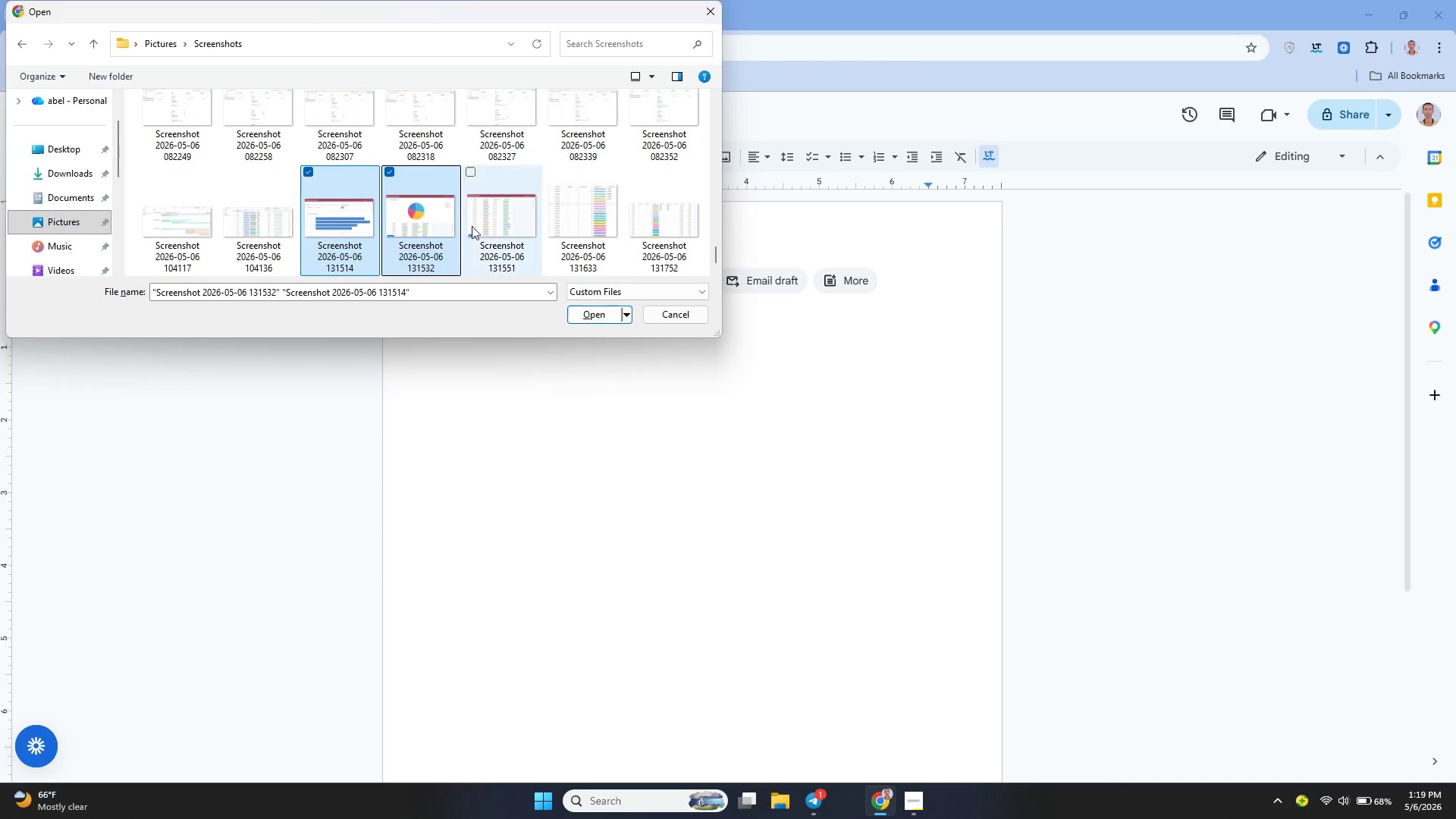 
hold_key(key=ControlLeft, duration=1.92)
left_click([475, 226])
 